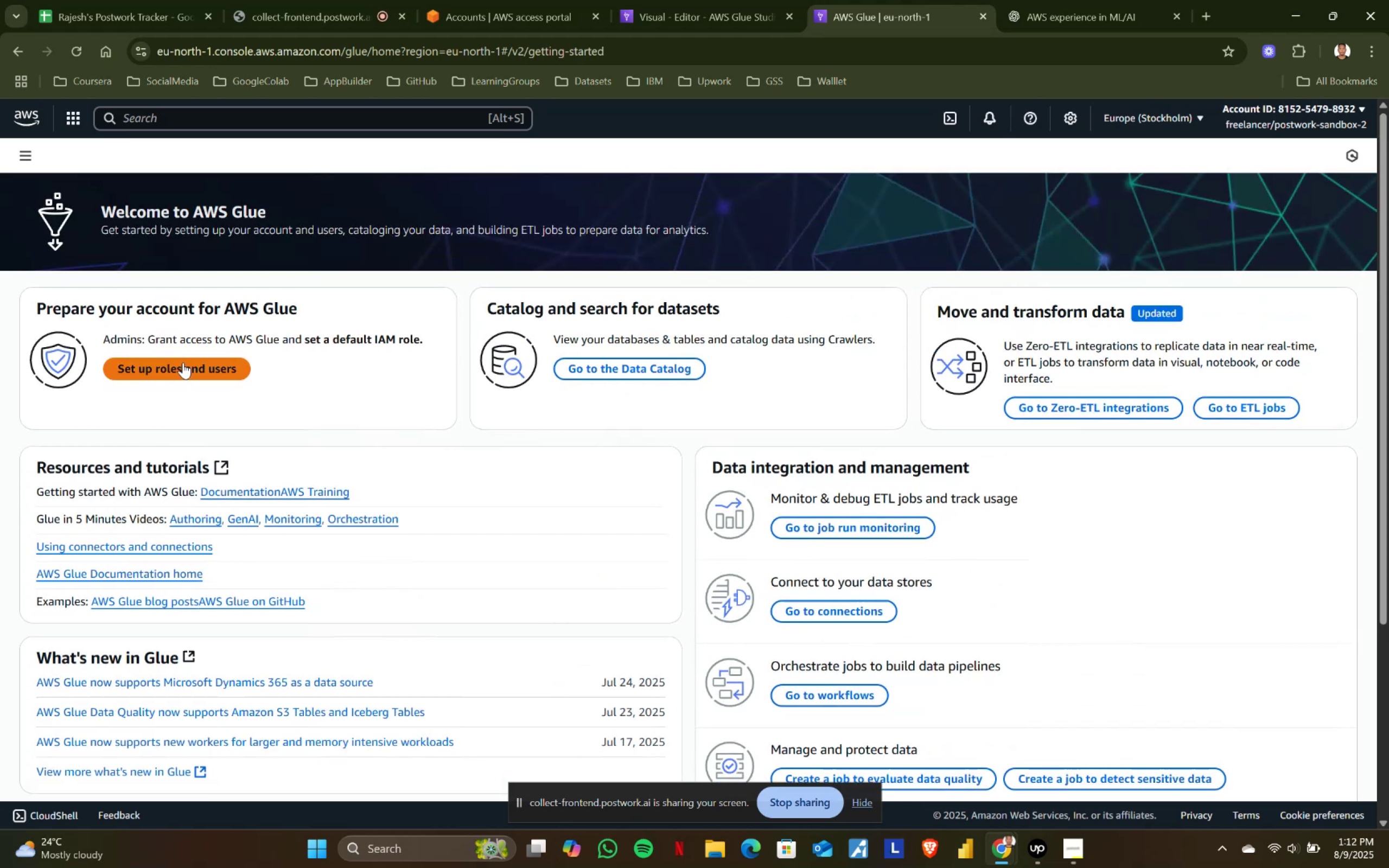 
left_click([27, 152])
 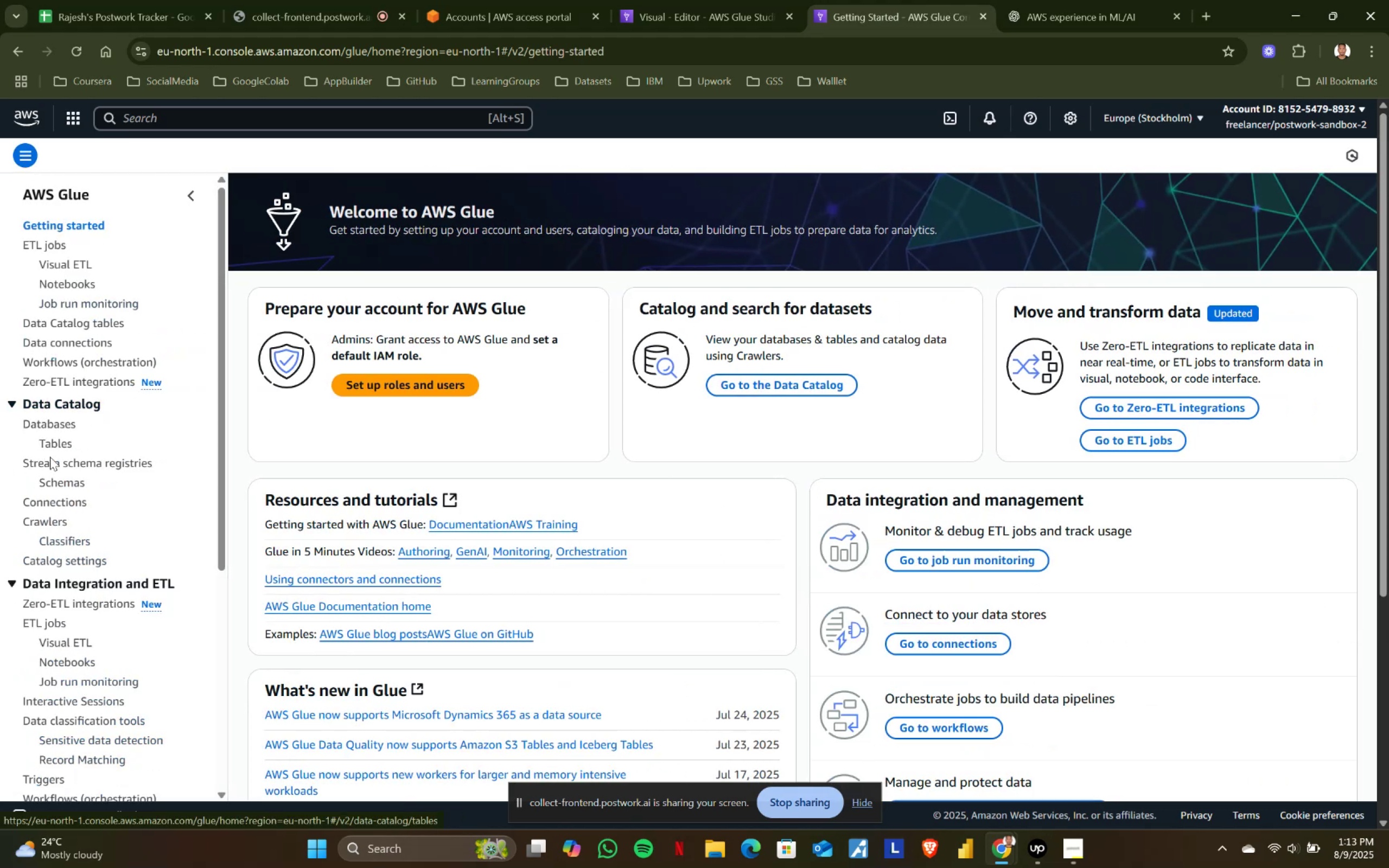 
left_click([49, 436])
 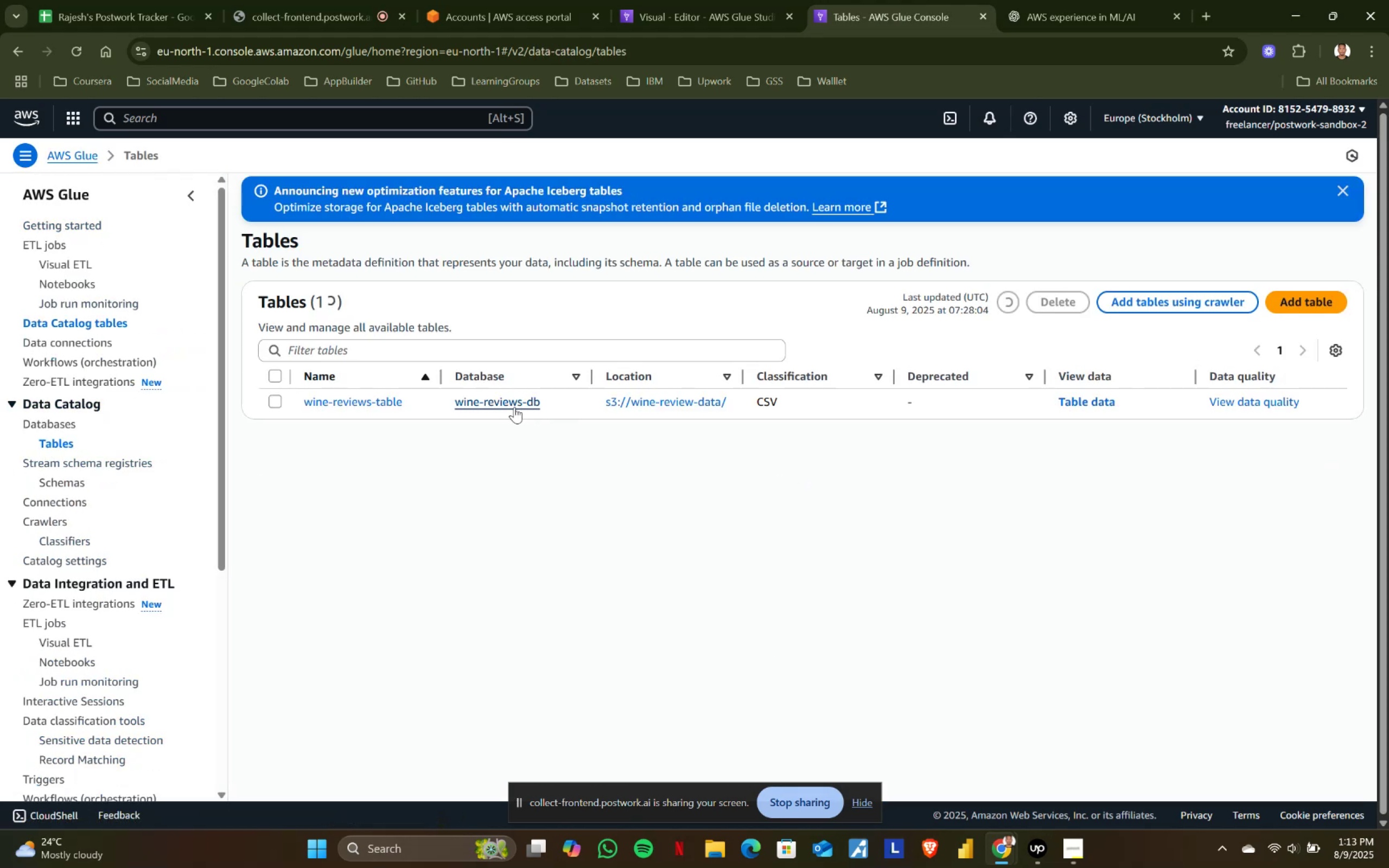 
left_click([347, 403])
 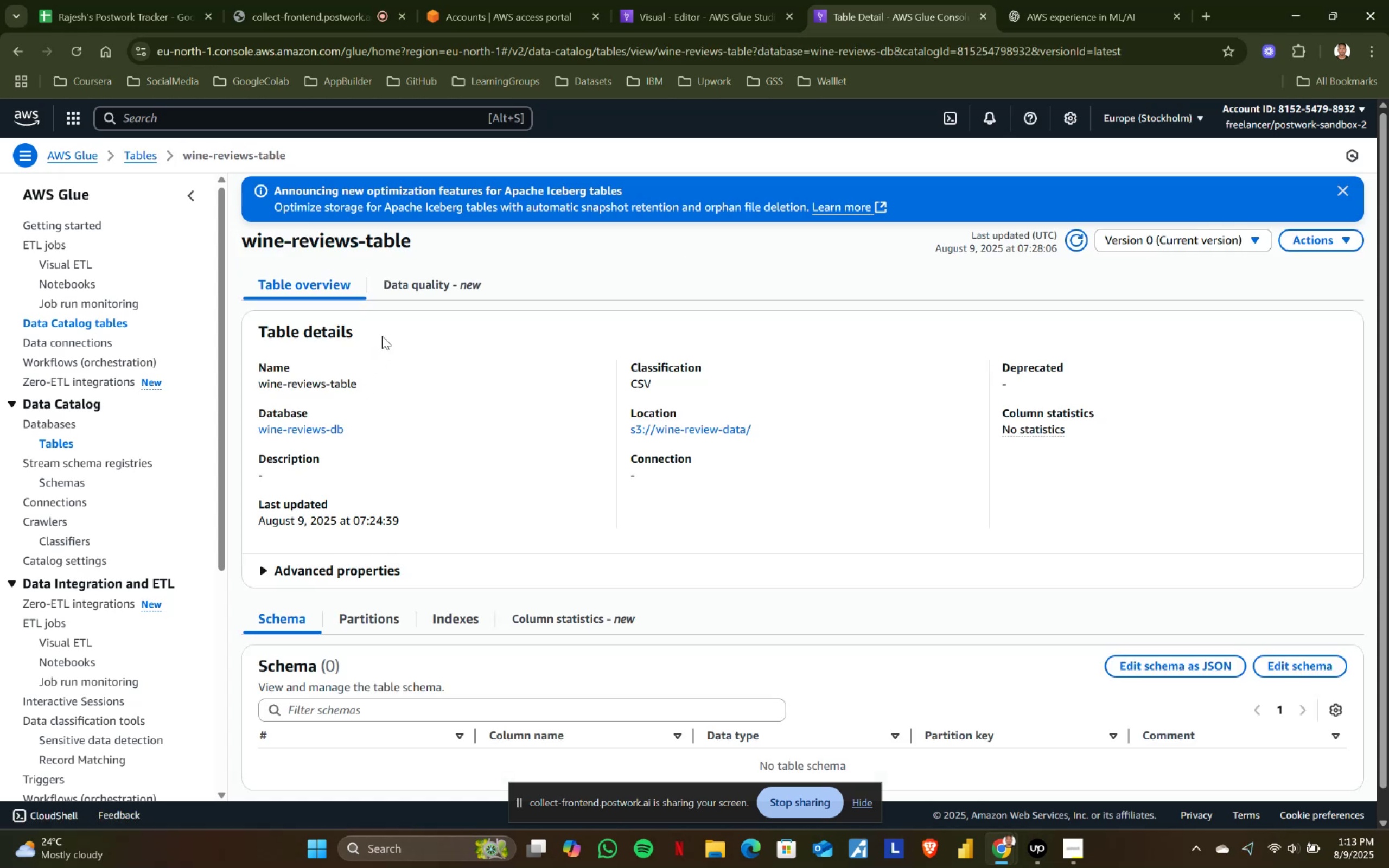 
scroll: coordinate [543, 504], scroll_direction: down, amount: 2.0
 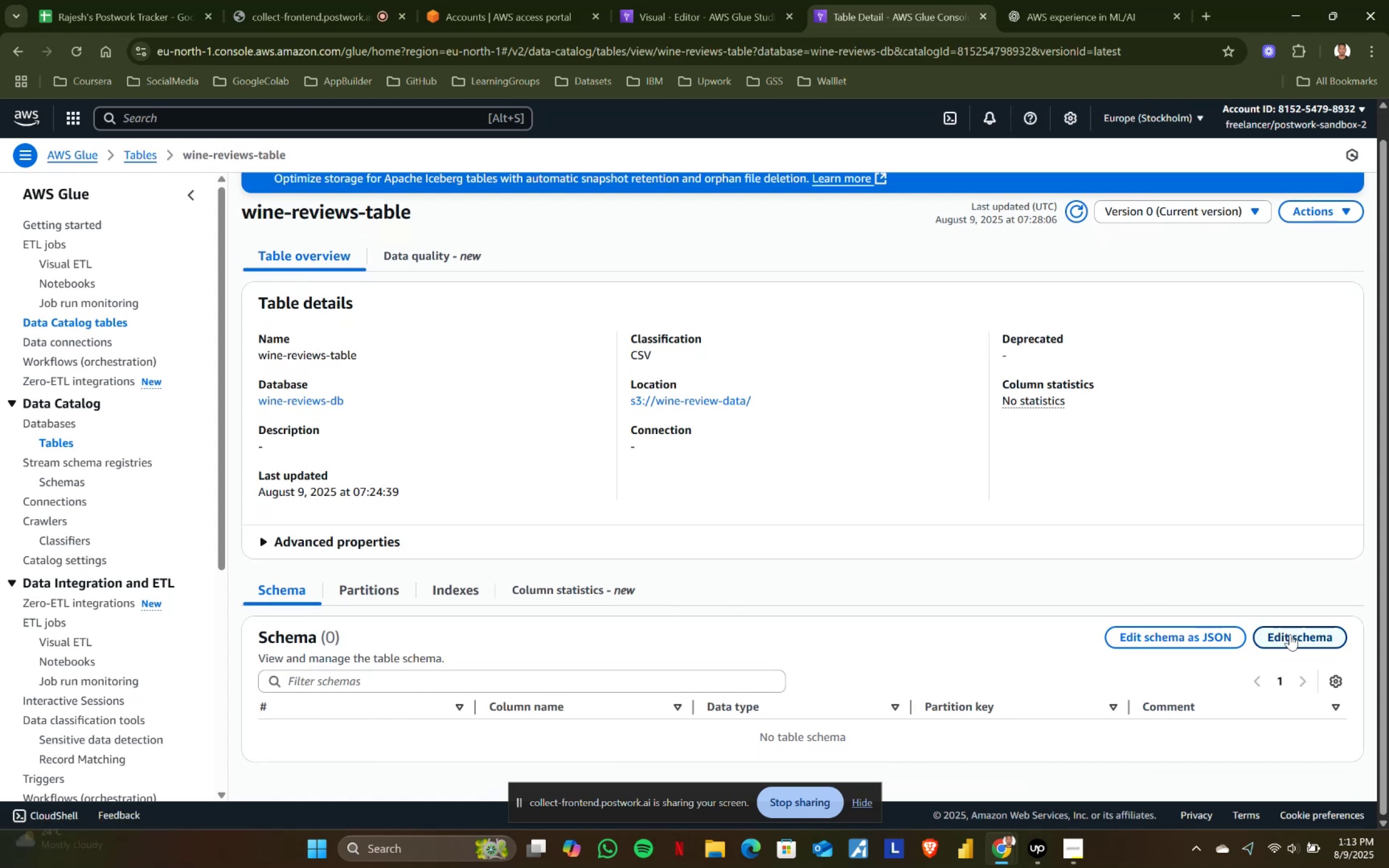 
left_click([1304, 634])
 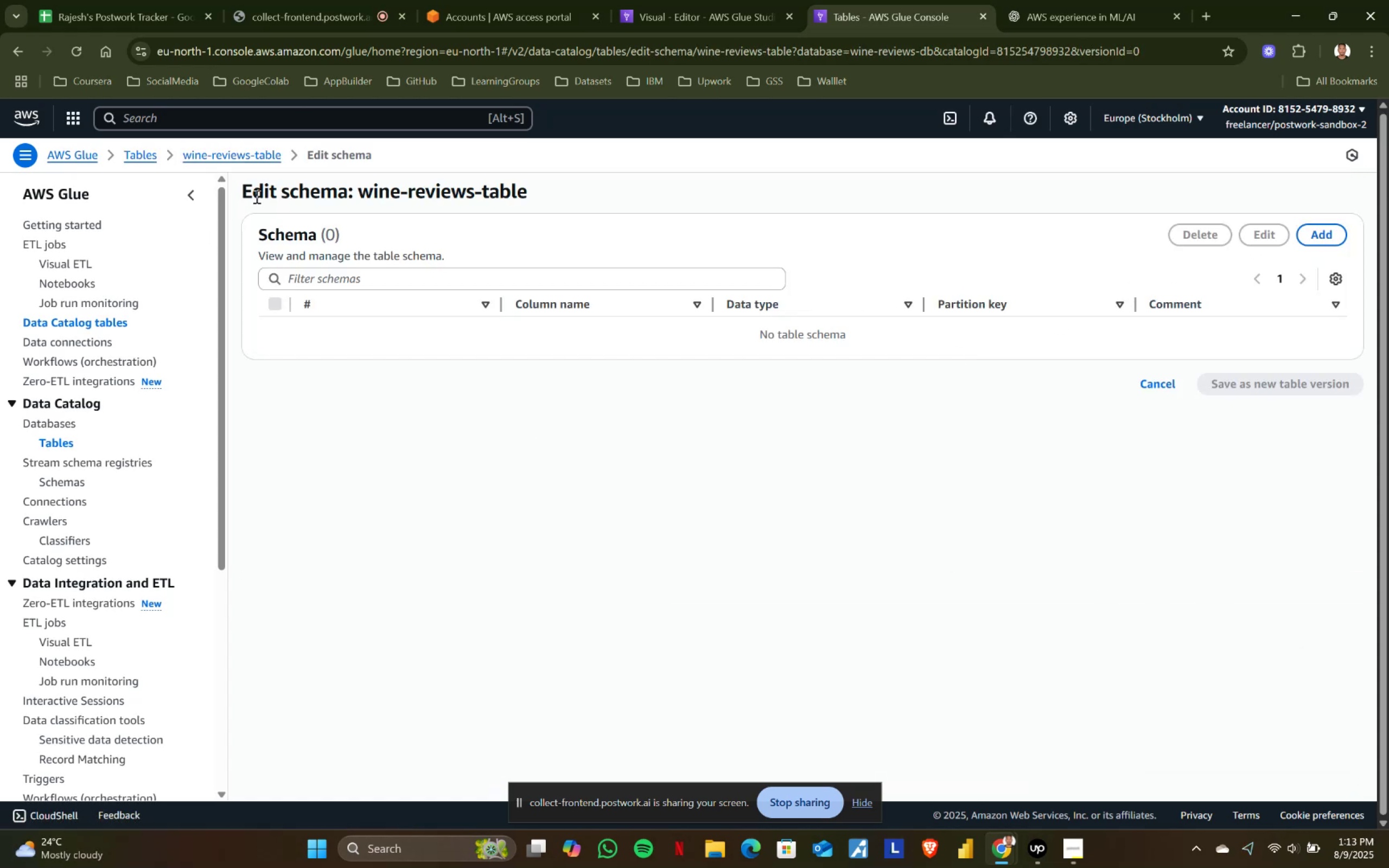 
left_click([249, 156])
 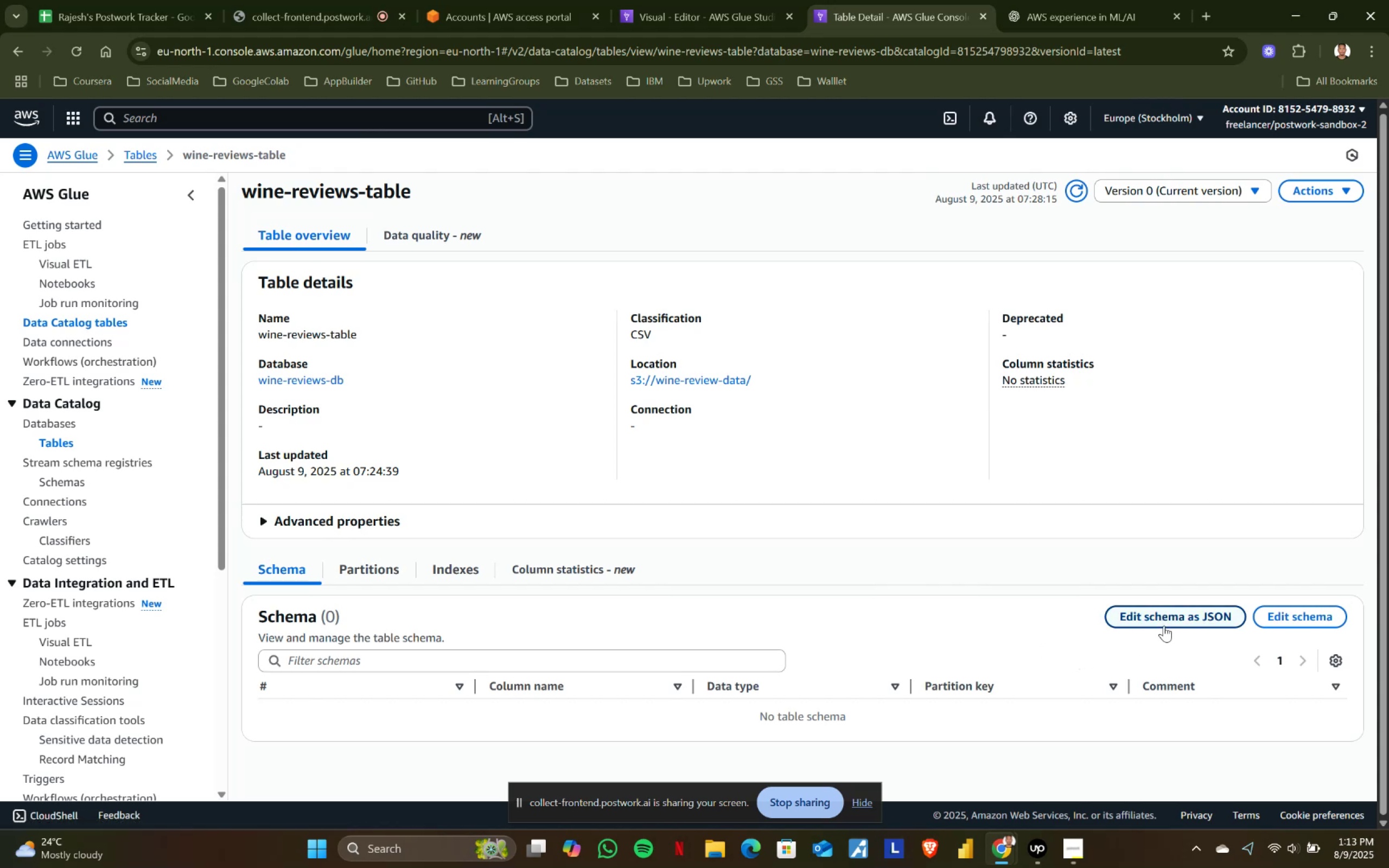 
left_click([1165, 618])
 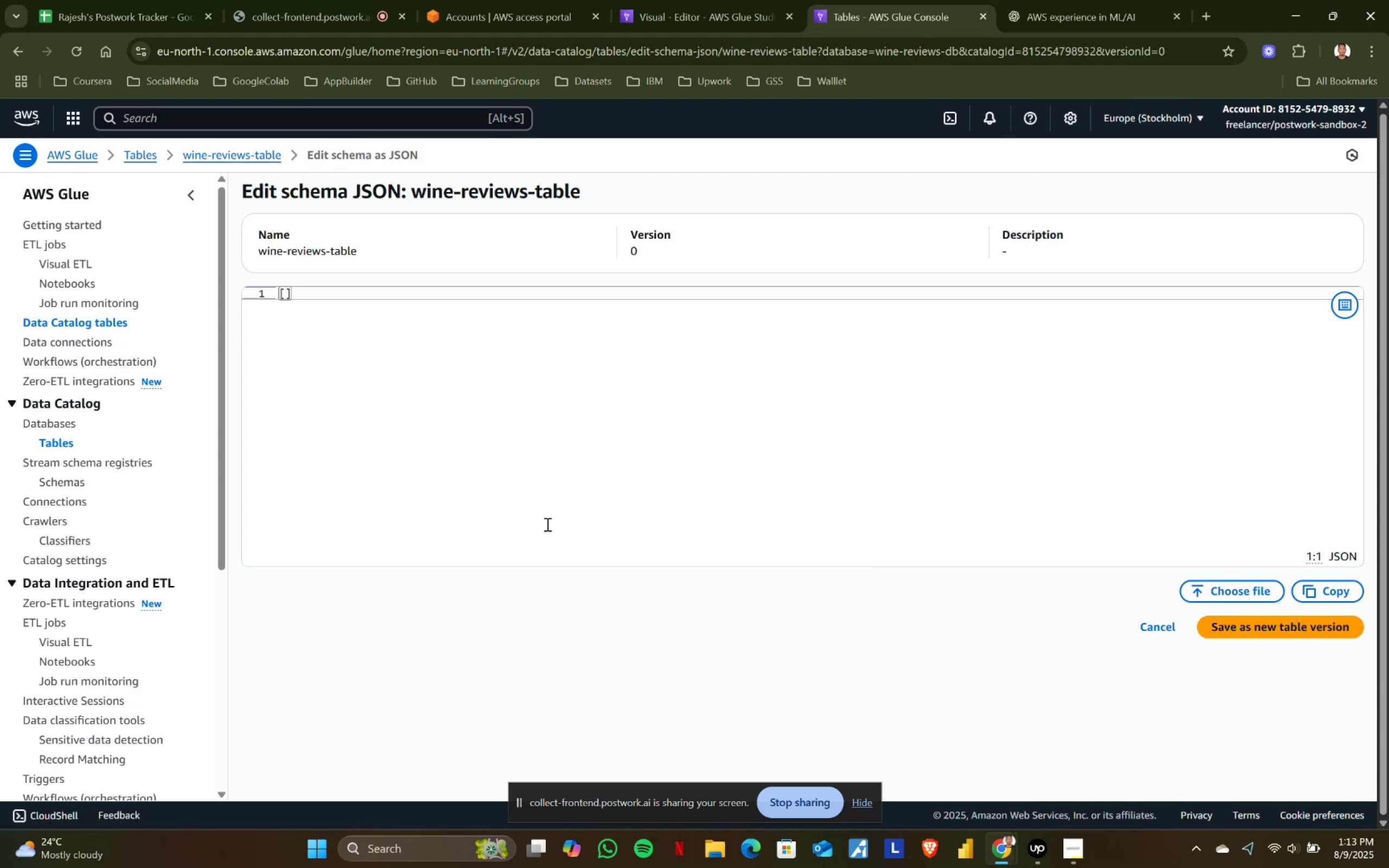 
scroll: coordinate [546, 524], scroll_direction: down, amount: 1.0
 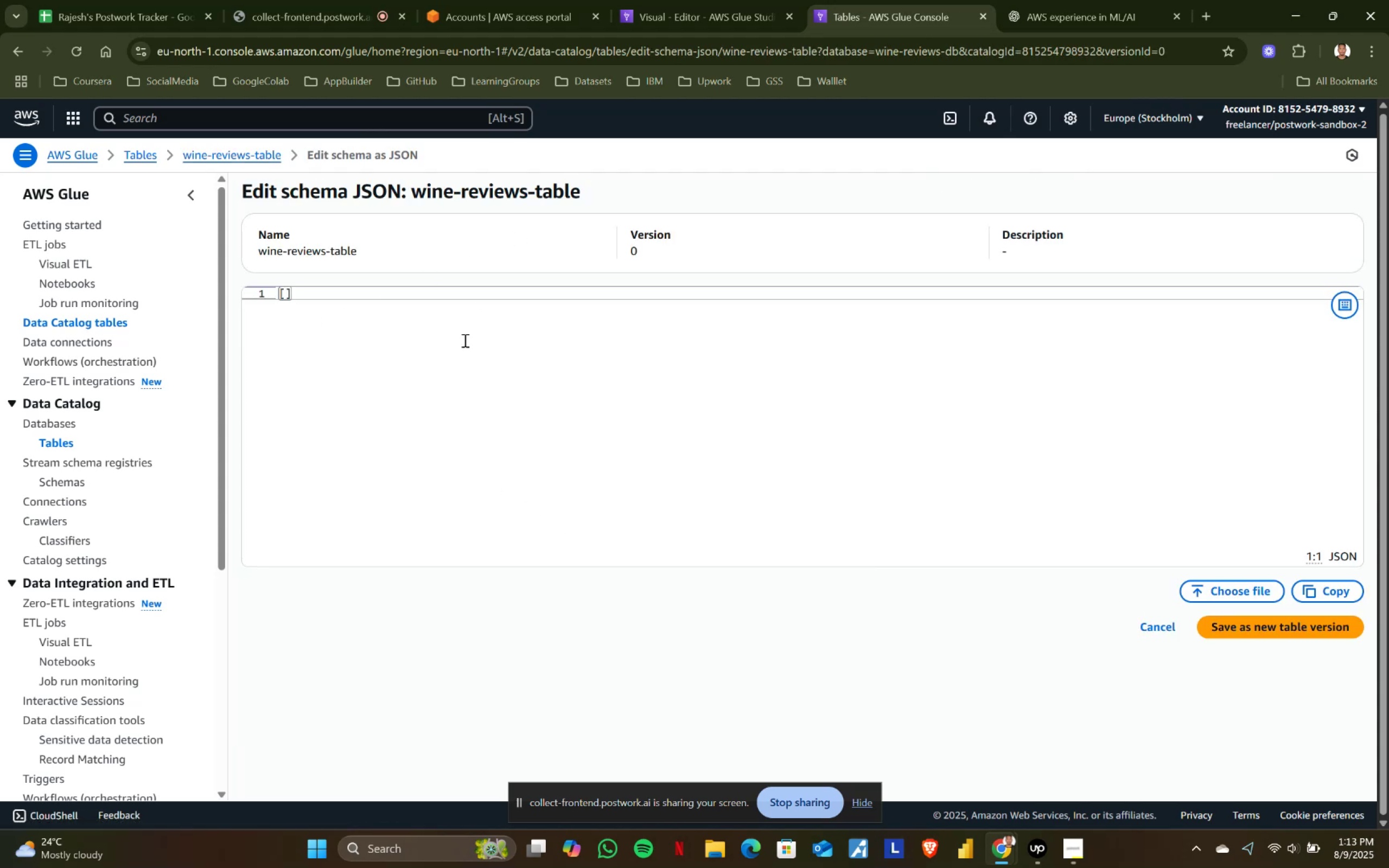 
left_click([1215, 588])
 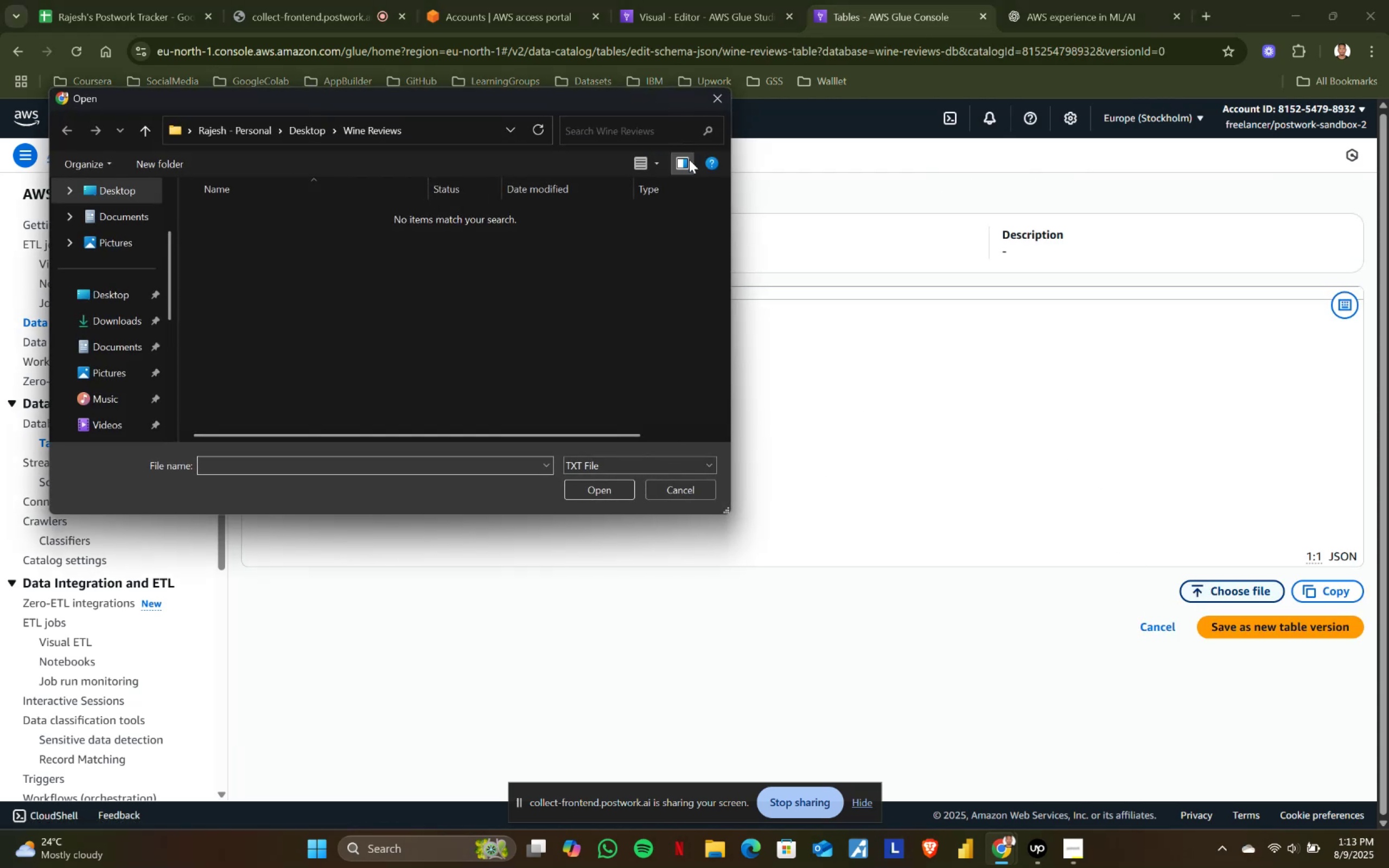 
left_click([718, 103])
 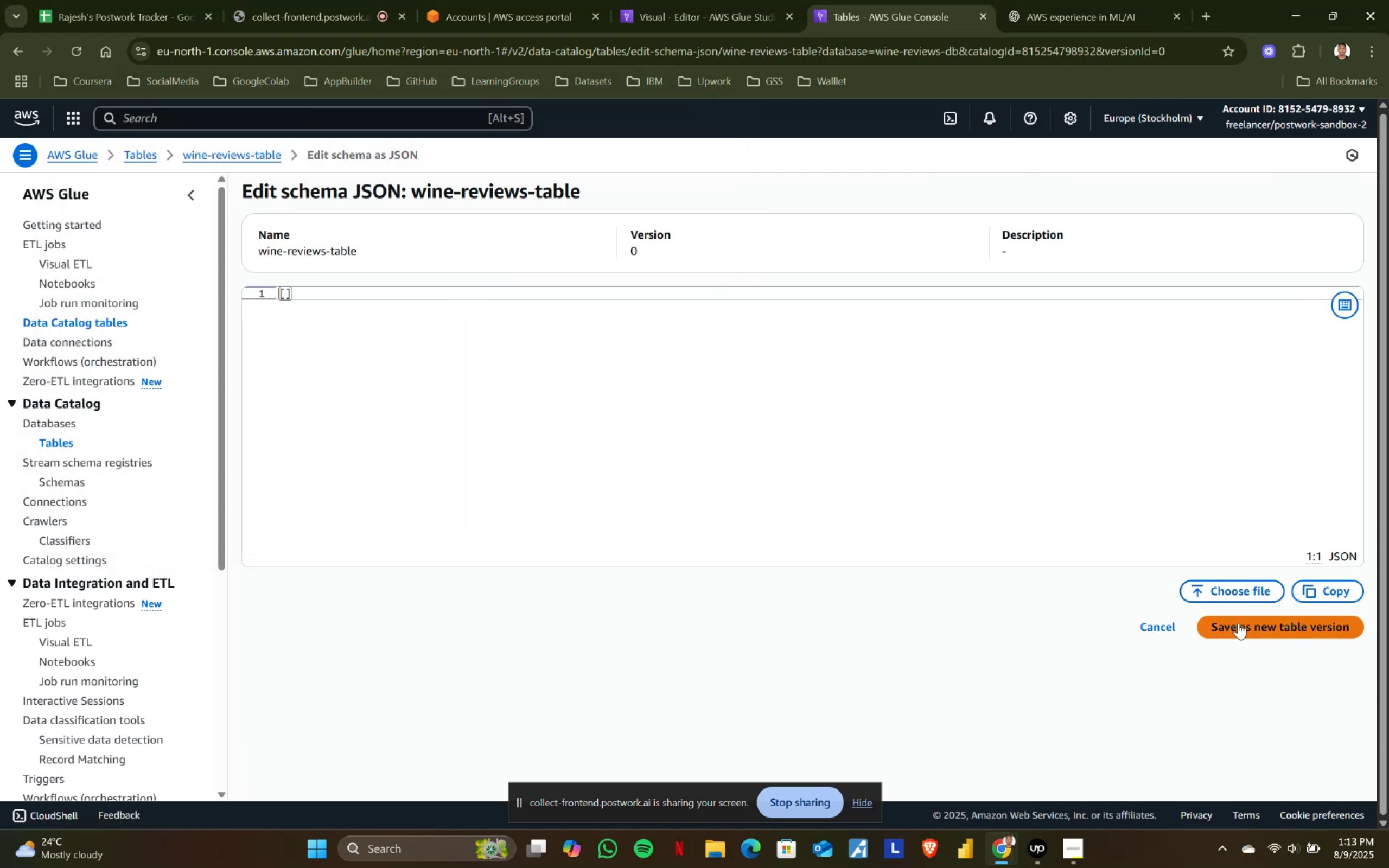 
left_click([1238, 628])
 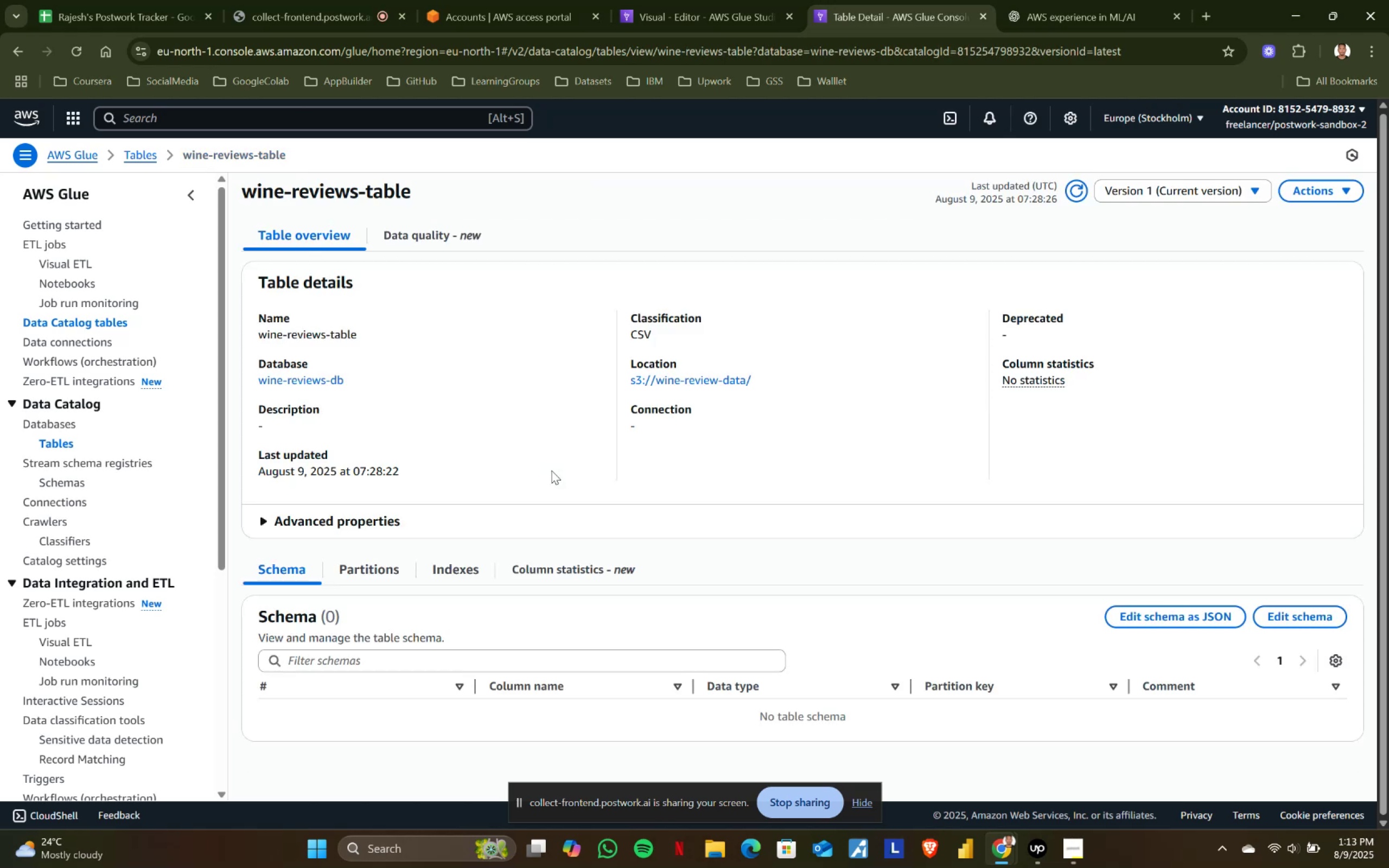 
scroll: coordinate [759, 626], scroll_direction: down, amount: 5.0
 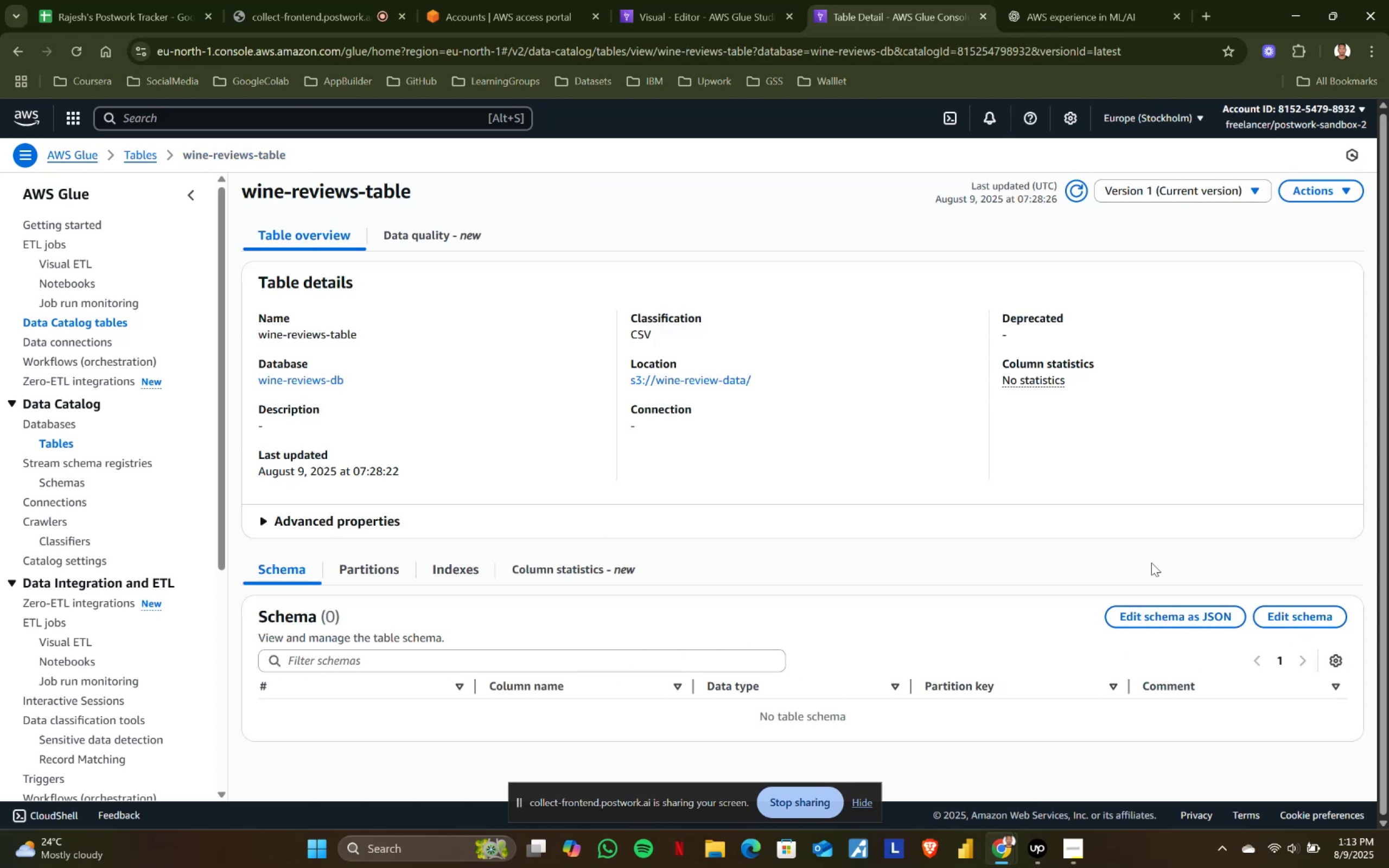 
left_click([1168, 195])
 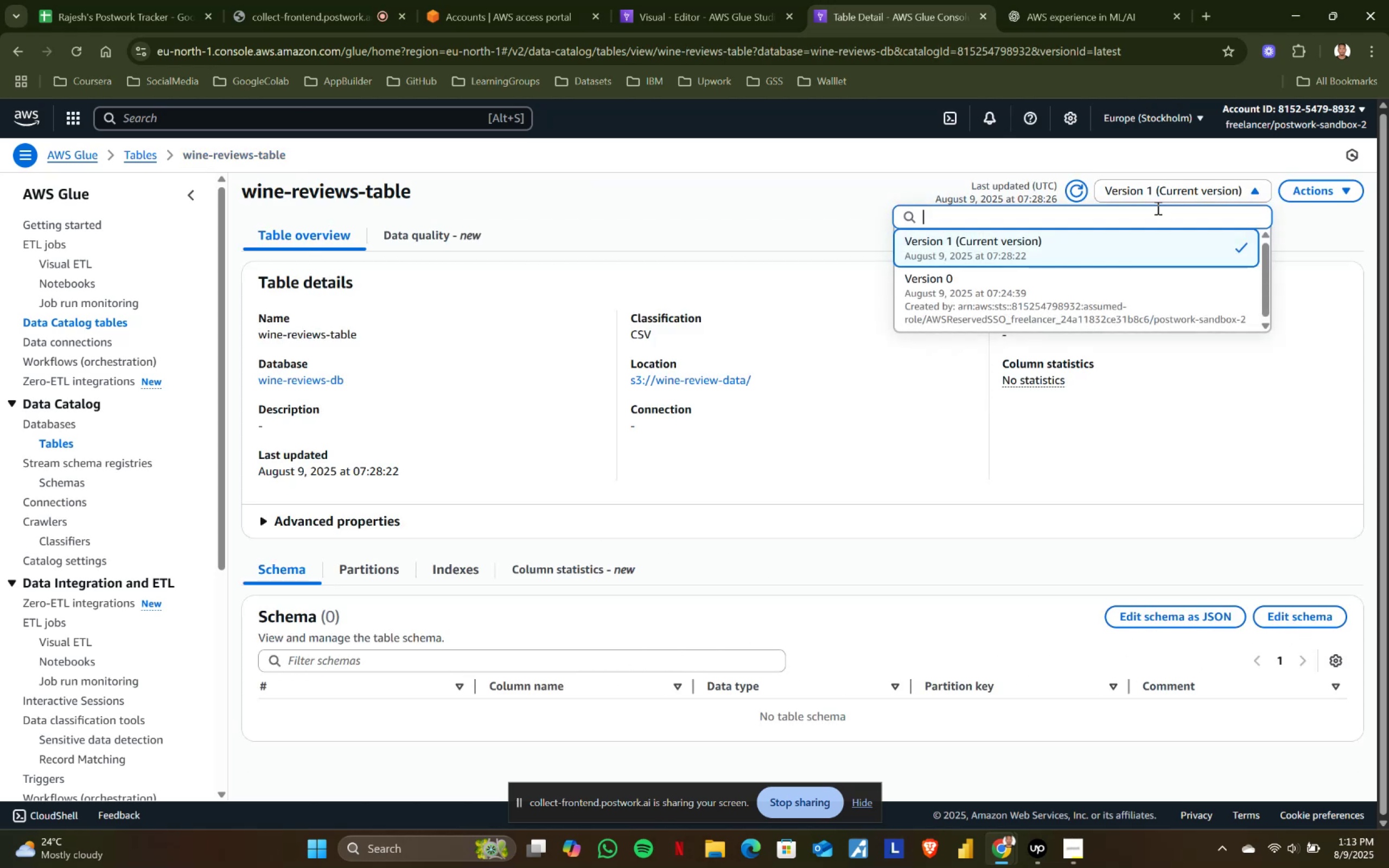 
left_click([1060, 289])
 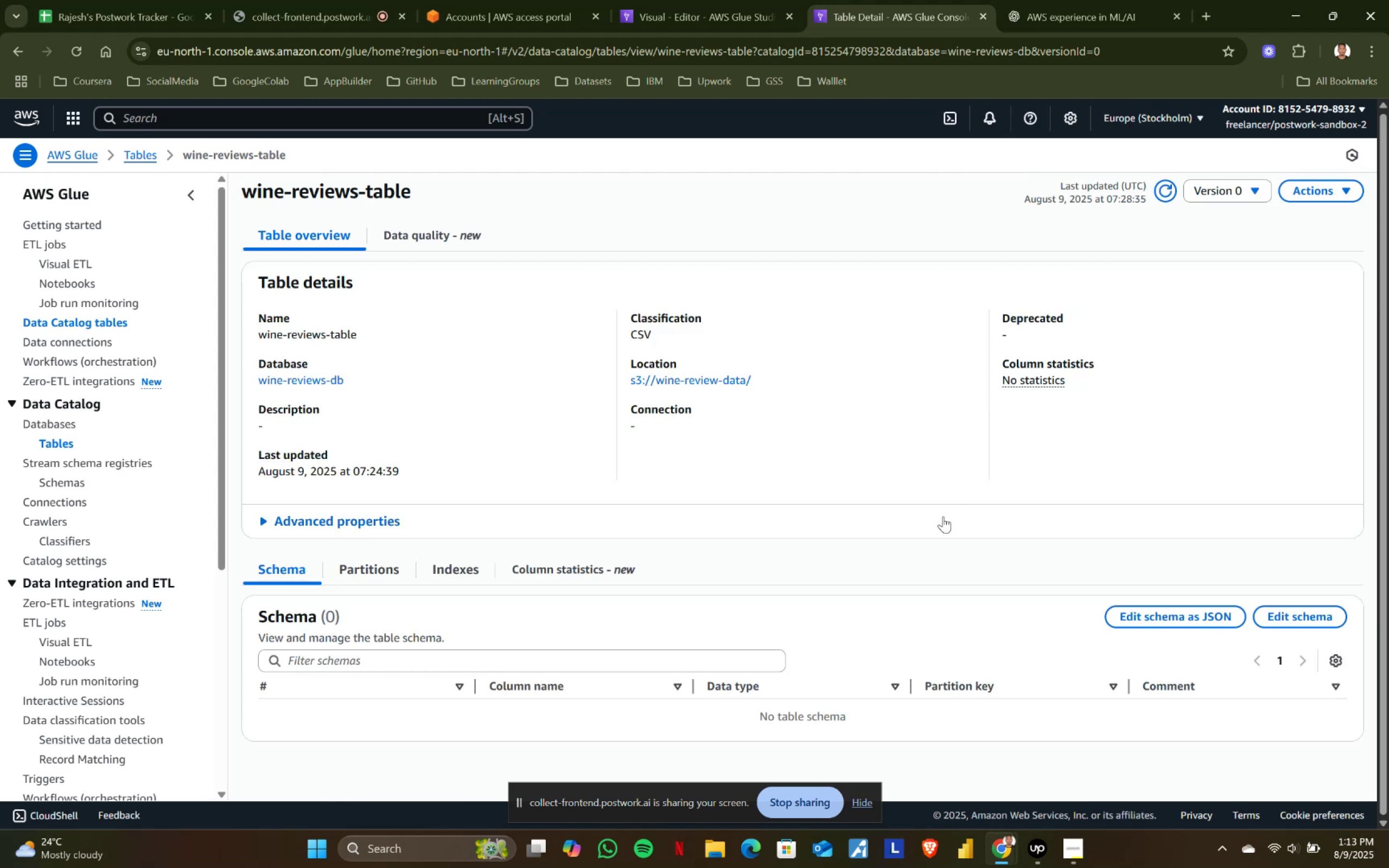 
scroll: coordinate [943, 516], scroll_direction: down, amount: 1.0
 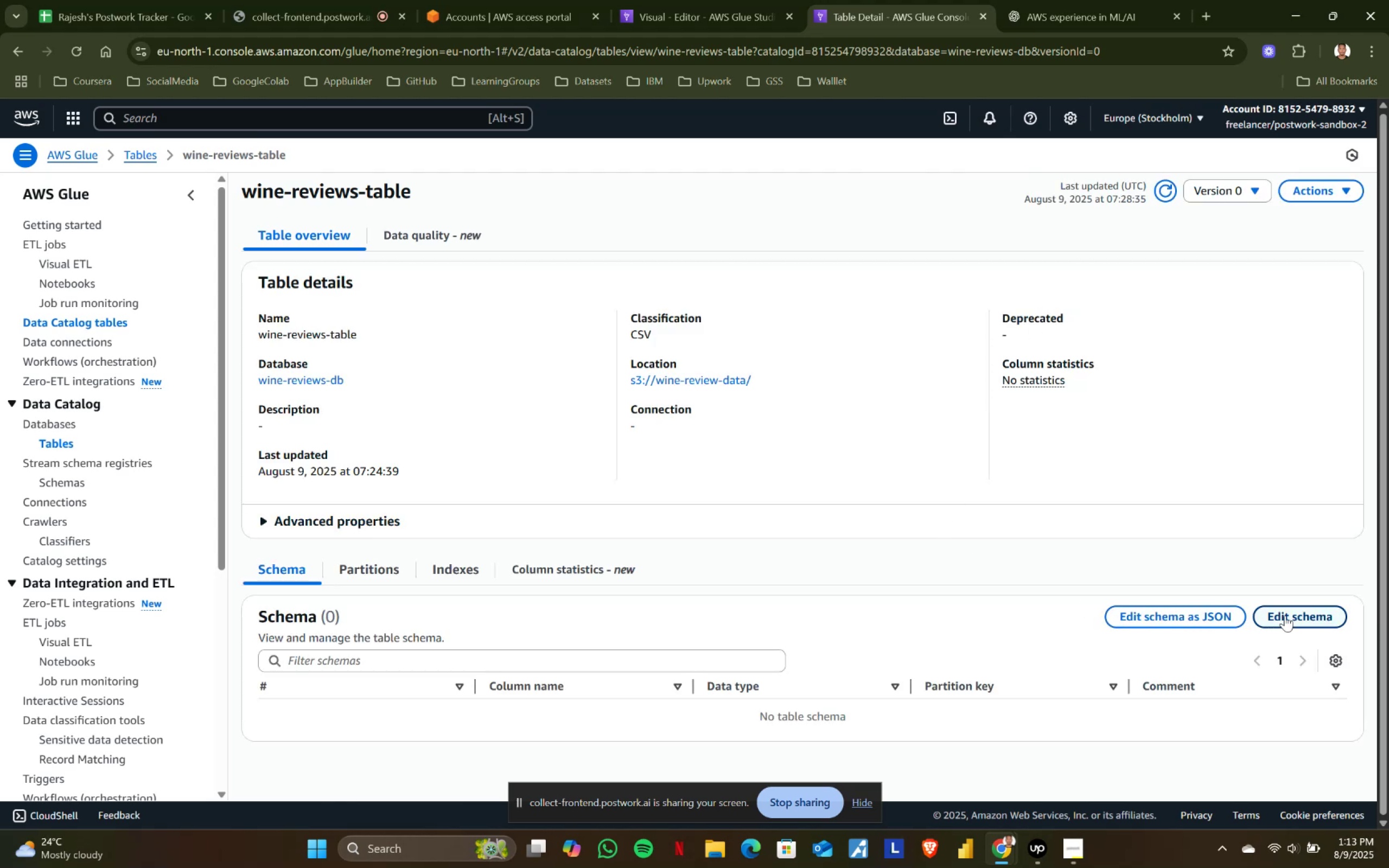 
left_click([1285, 615])
 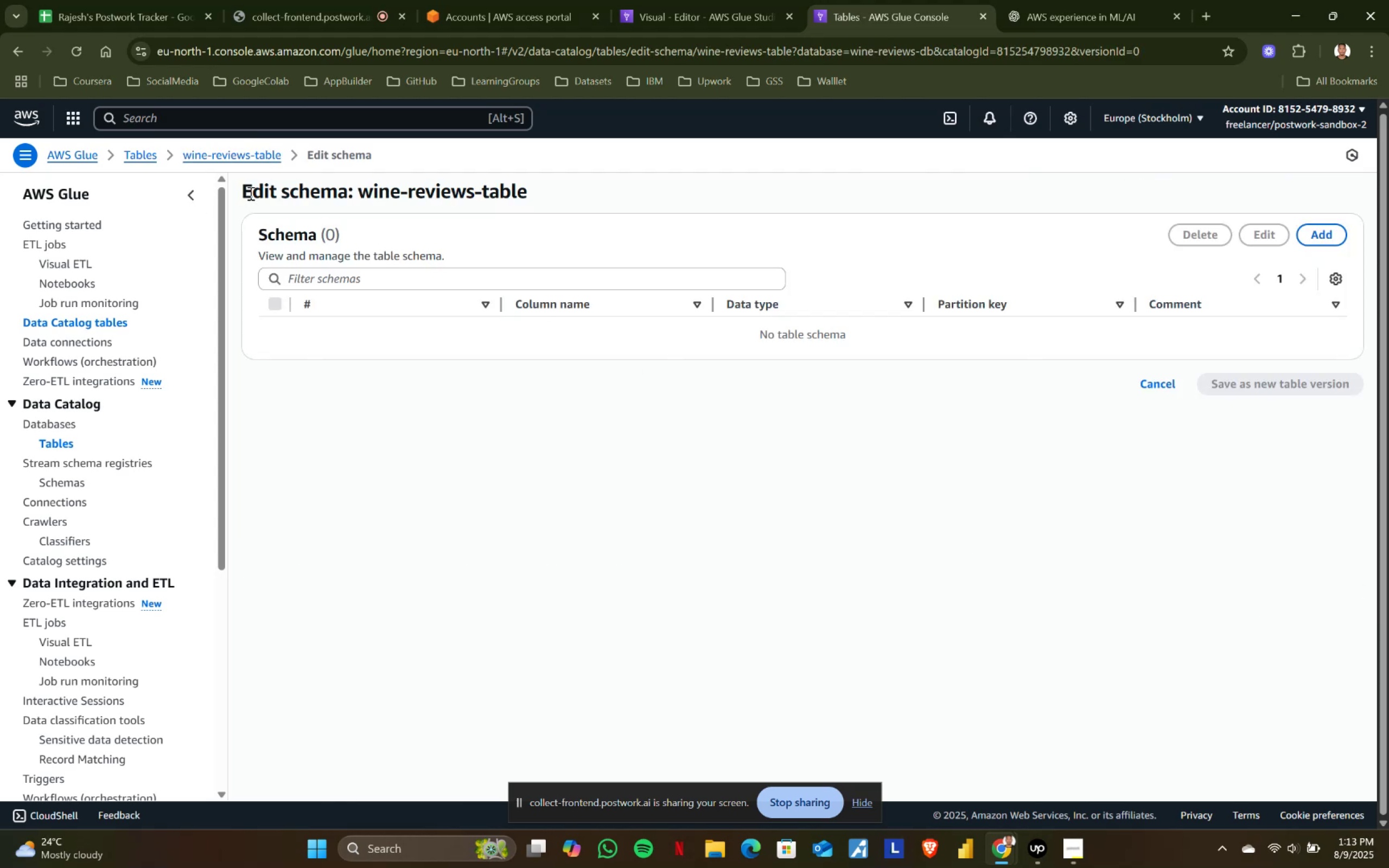 
left_click([241, 155])
 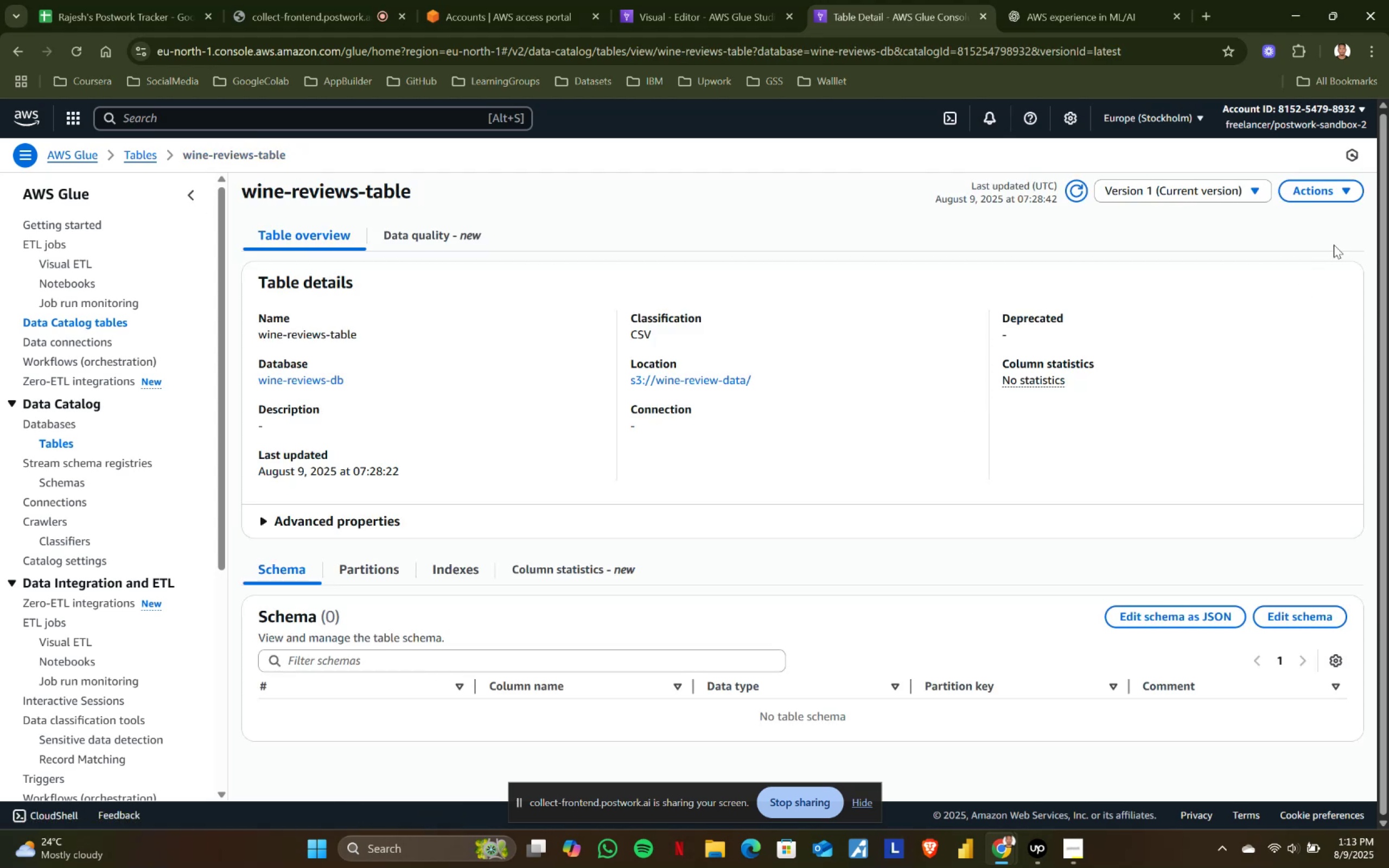 
left_click([1316, 186])
 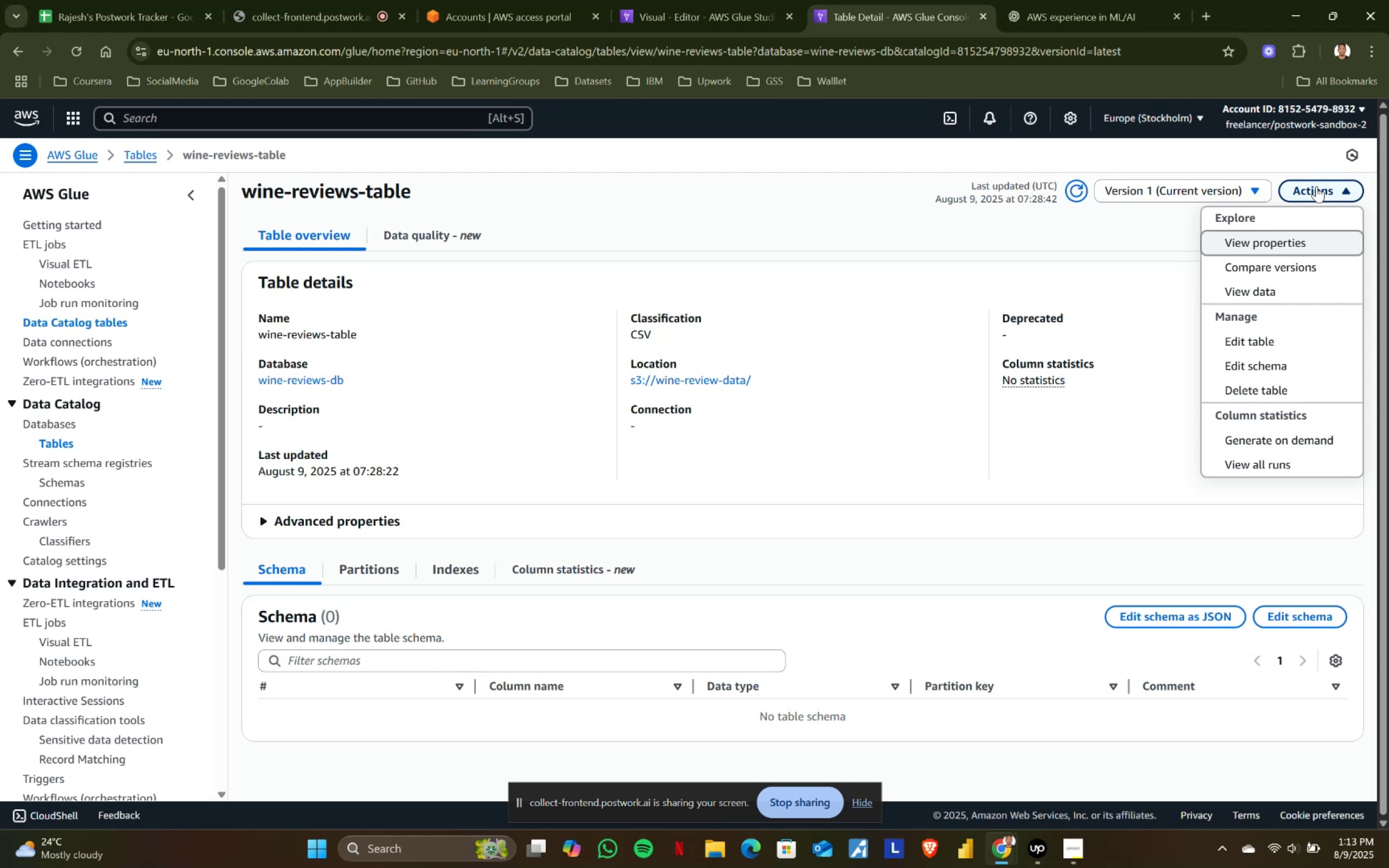 
left_click([1265, 439])
 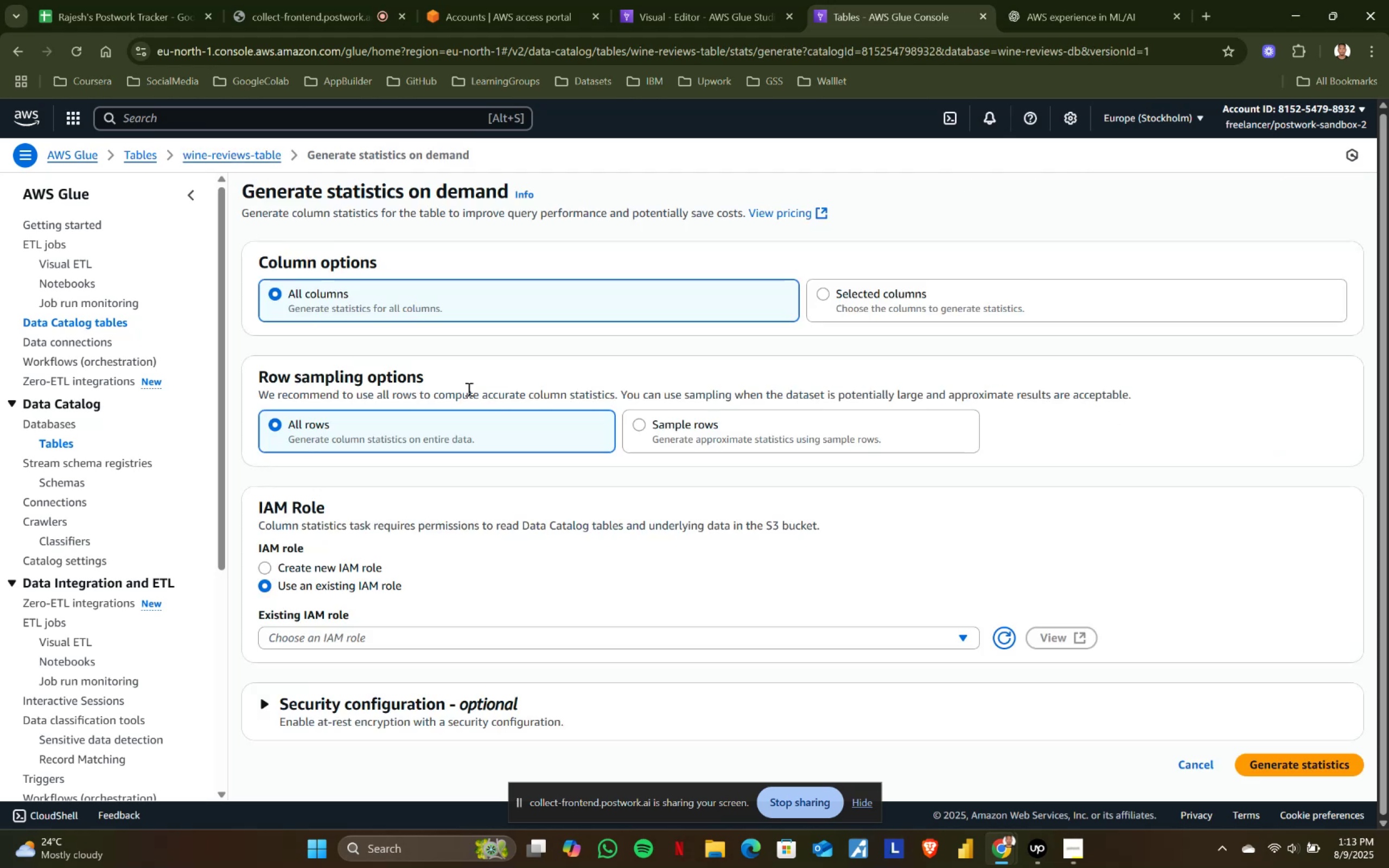 
scroll: coordinate [500, 431], scroll_direction: down, amount: 2.0
 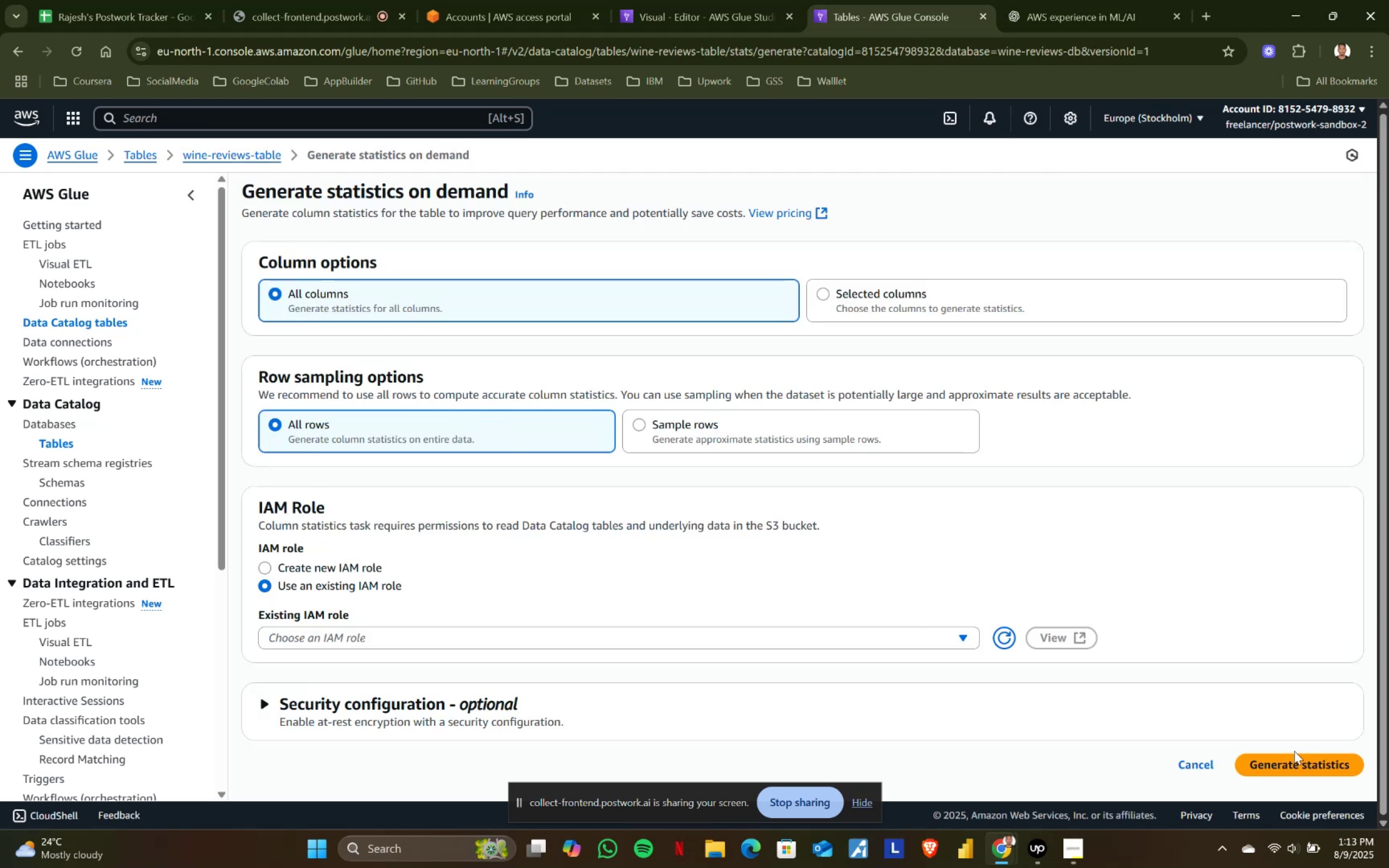 
left_click([1293, 768])
 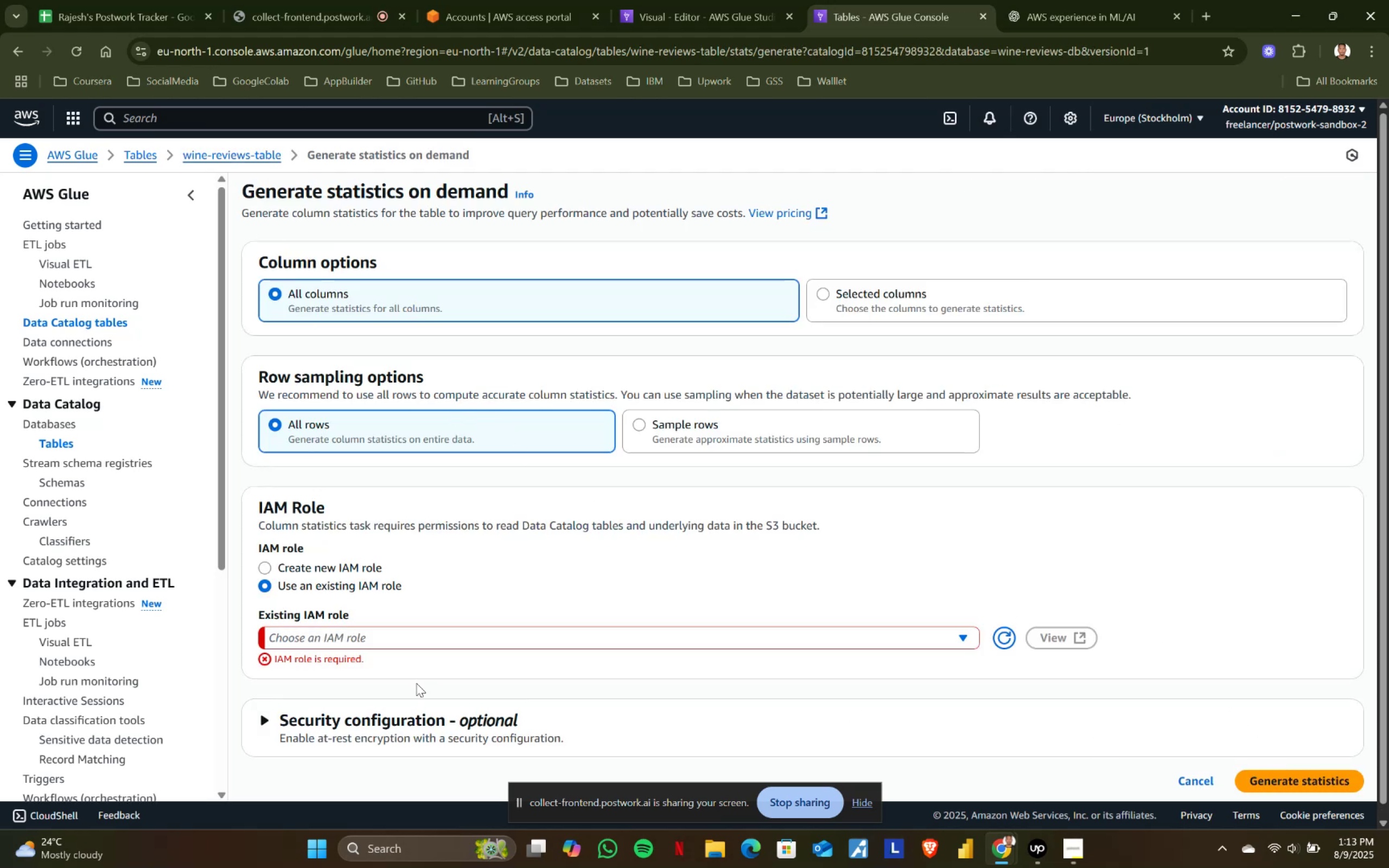 
left_click([349, 639])
 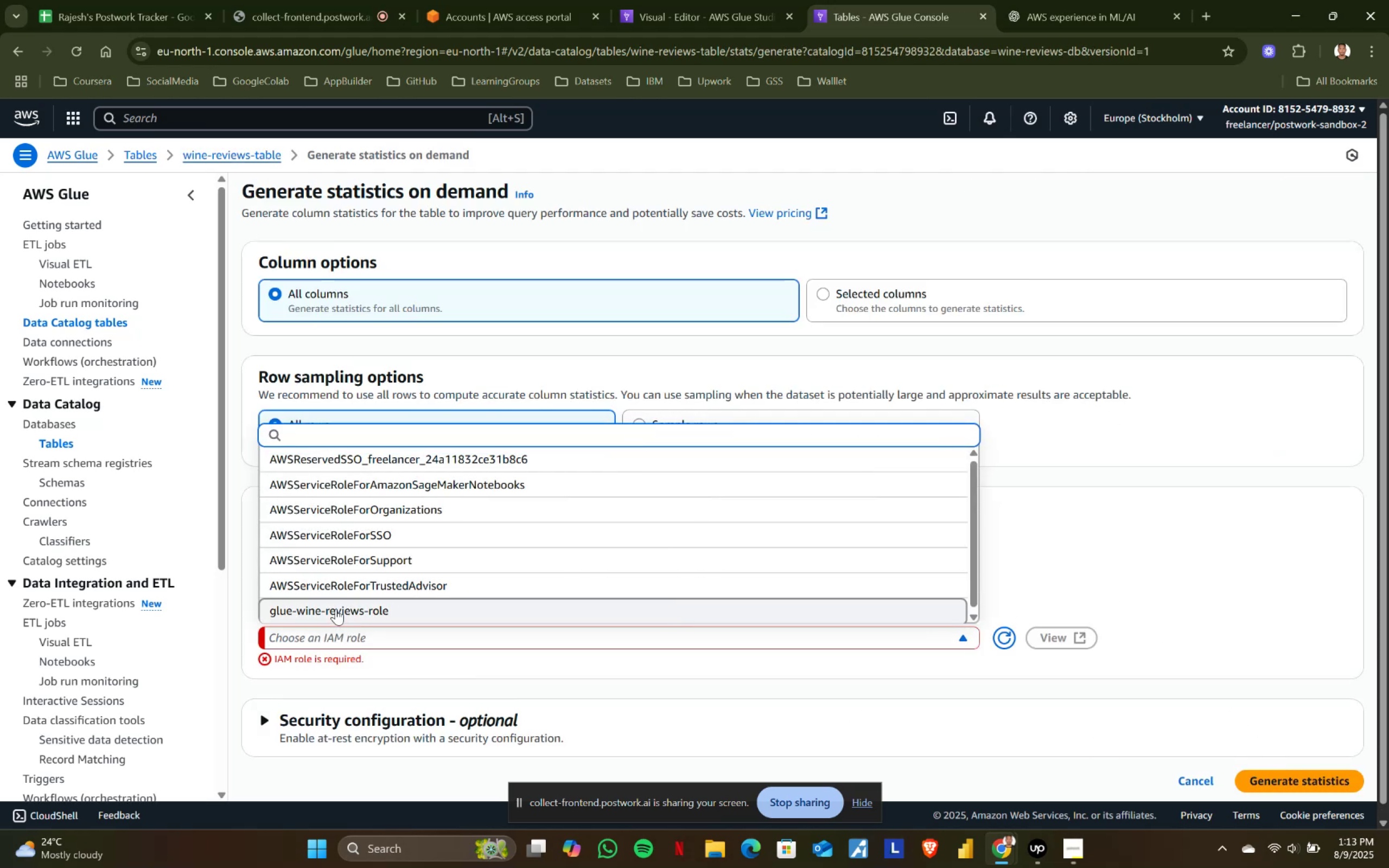 
left_click([336, 609])
 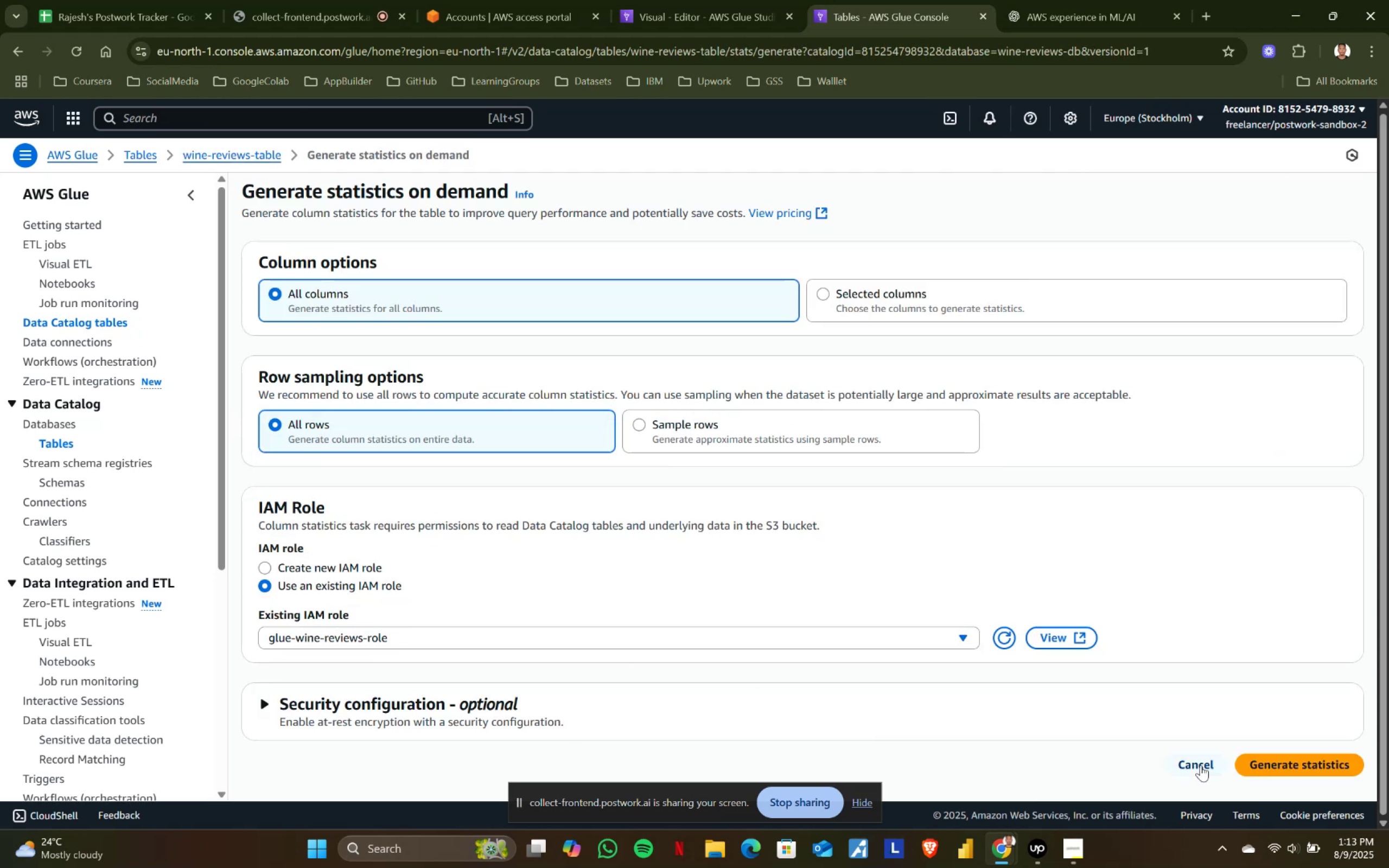 
left_click([1300, 765])
 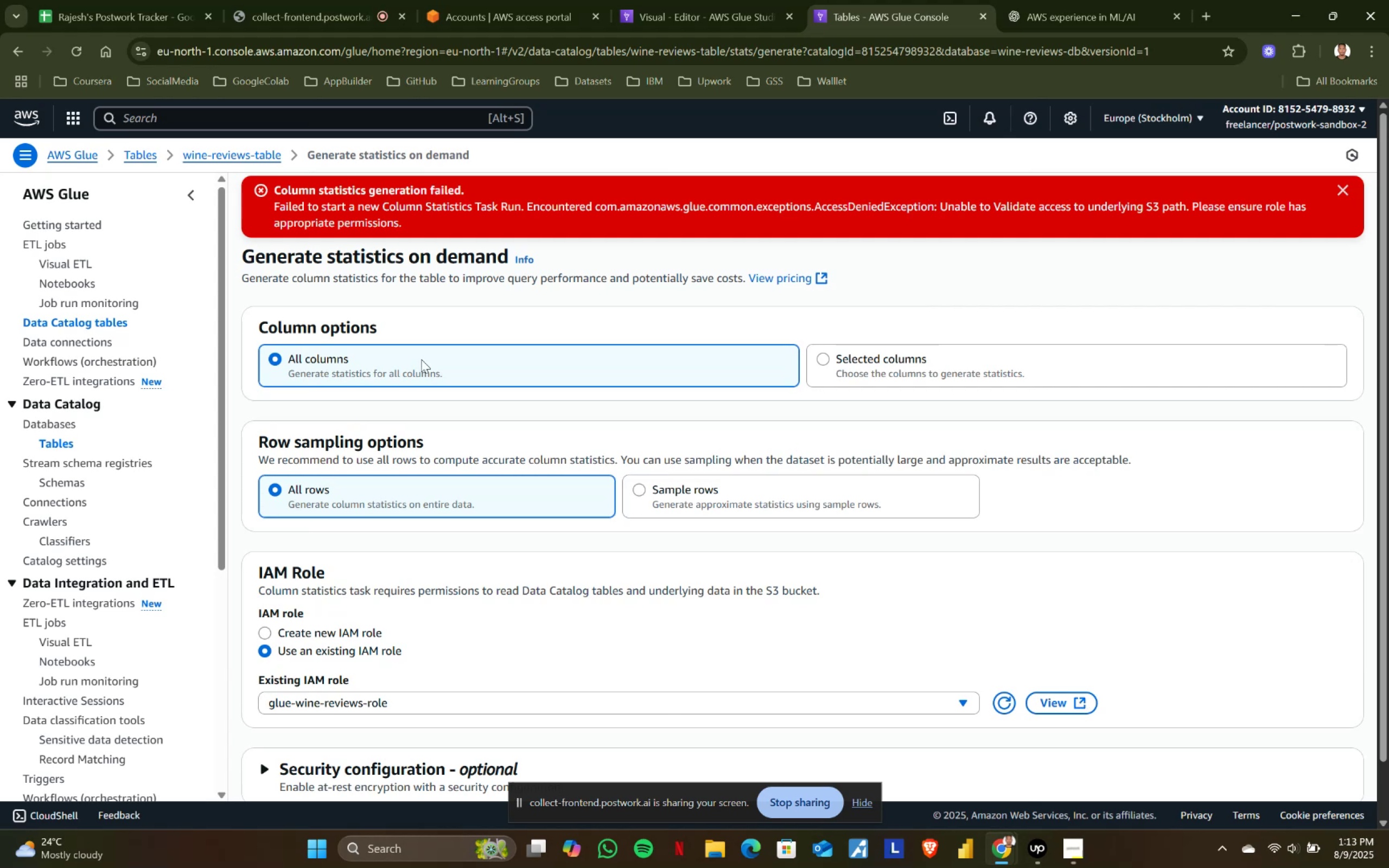 
scroll: coordinate [374, 427], scroll_direction: down, amount: 2.0
 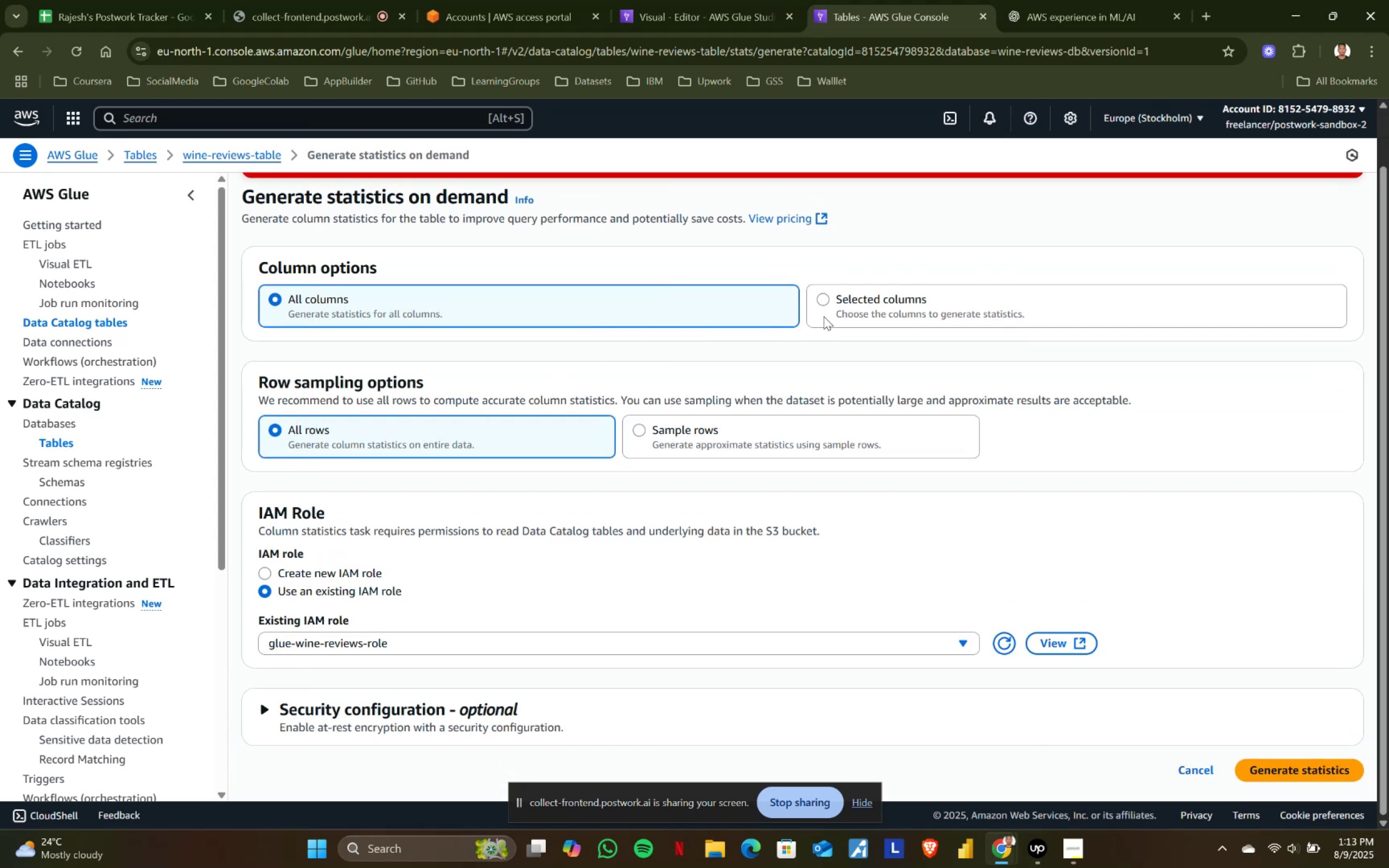 
left_click([815, 301])
 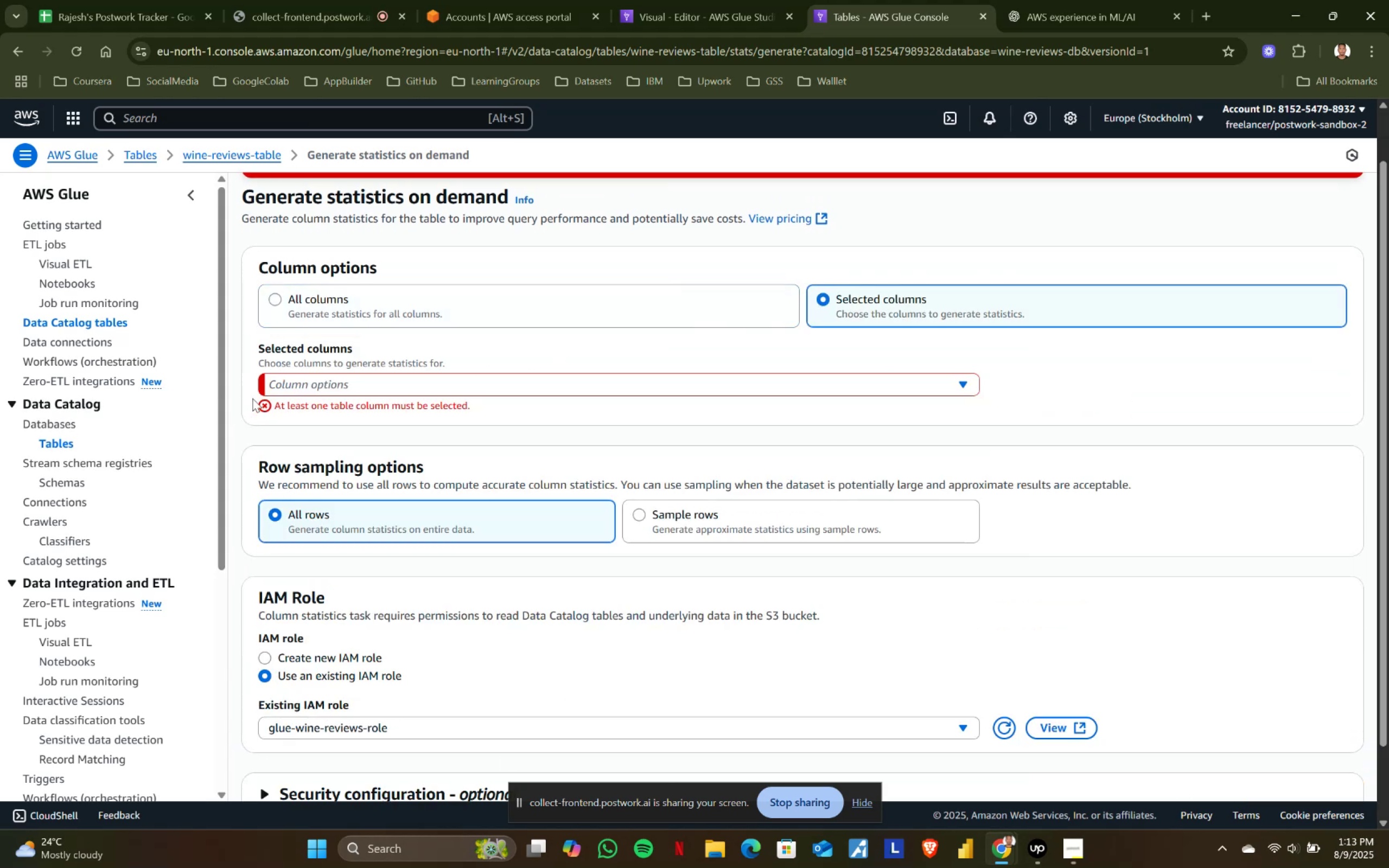 
left_click([324, 373])
 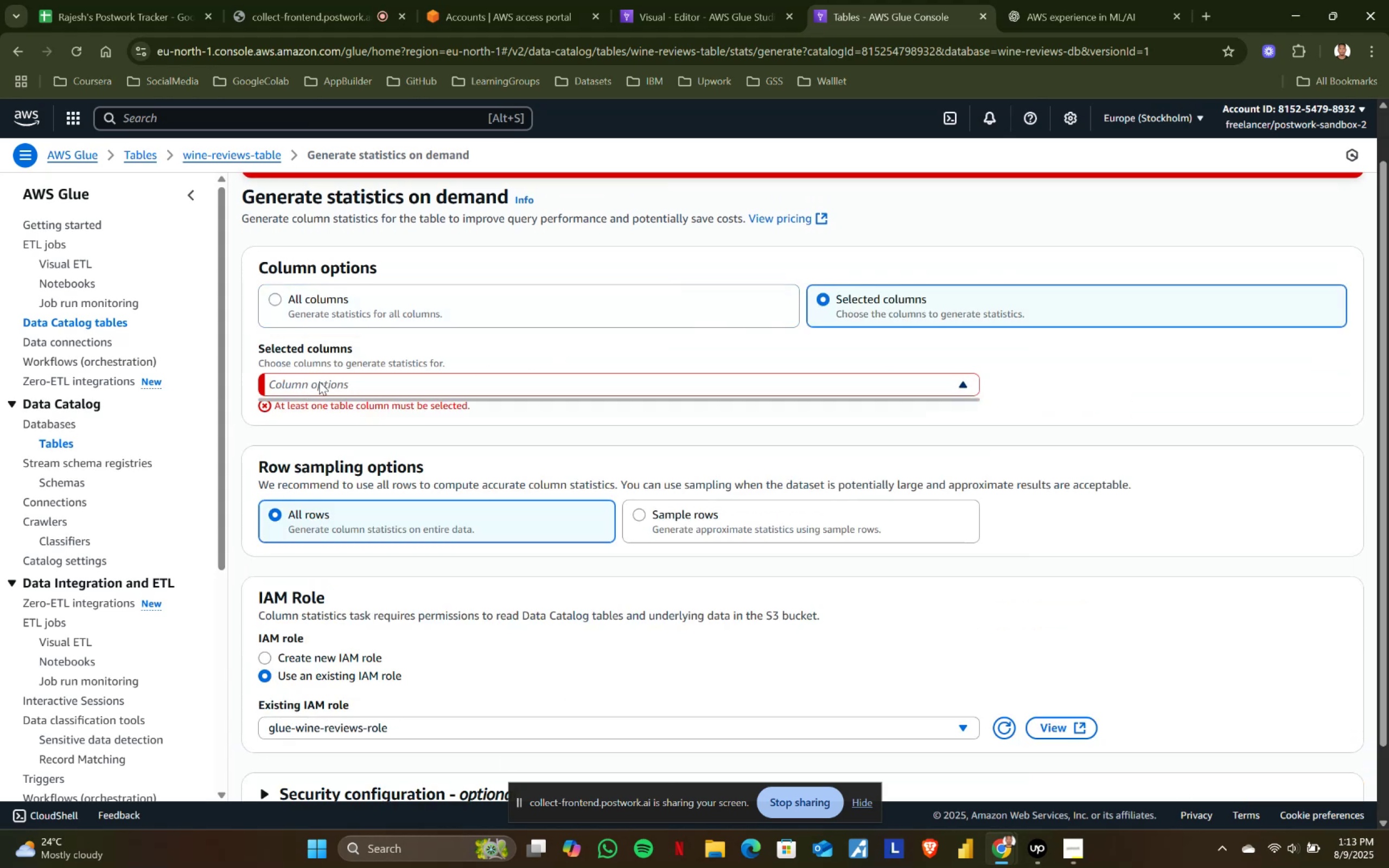 
left_click([319, 381])
 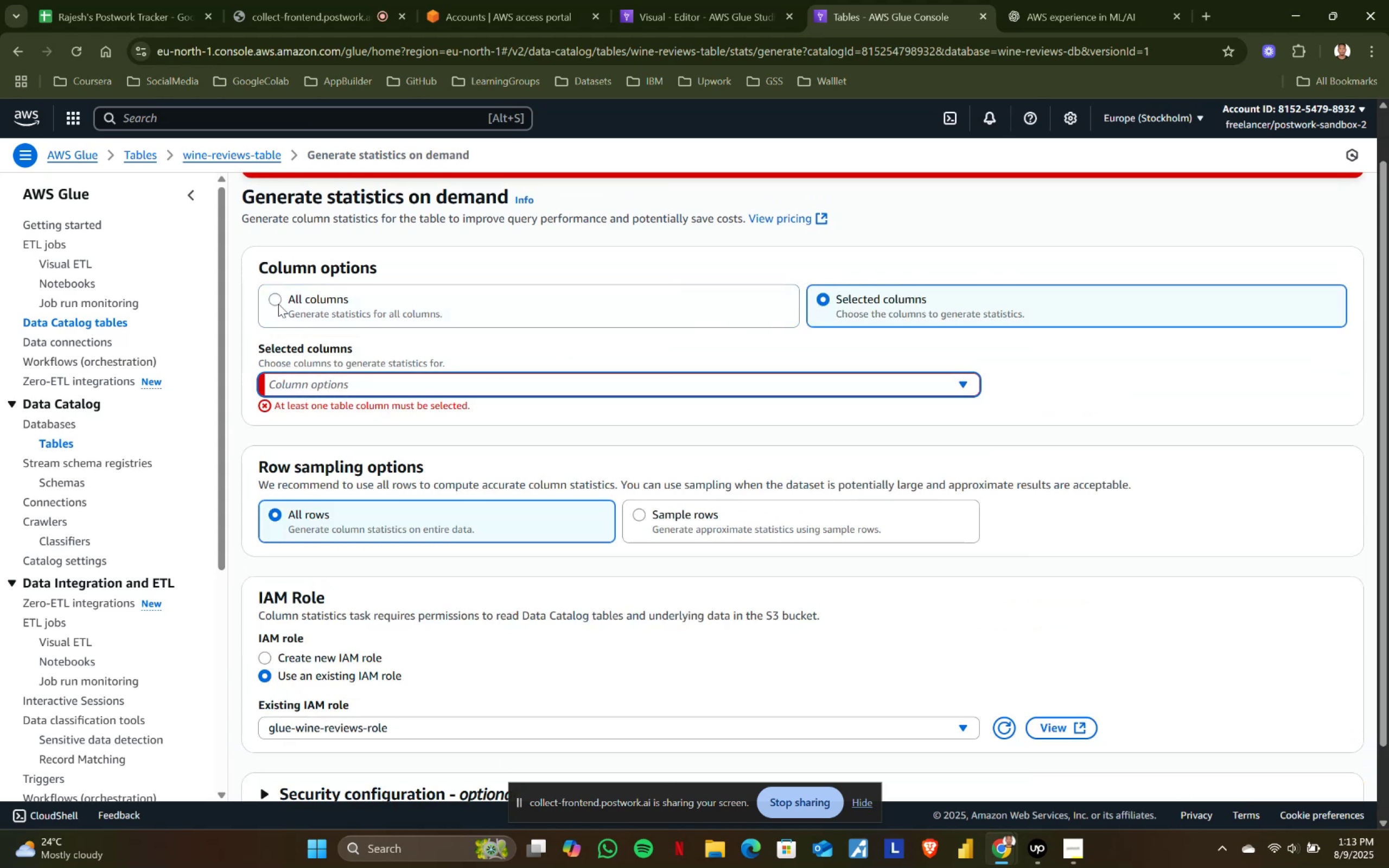 
left_click([271, 286])
 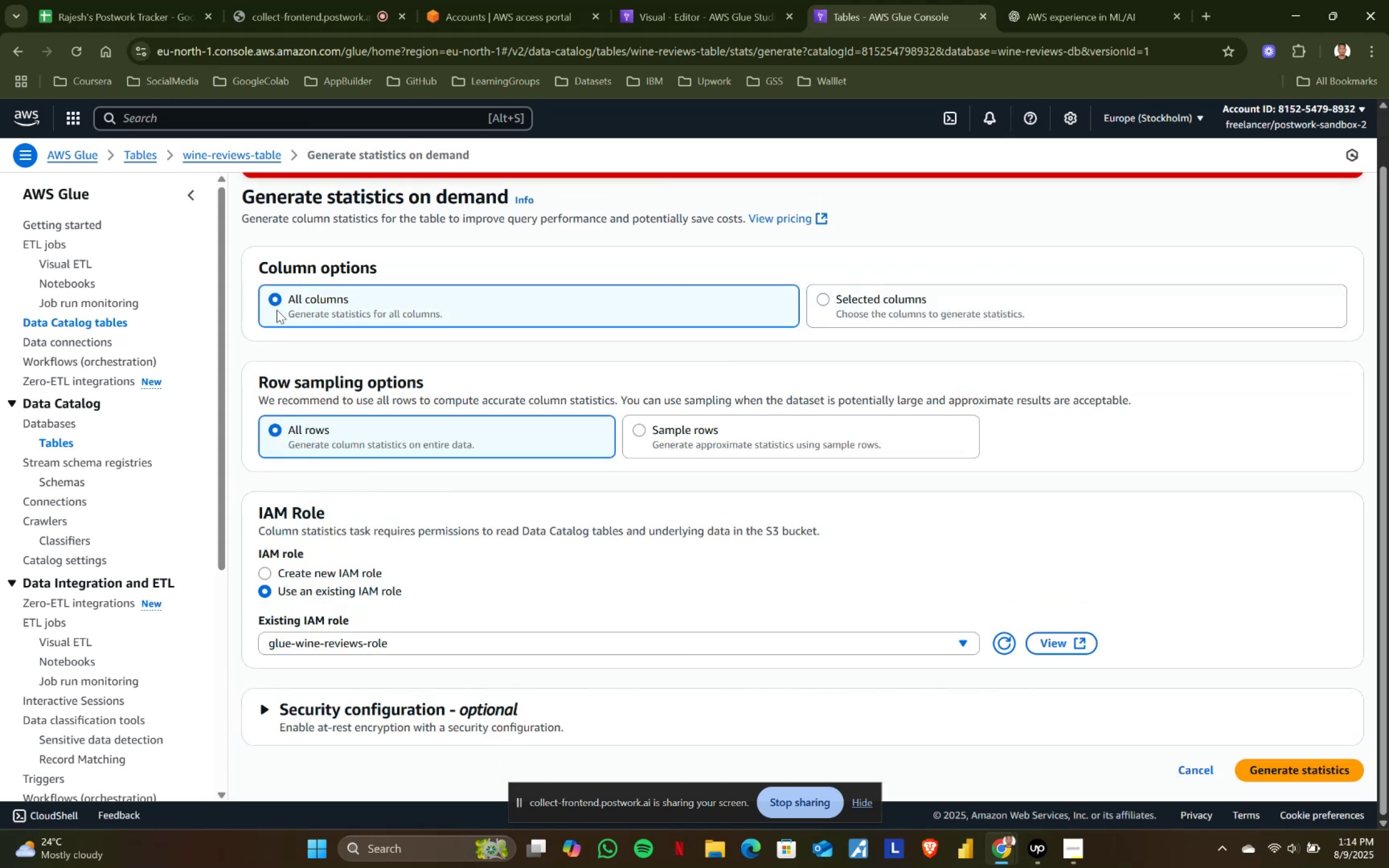 
scroll: coordinate [479, 695], scroll_direction: down, amount: 5.0
 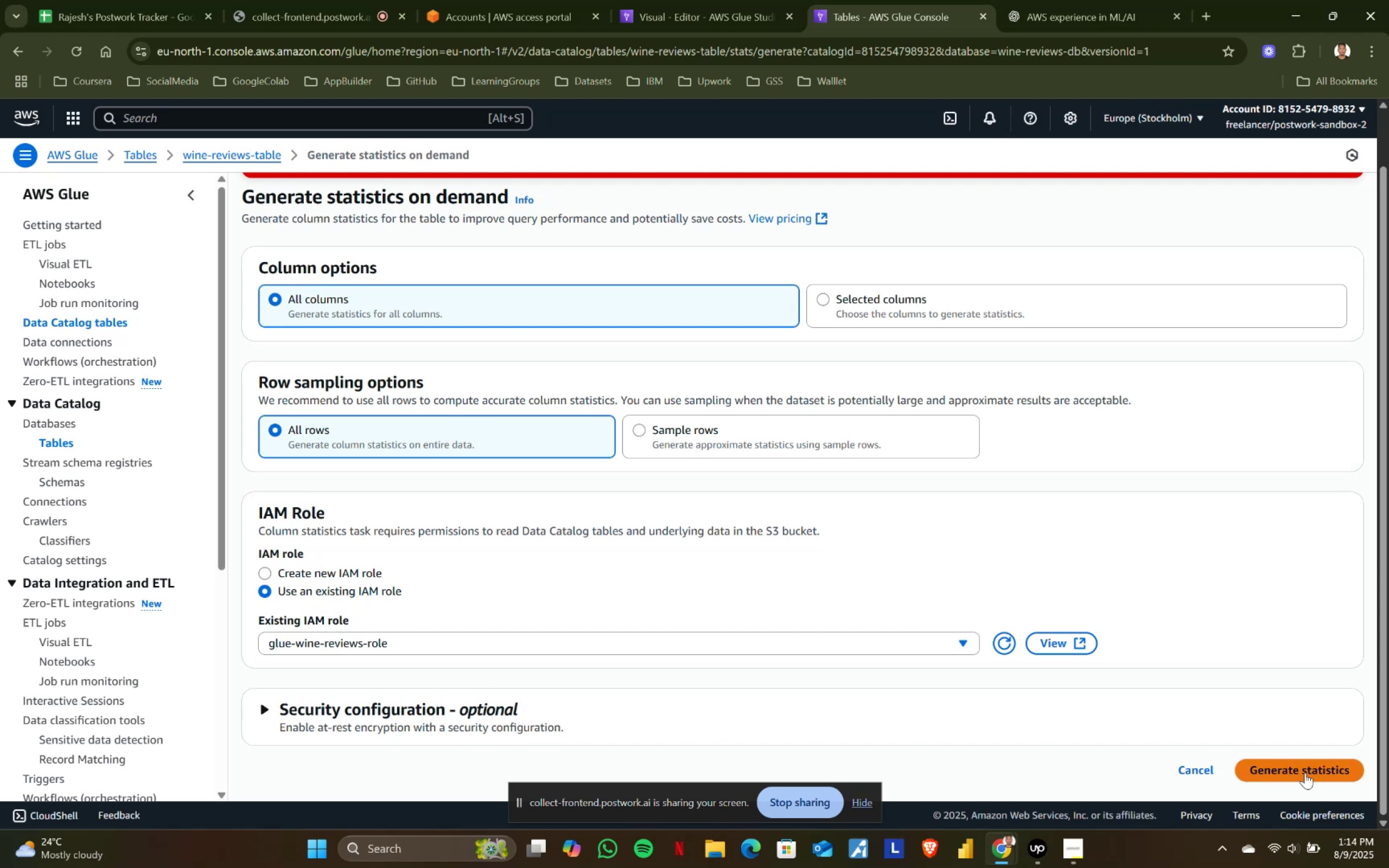 
left_click([1291, 767])
 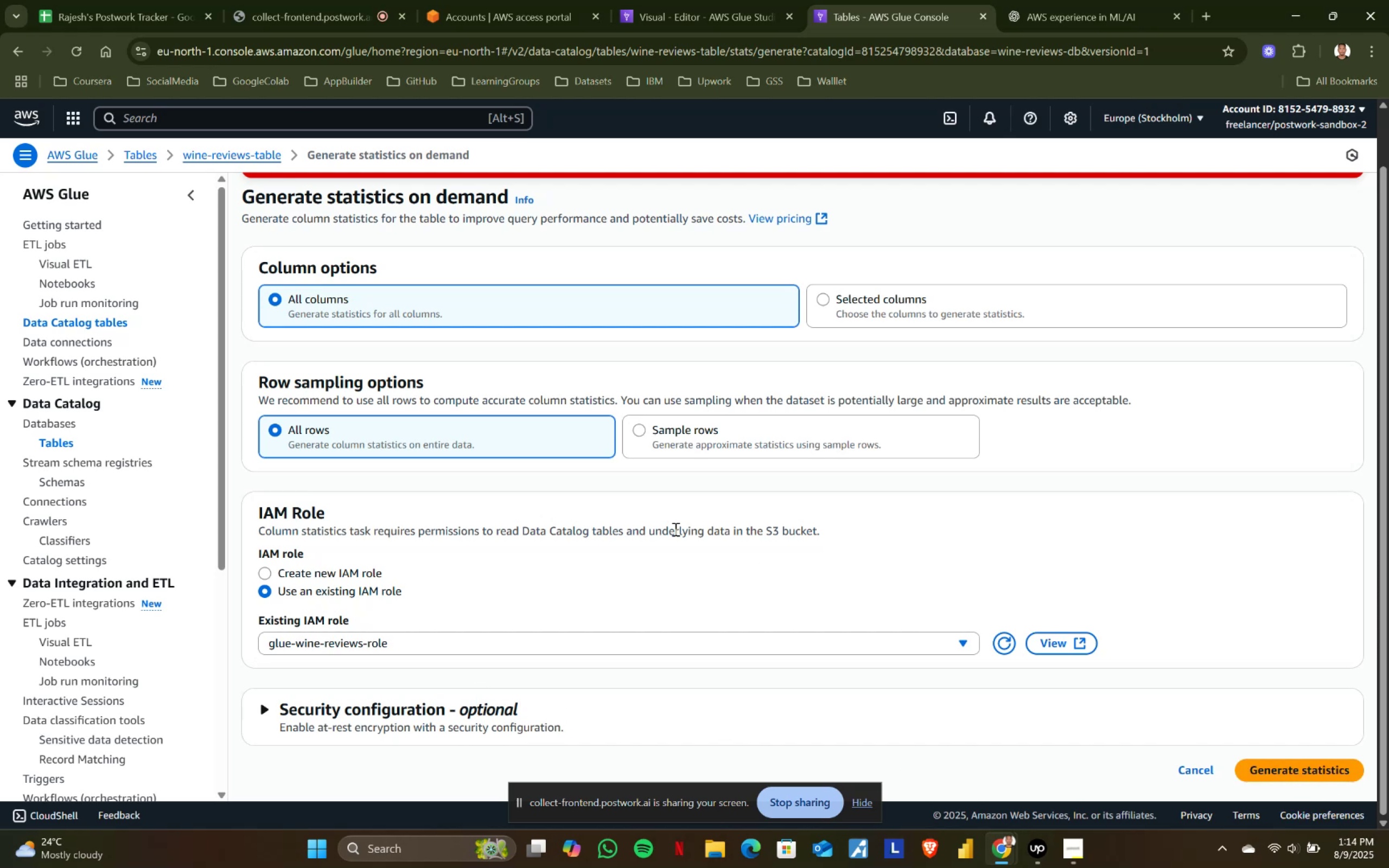 
scroll: coordinate [621, 495], scroll_direction: up, amount: 2.0
 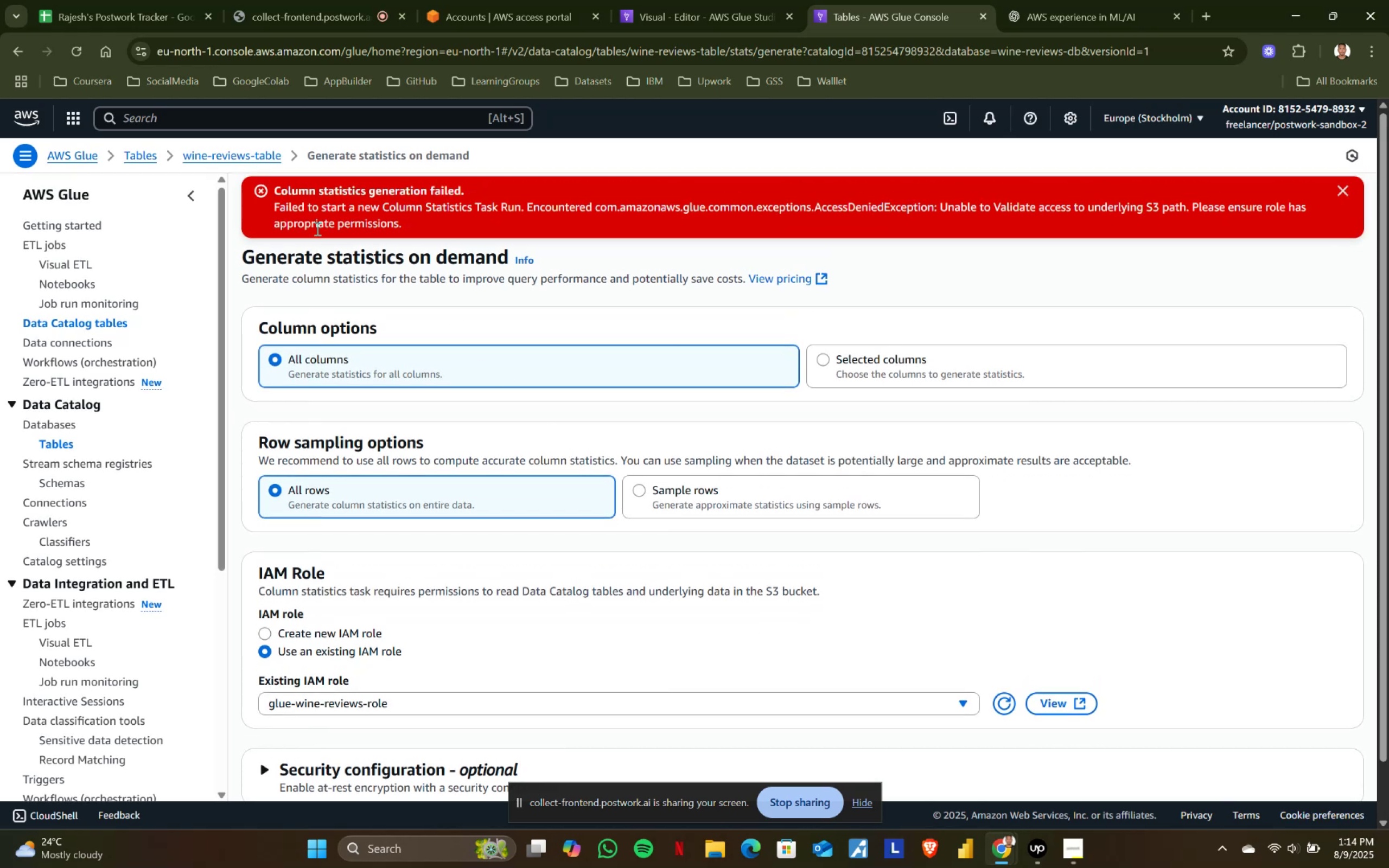 
left_click_drag(start_coordinate=[252, 203], to_coordinate=[645, 214])
 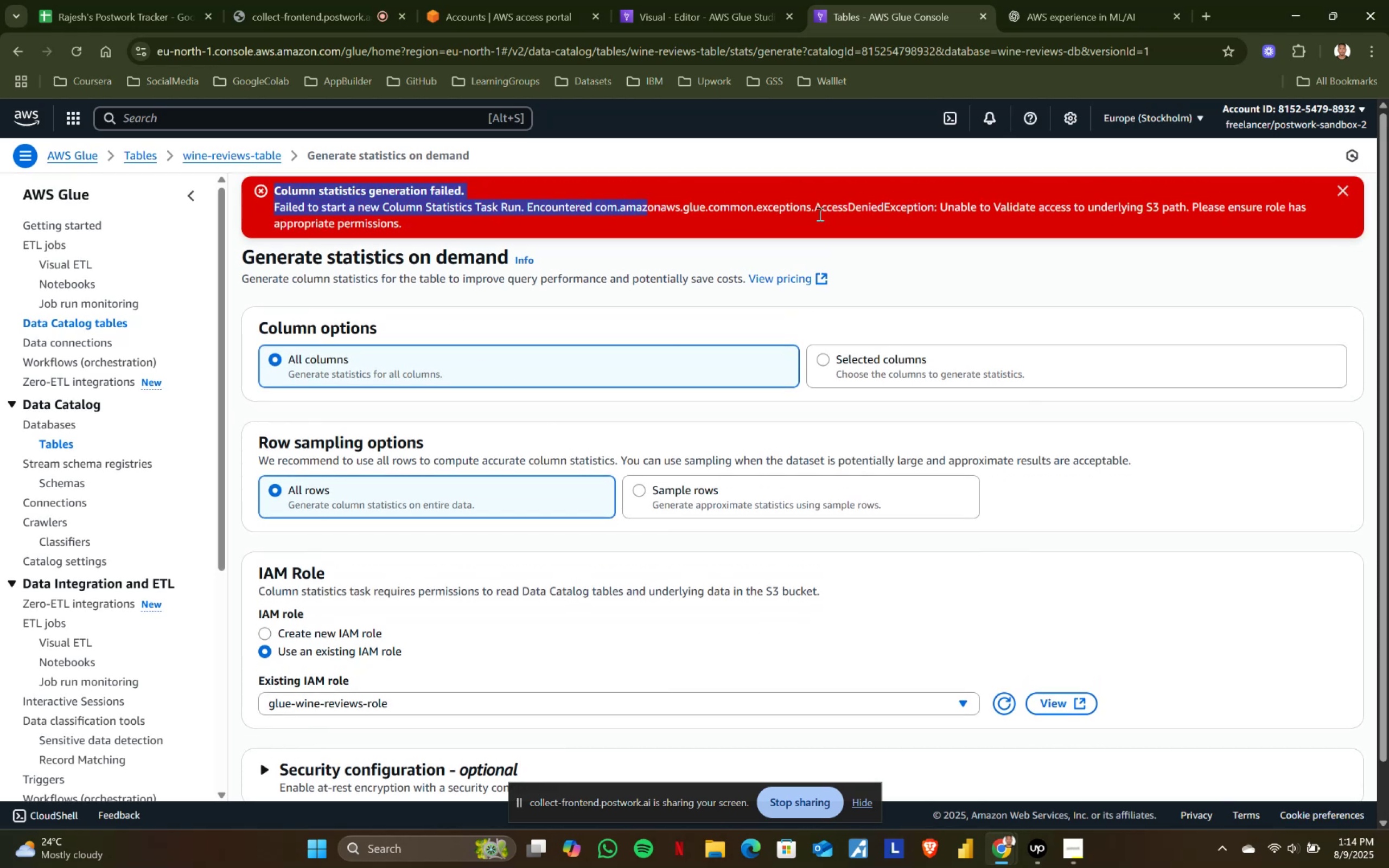 
left_click_drag(start_coordinate=[1050, 214], to_coordinate=[1200, 214])
 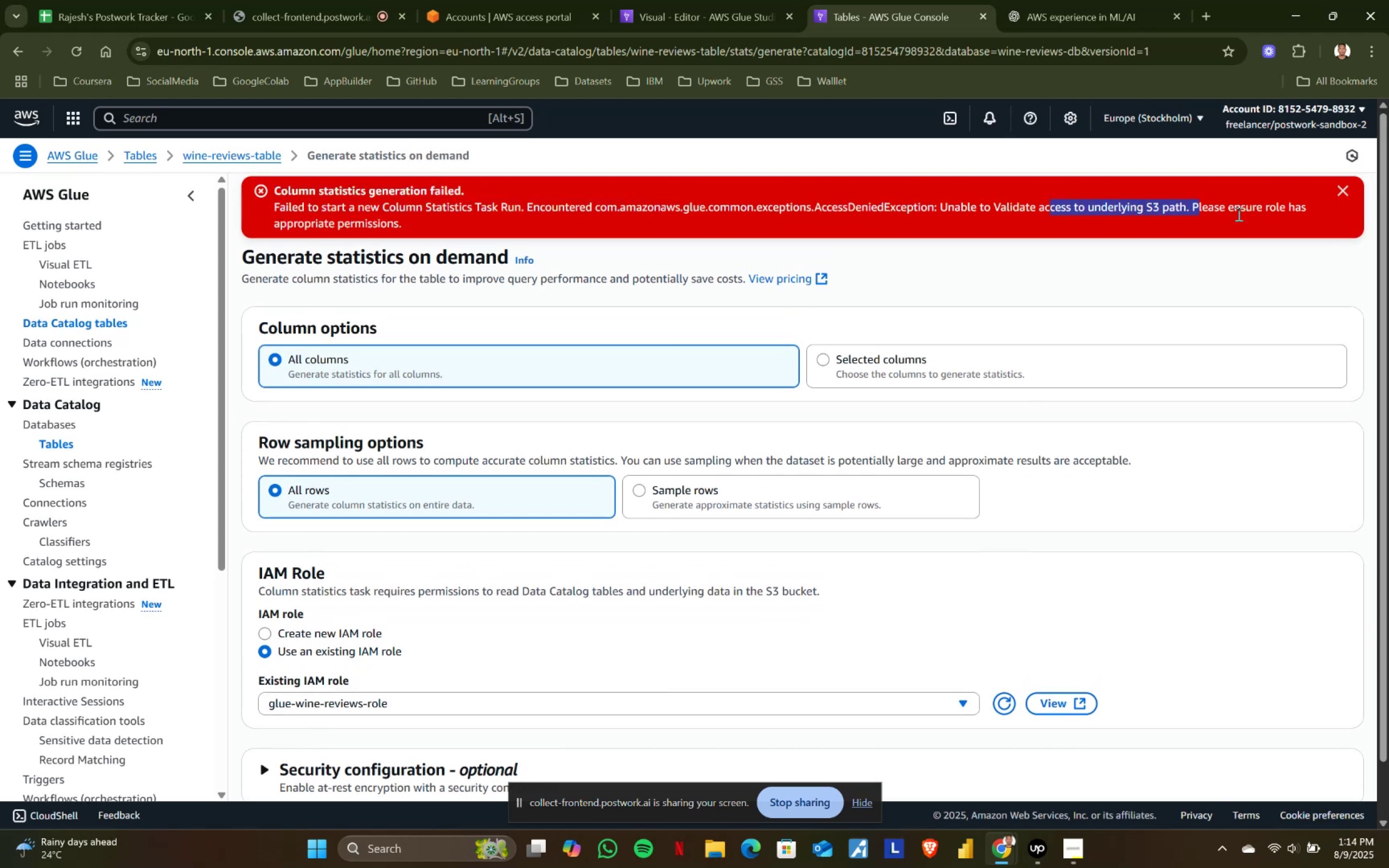 
double_click([1238, 214])
 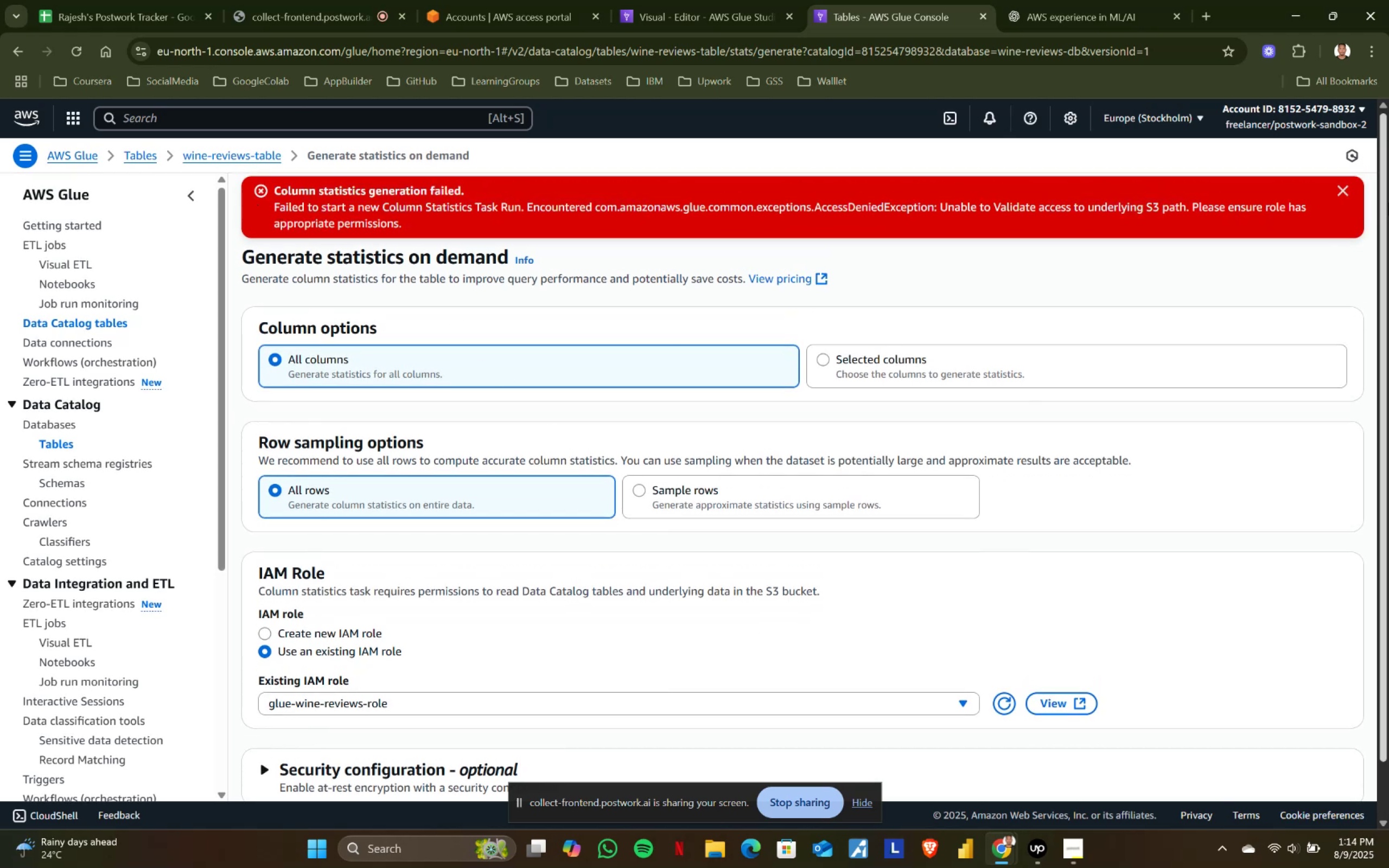 
left_click([1339, 192])
 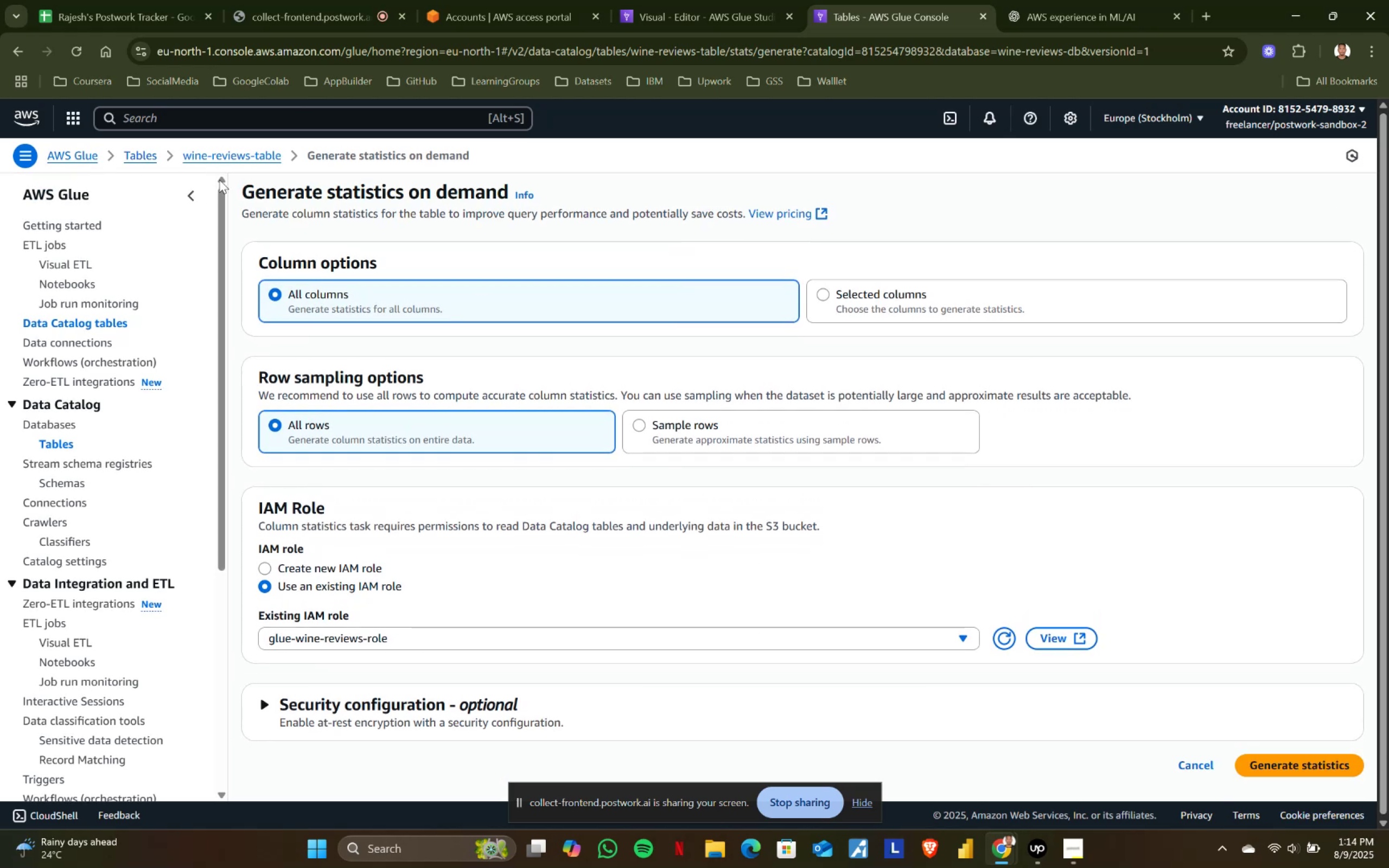 
left_click([215, 156])
 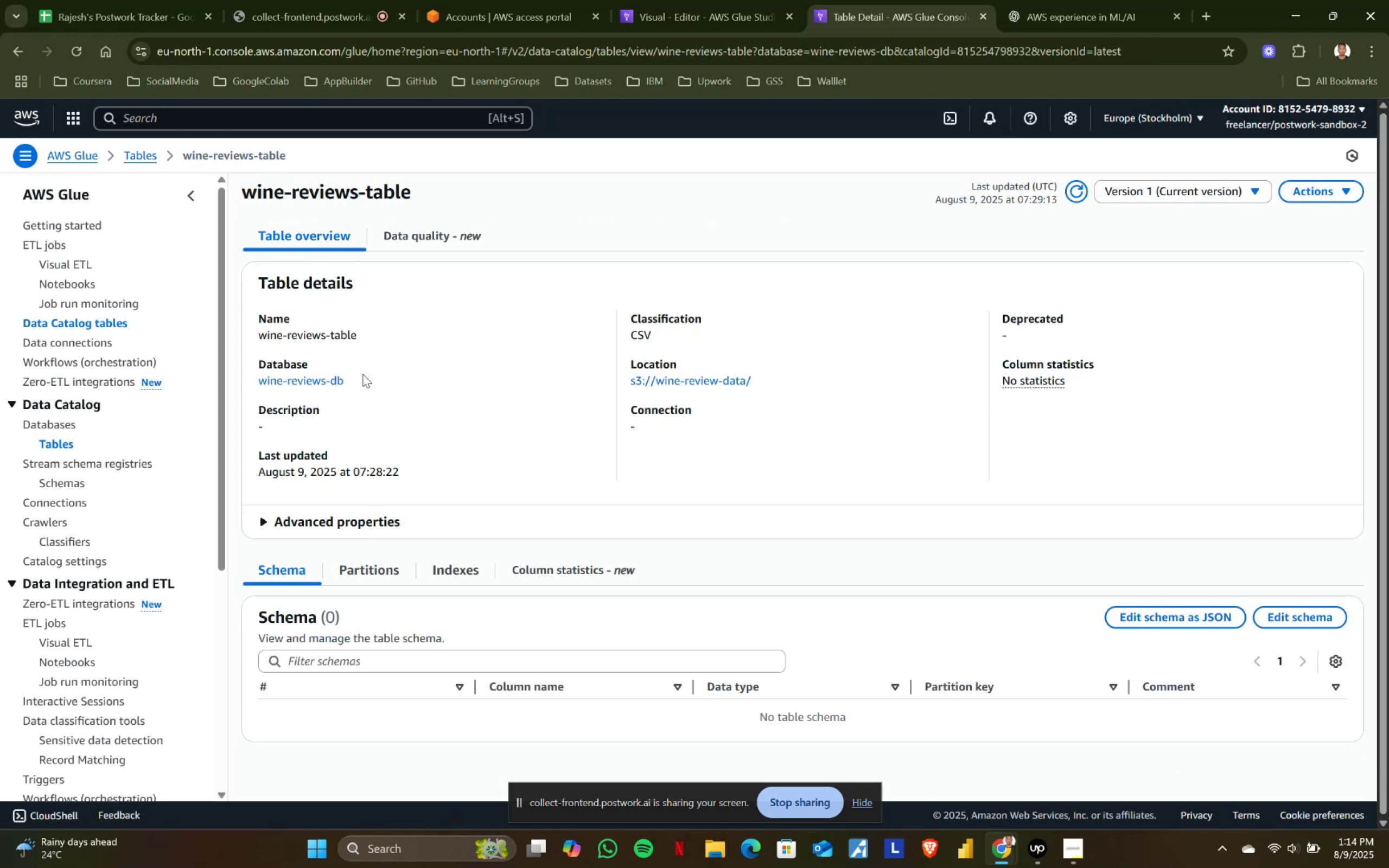 
scroll: coordinate [362, 374], scroll_direction: down, amount: 1.0
 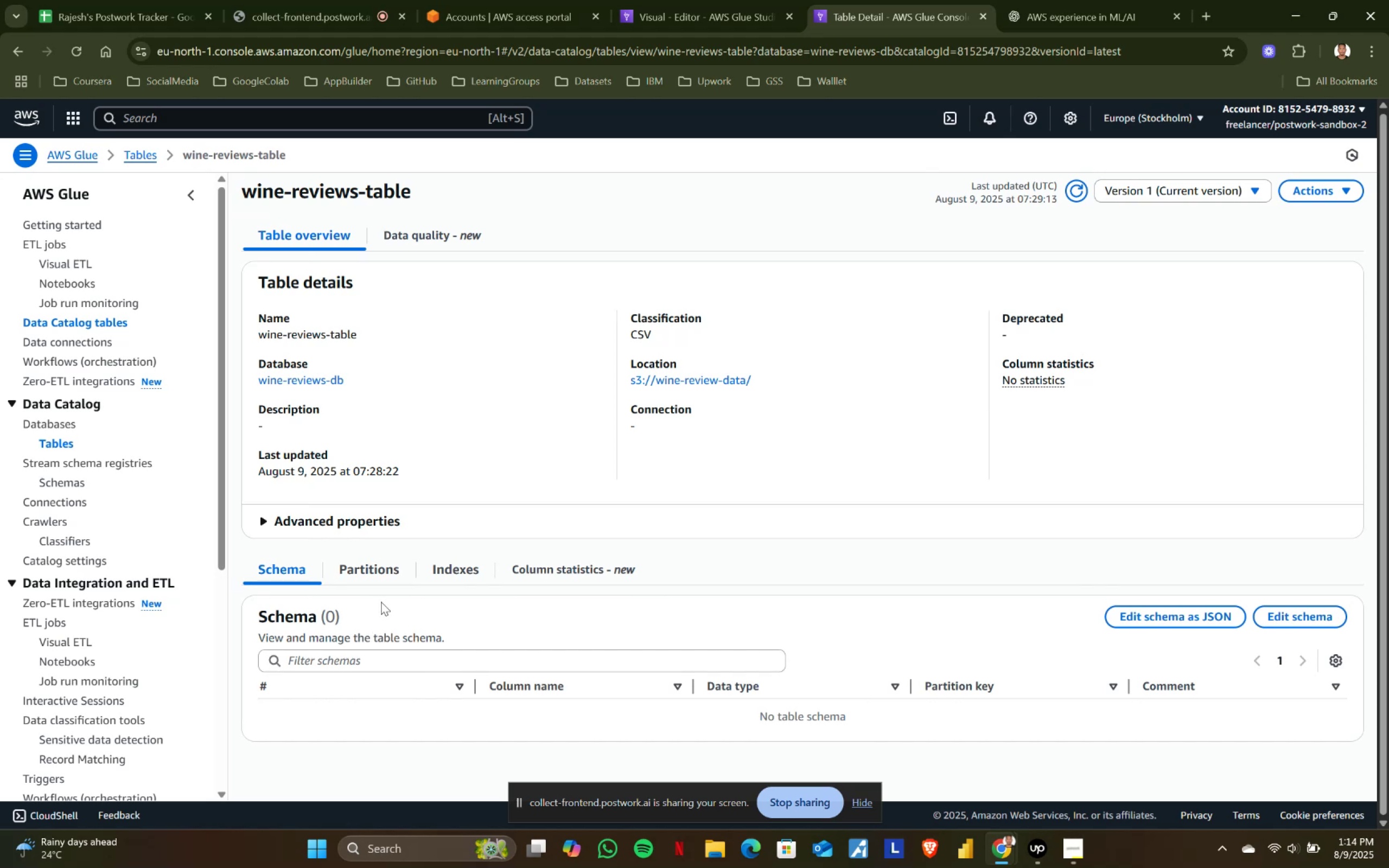 
left_click([377, 566])
 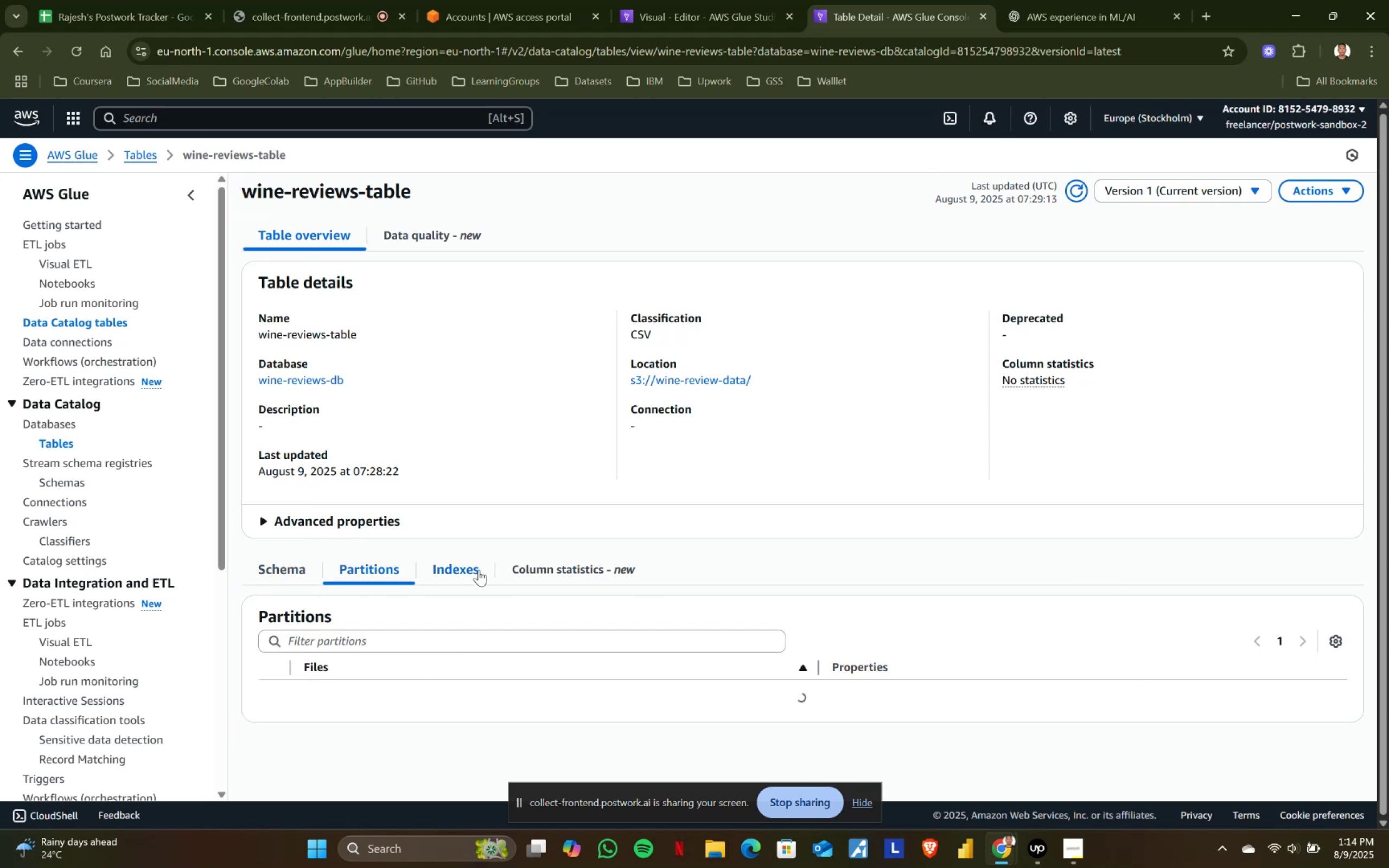 
double_click([479, 570])
 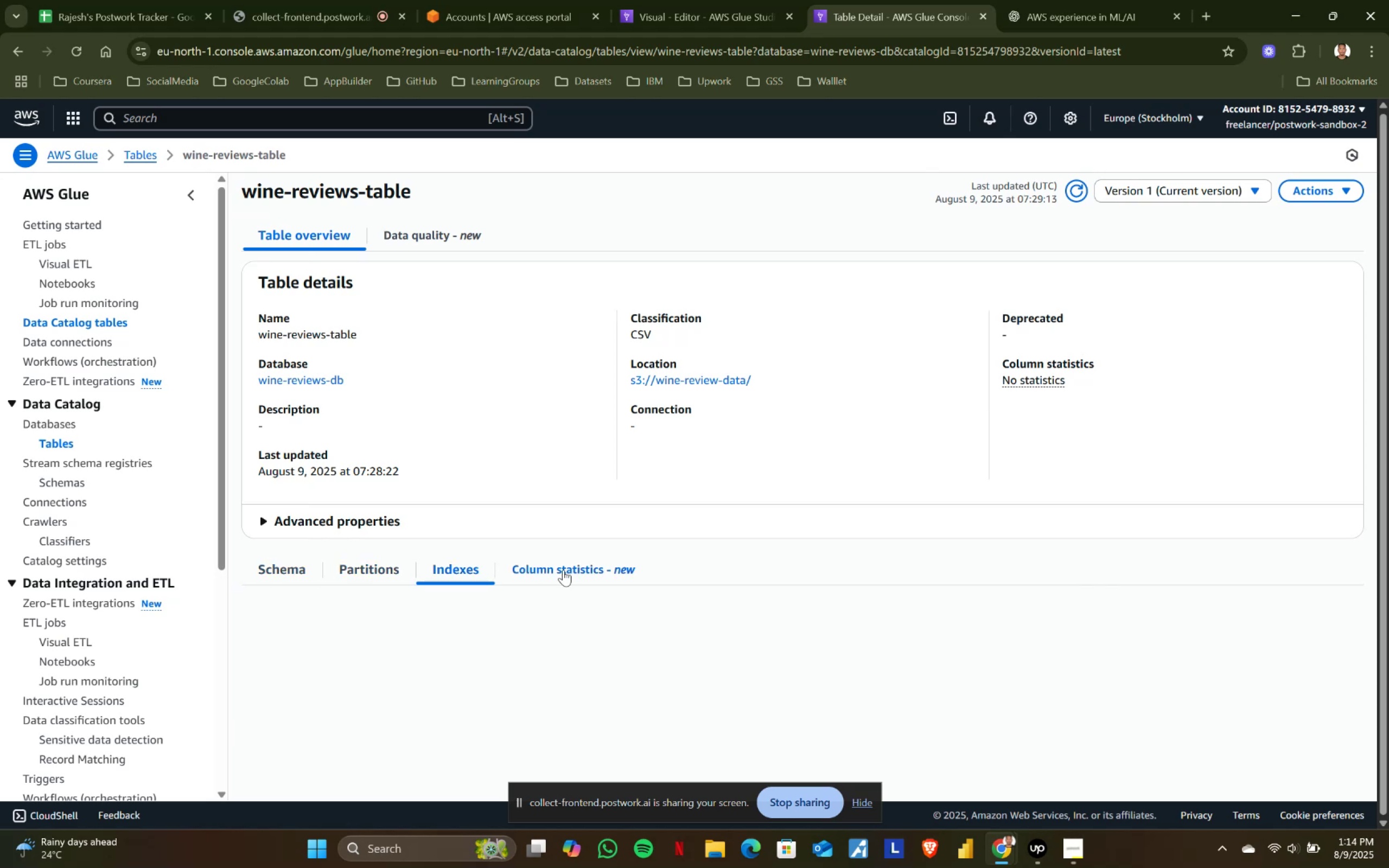 
triple_click([563, 570])
 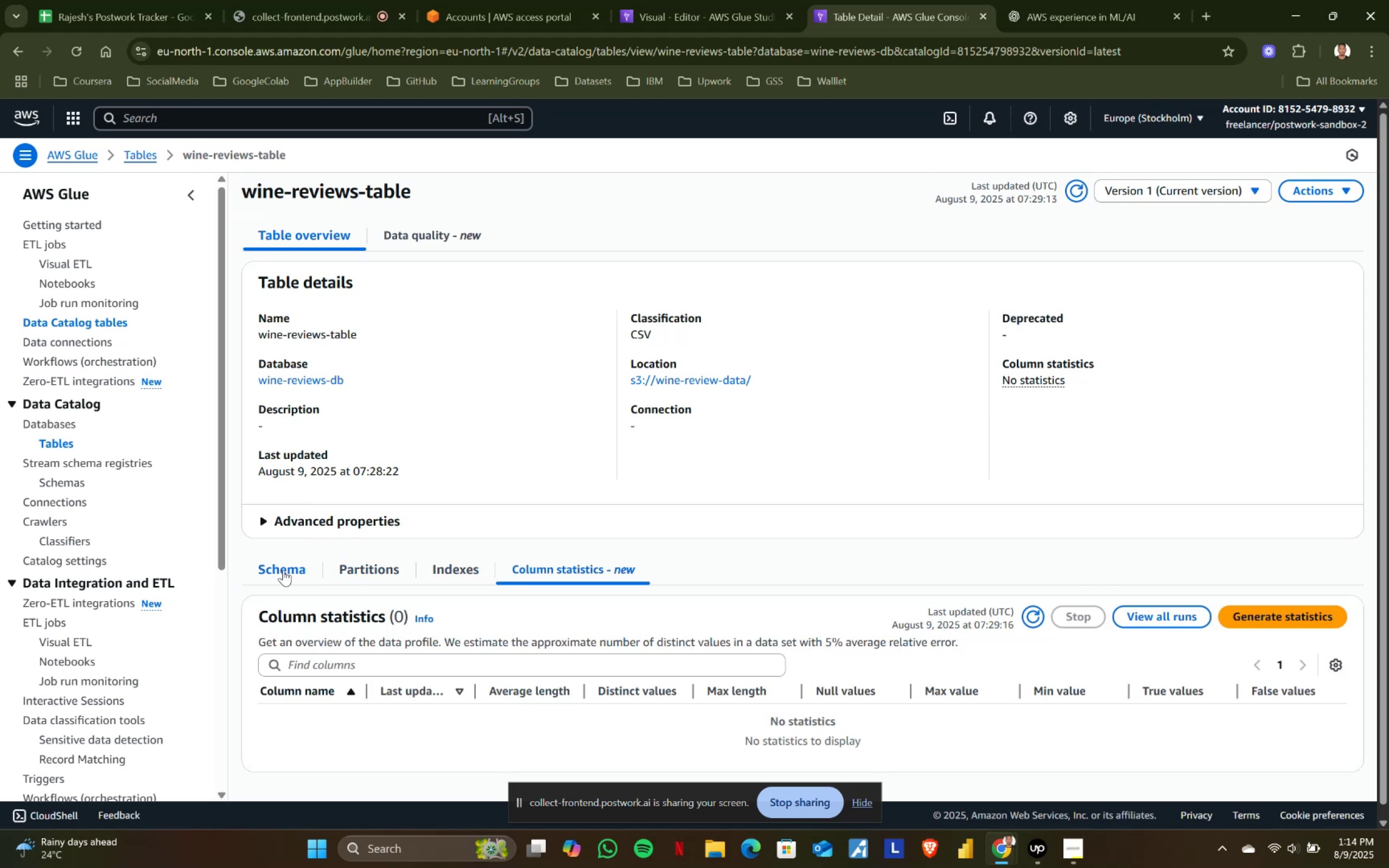 
left_click([281, 570])
 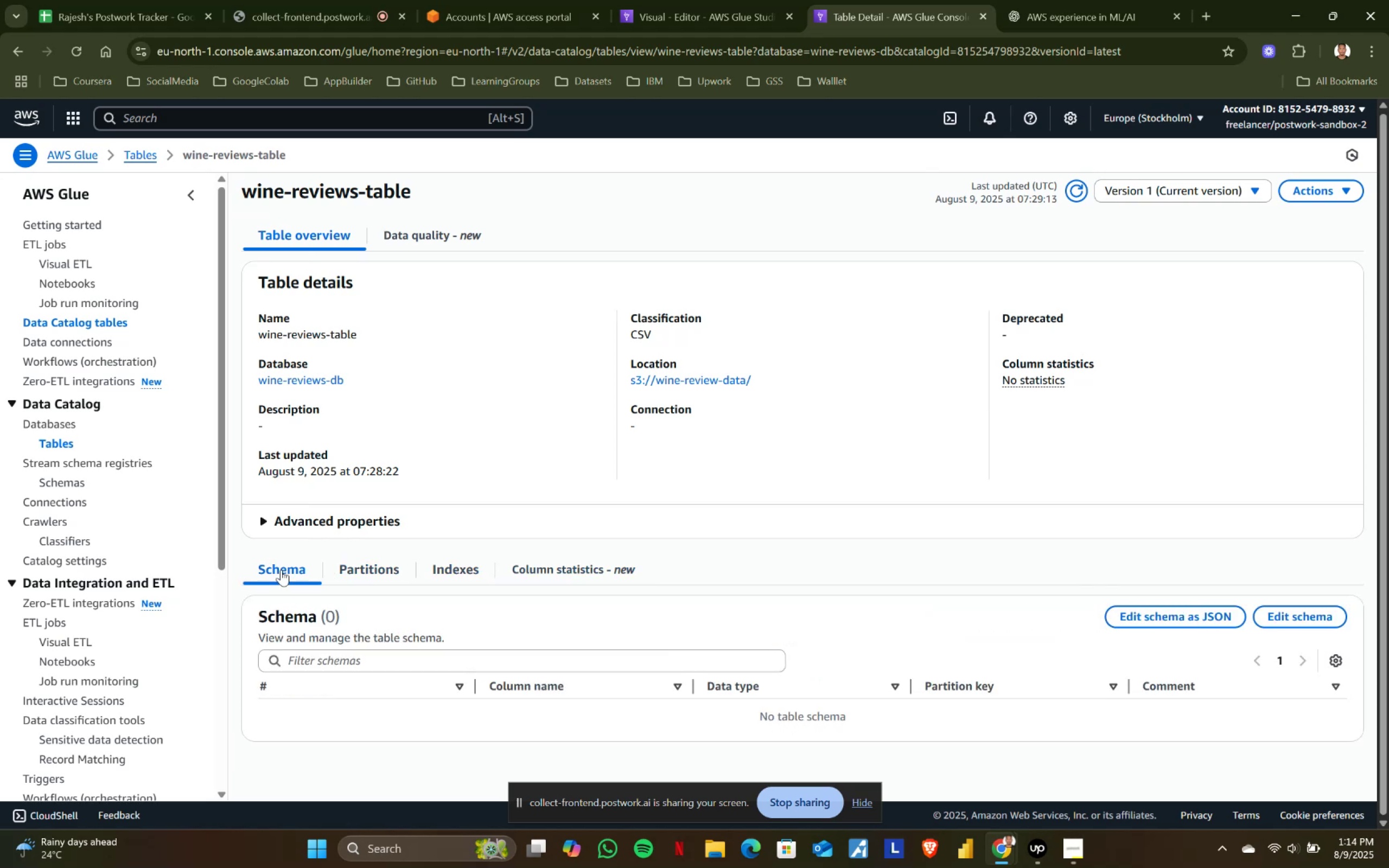 
scroll: coordinate [281, 570], scroll_direction: down, amount: 1.0
 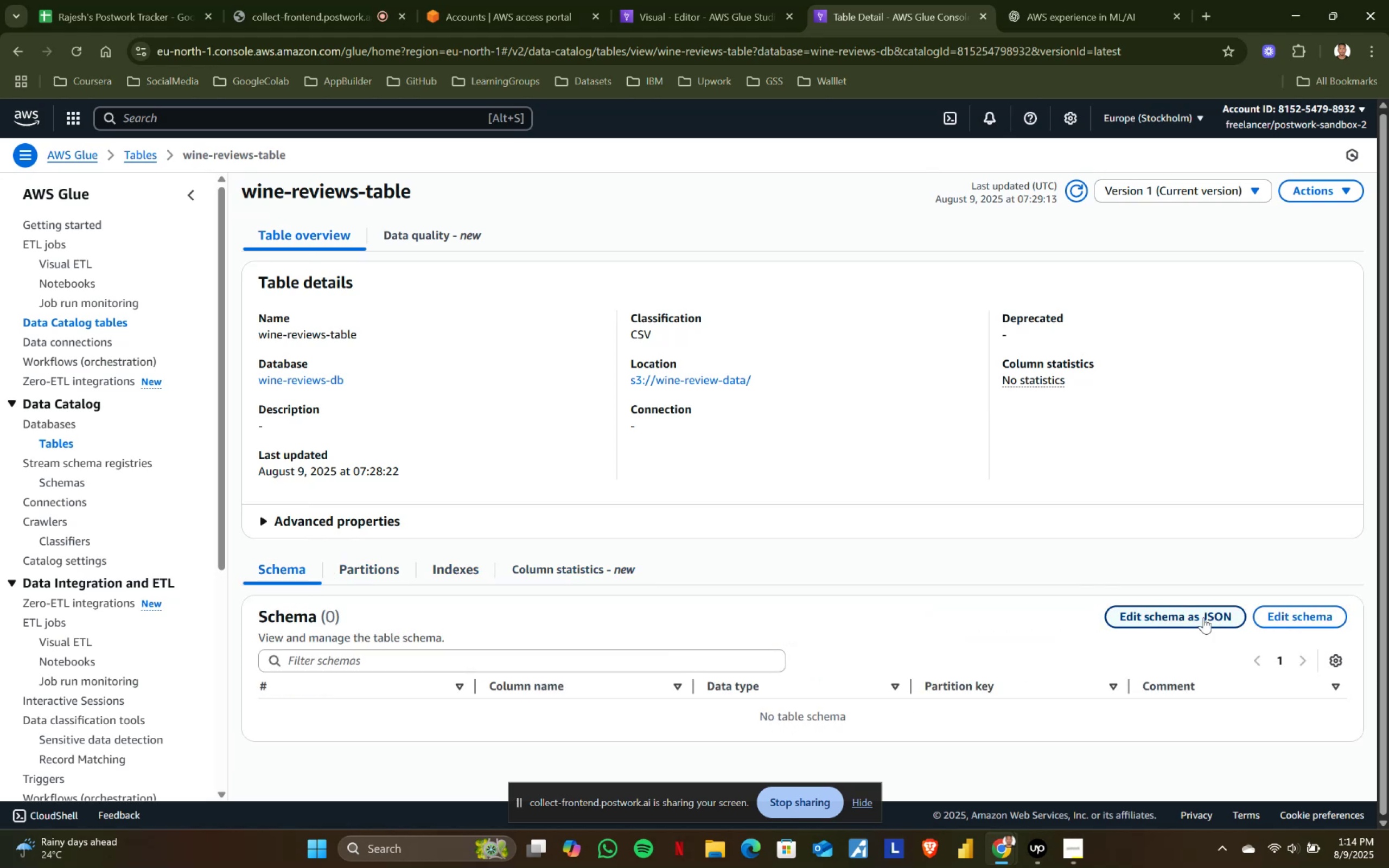 
left_click([1161, 617])
 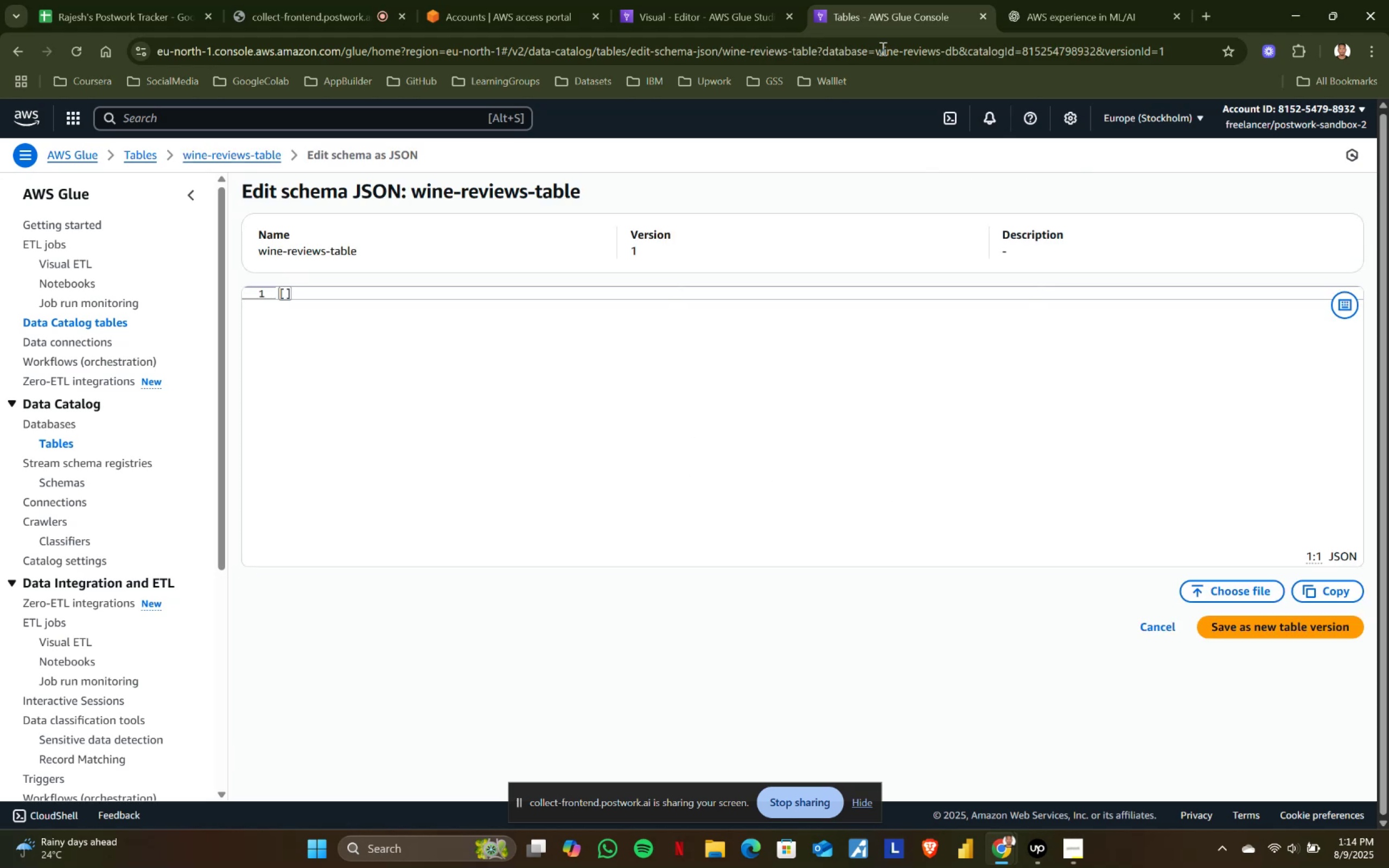 
left_click([1068, 0])
 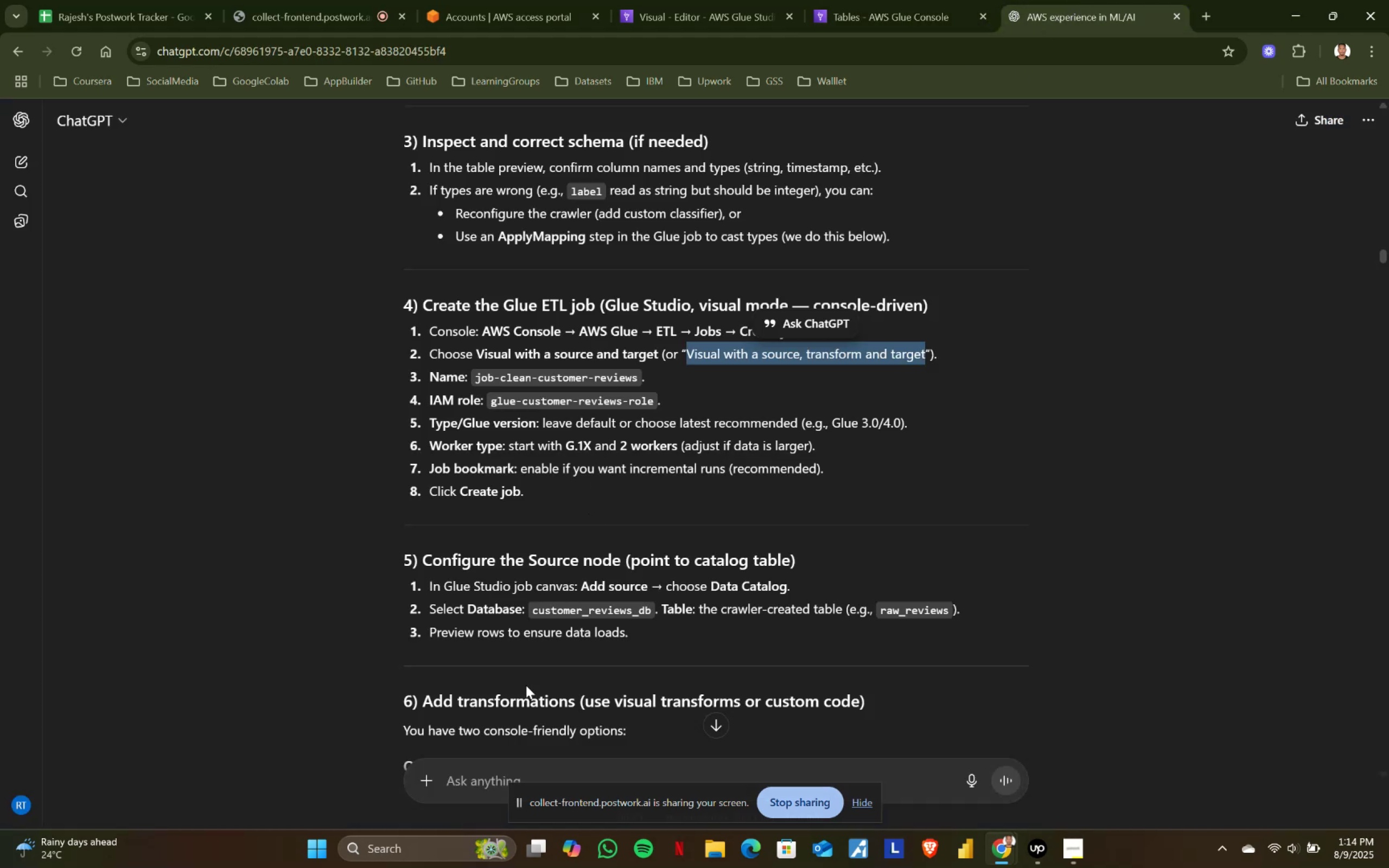 
left_click([479, 775])
 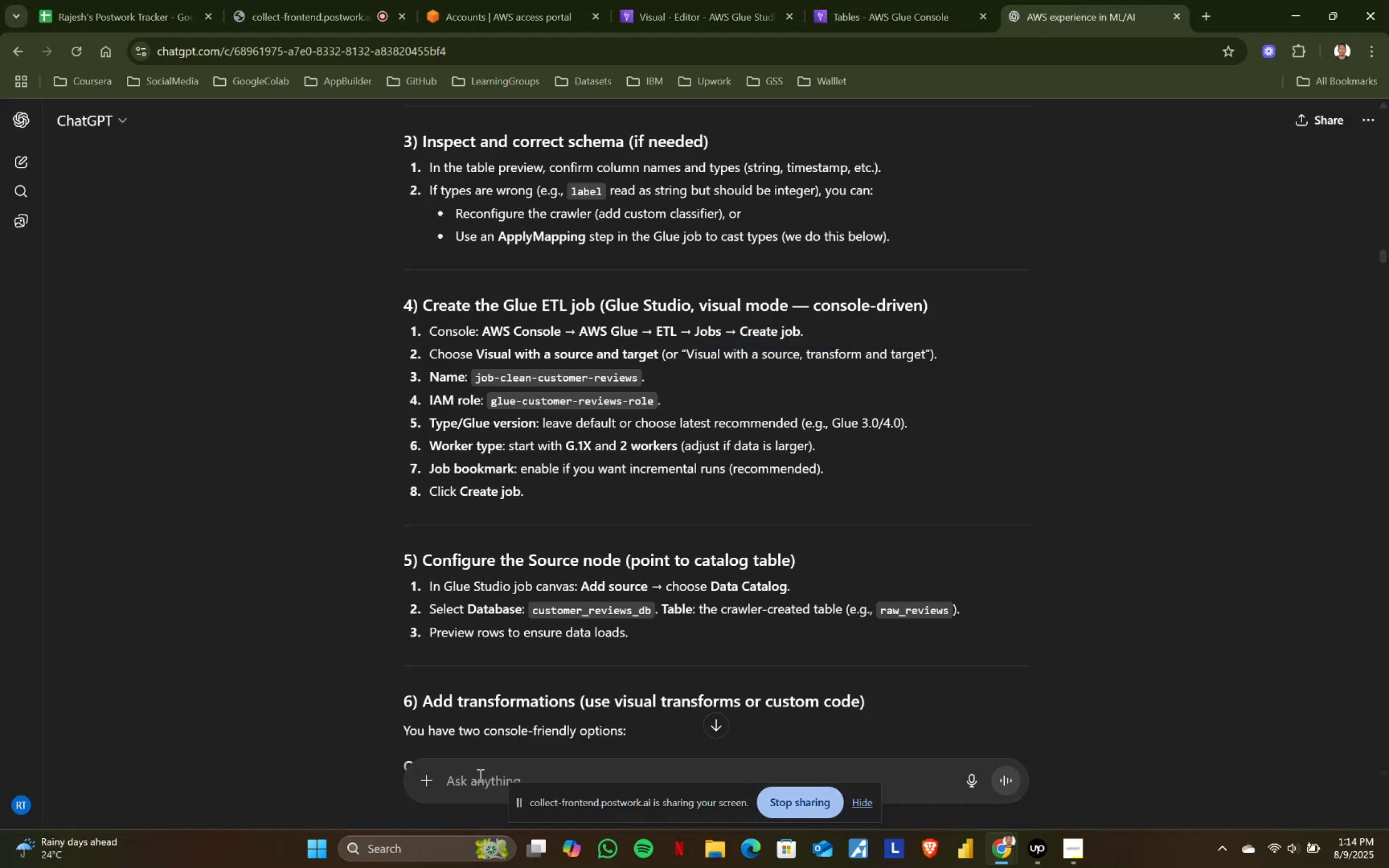 
type(how to generate schema for the database)
 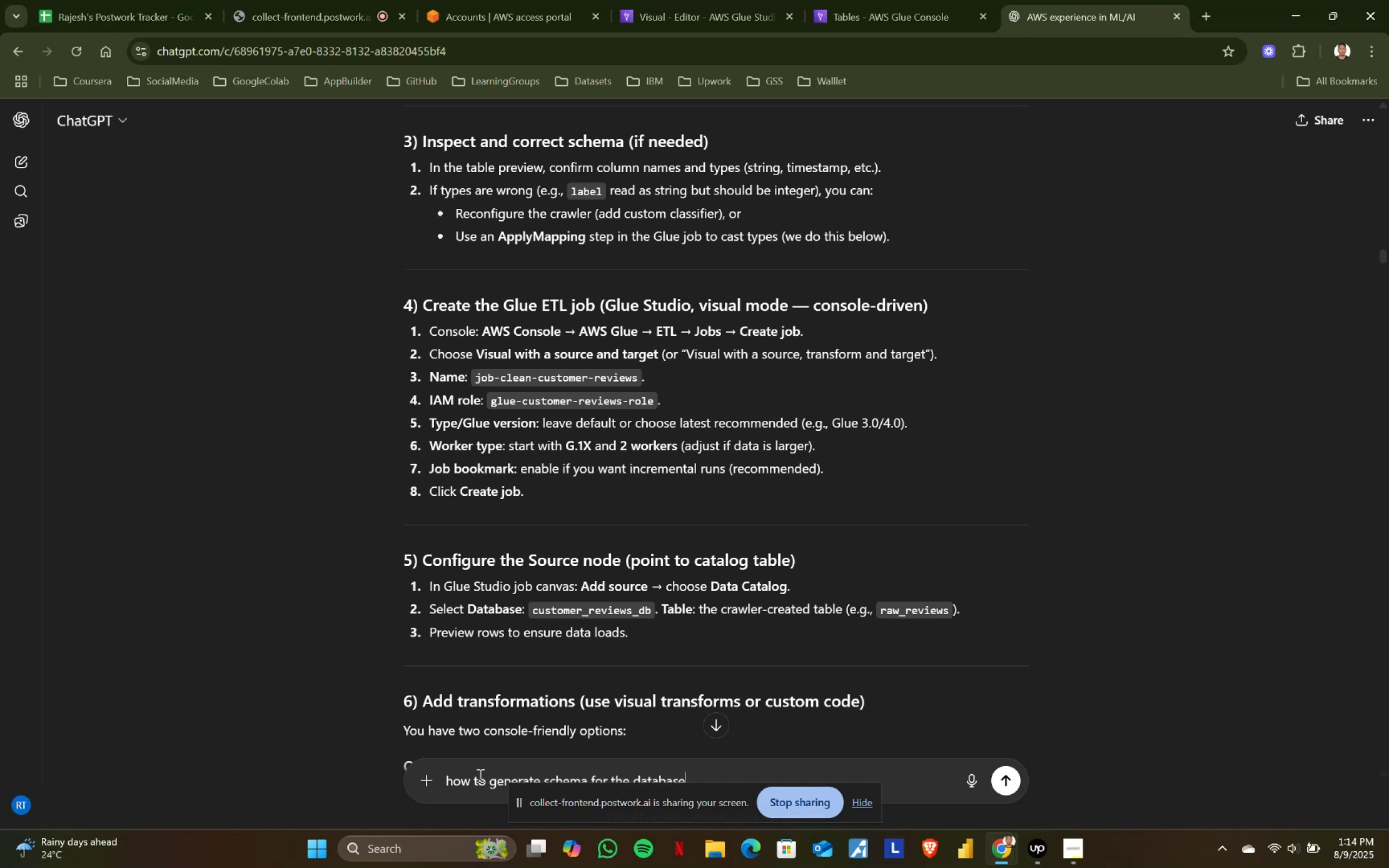 
key(Enter)
 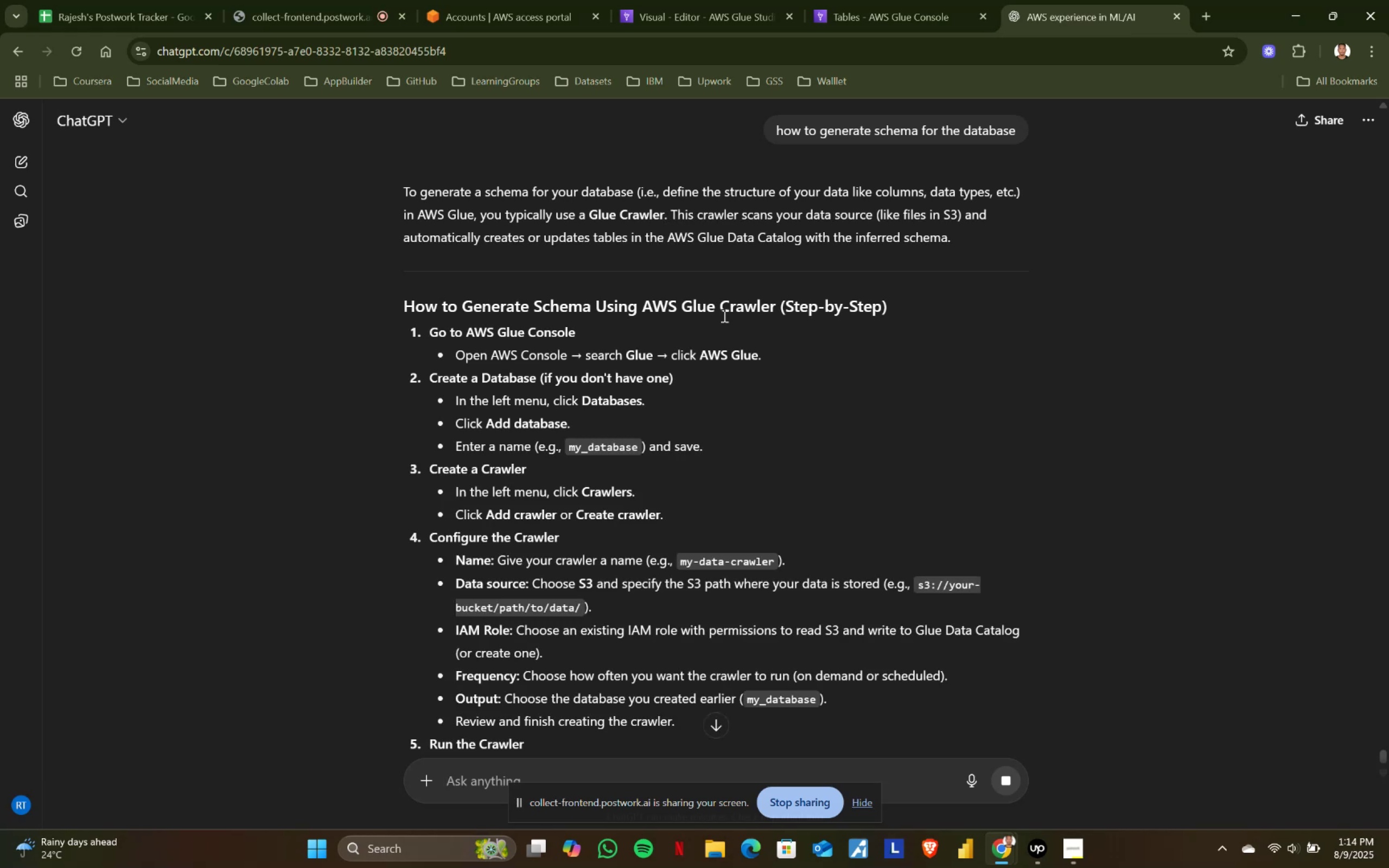 
wait(6.99)
 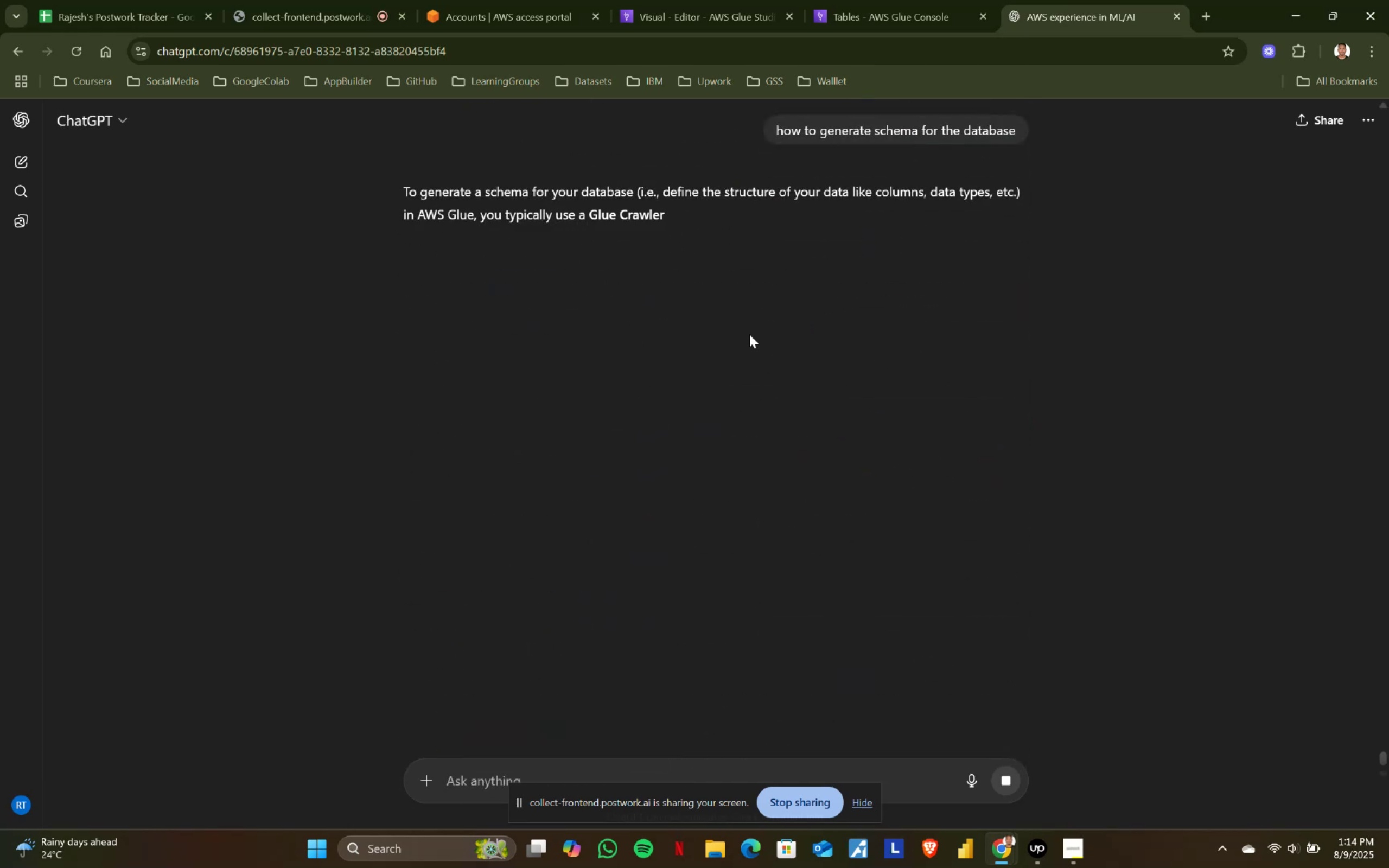 
scroll: coordinate [723, 315], scroll_direction: down, amount: 1.0
 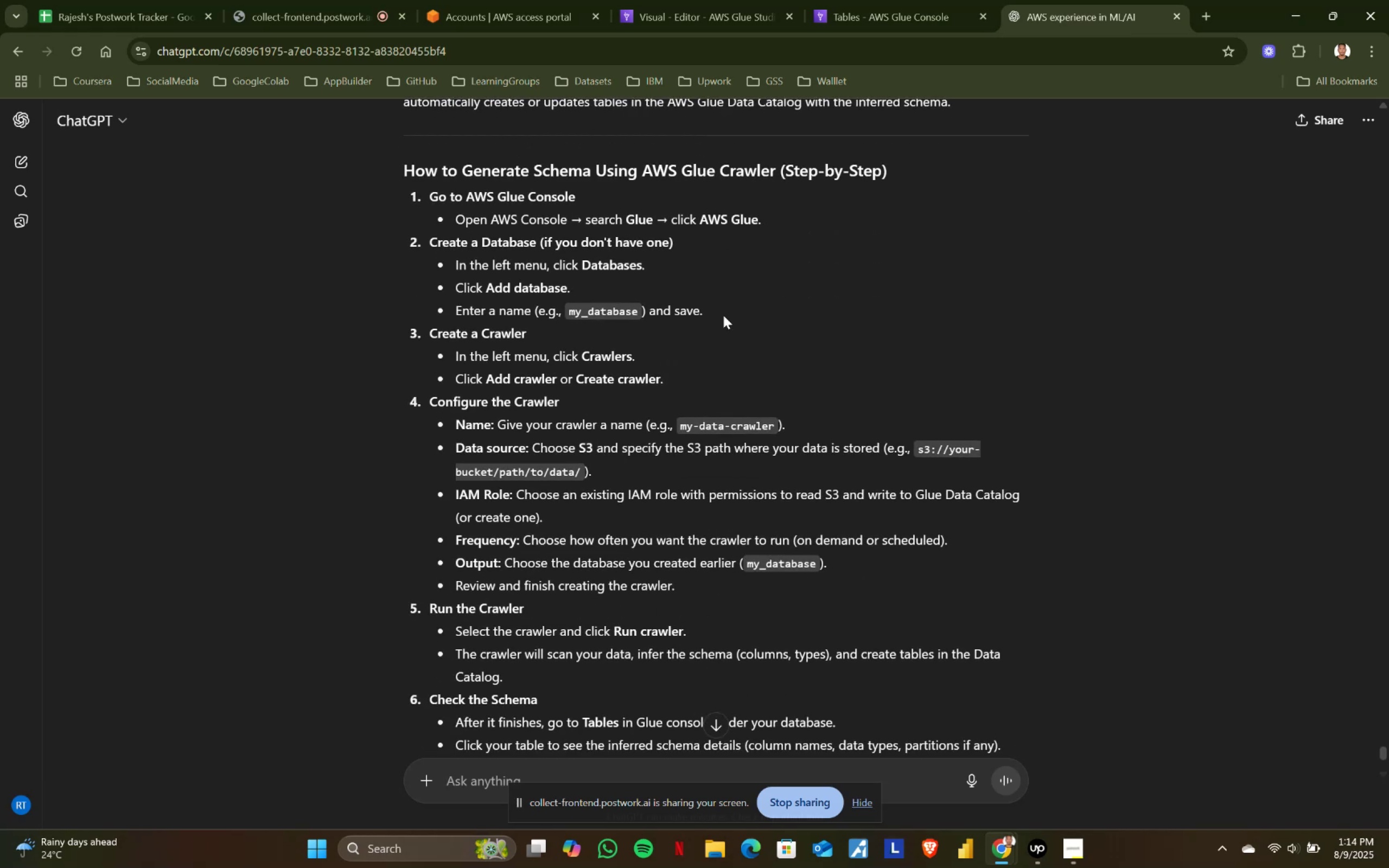 
wait(5.94)
 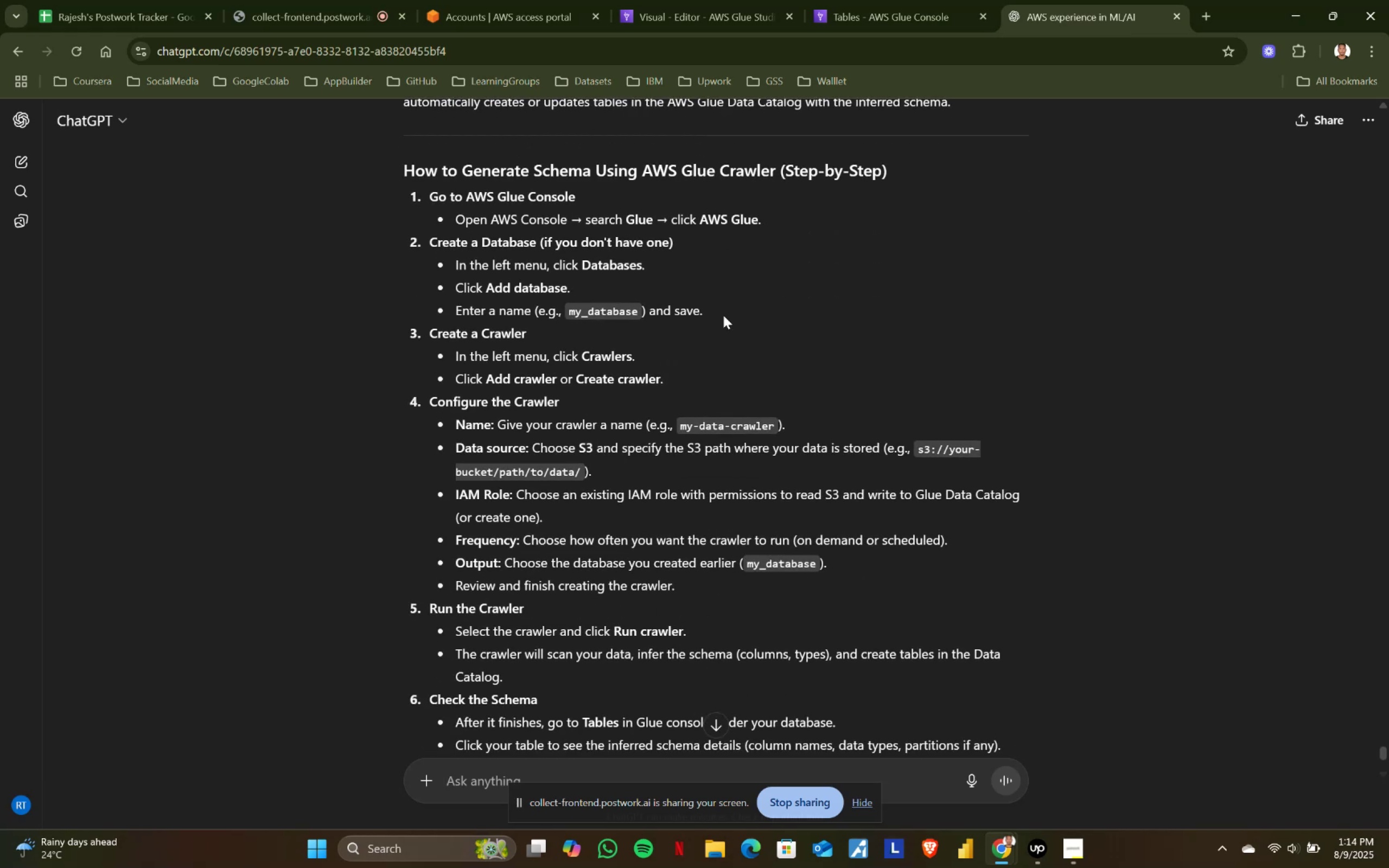 
scroll: coordinate [723, 315], scroll_direction: down, amount: 1.0
 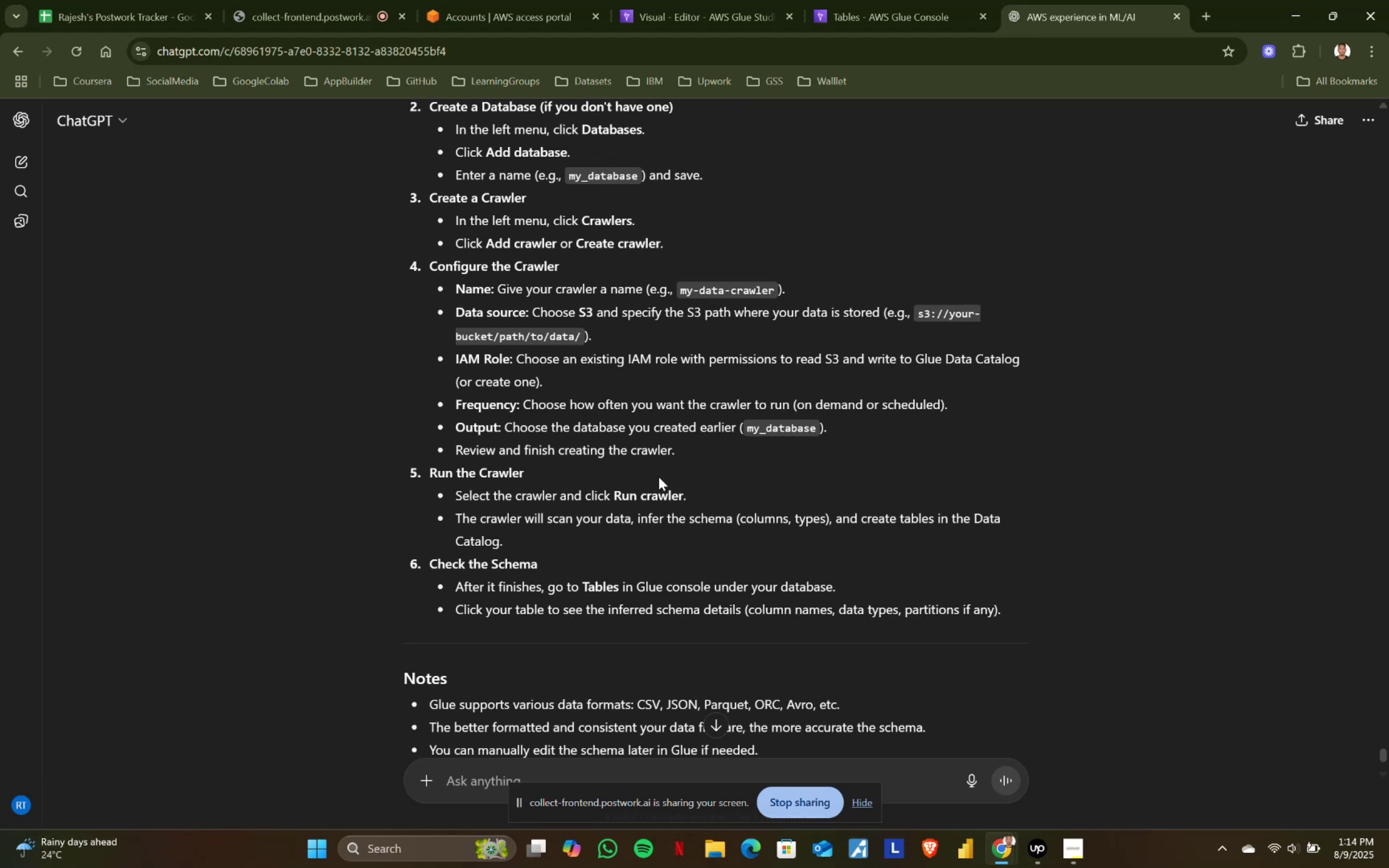 
wait(5.51)
 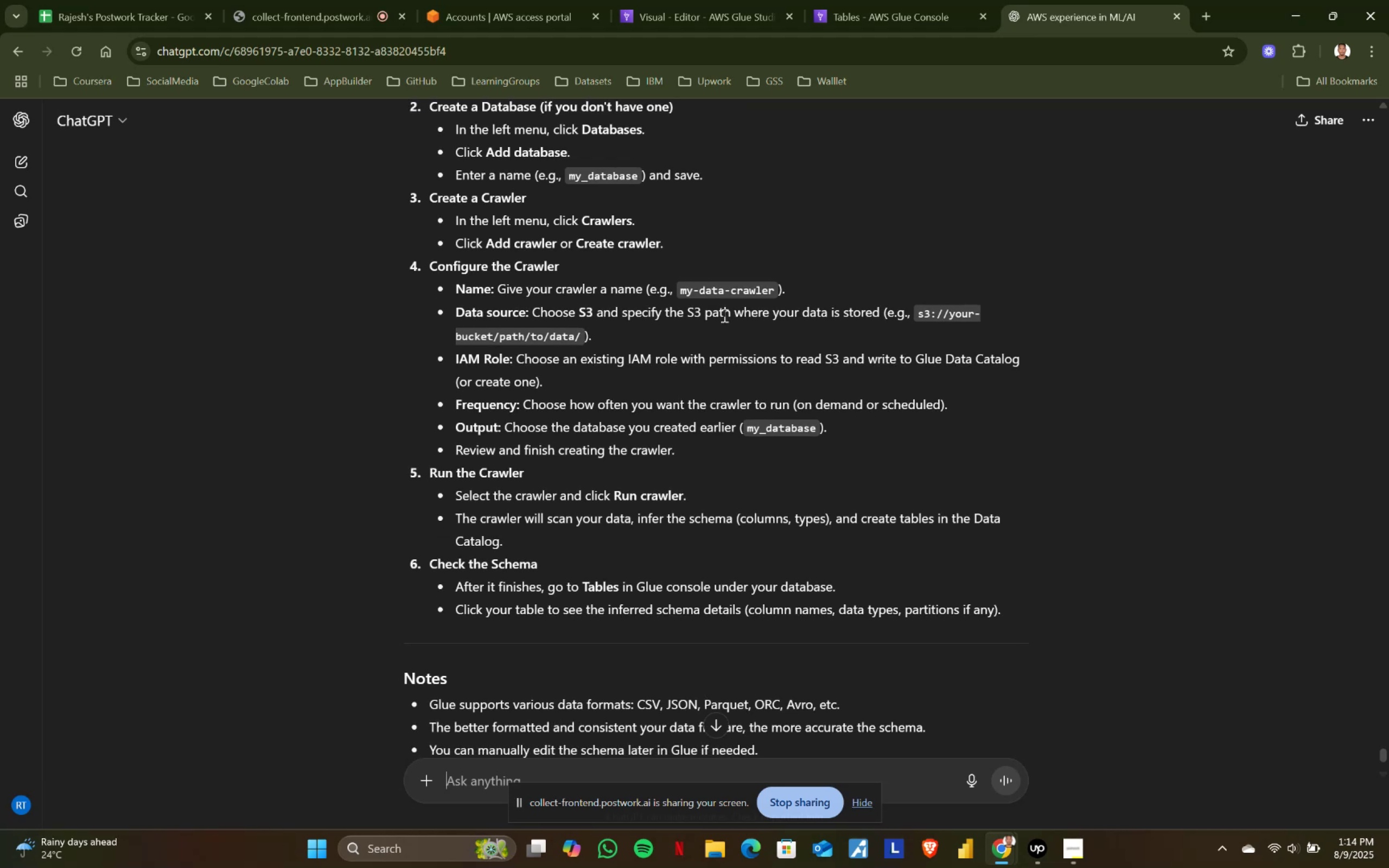 
left_click_drag(start_coordinate=[451, 515], to_coordinate=[632, 515])
 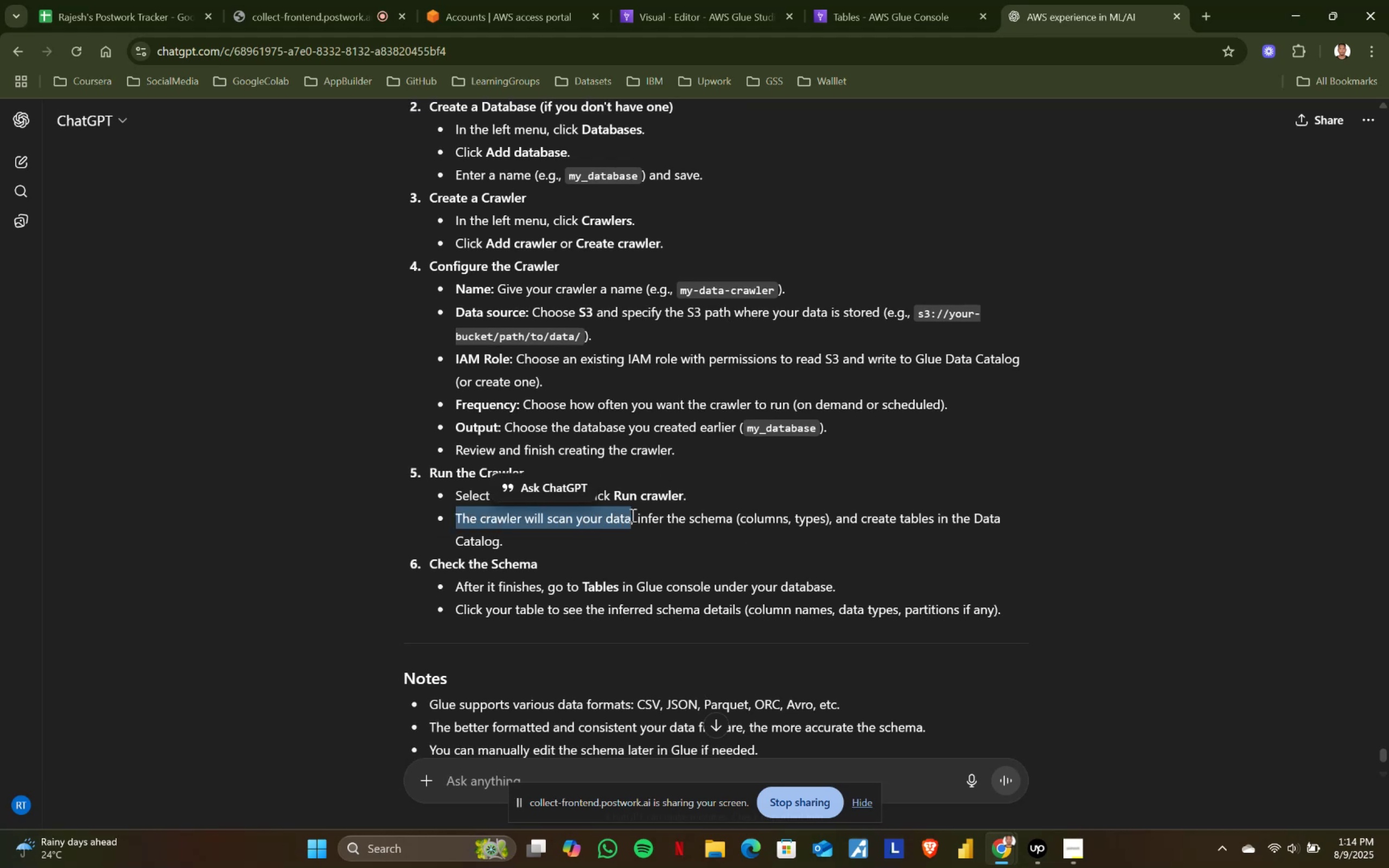 
left_click([632, 515])
 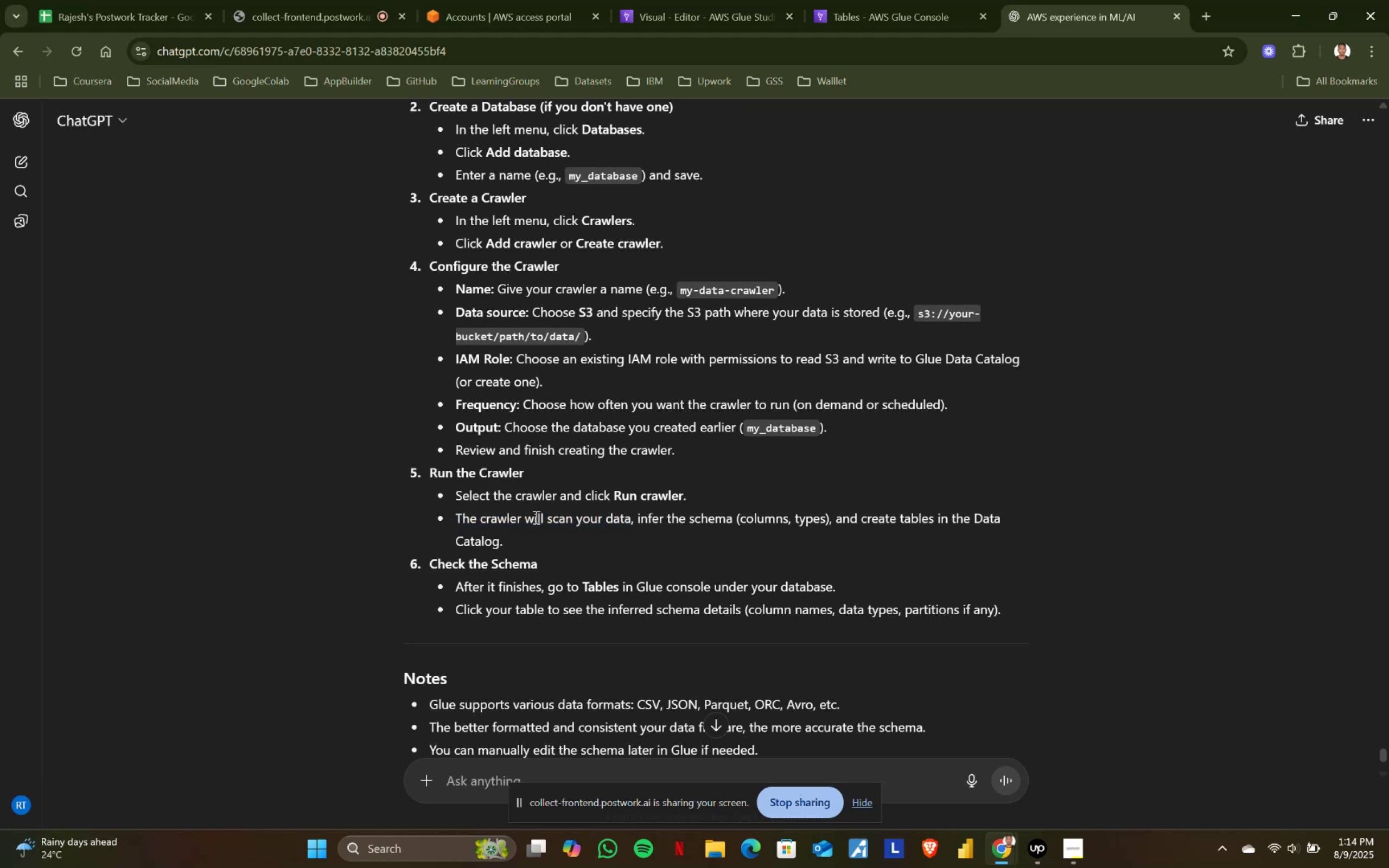 
left_click_drag(start_coordinate=[509, 518], to_coordinate=[628, 520])
 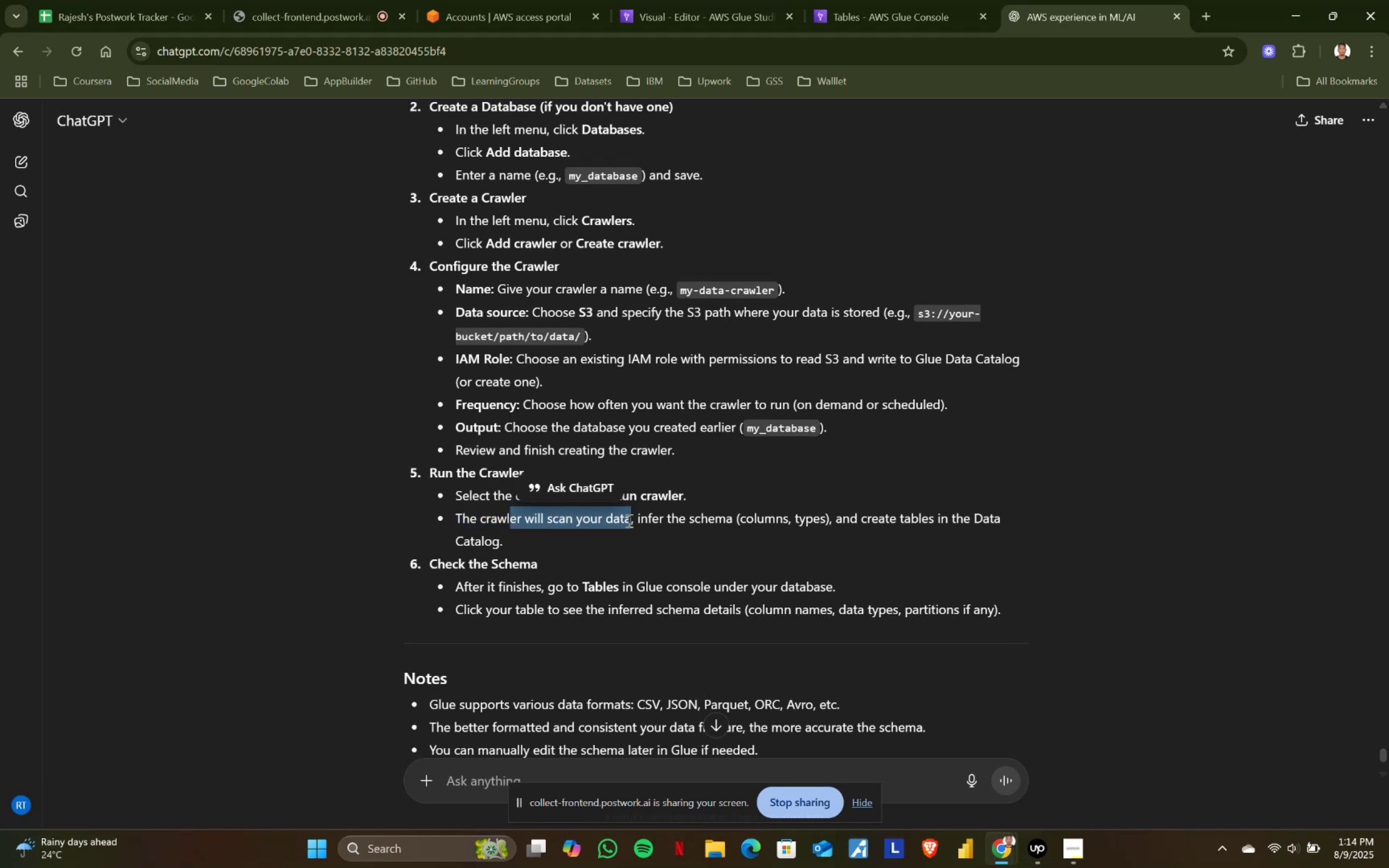 
double_click([628, 520])
 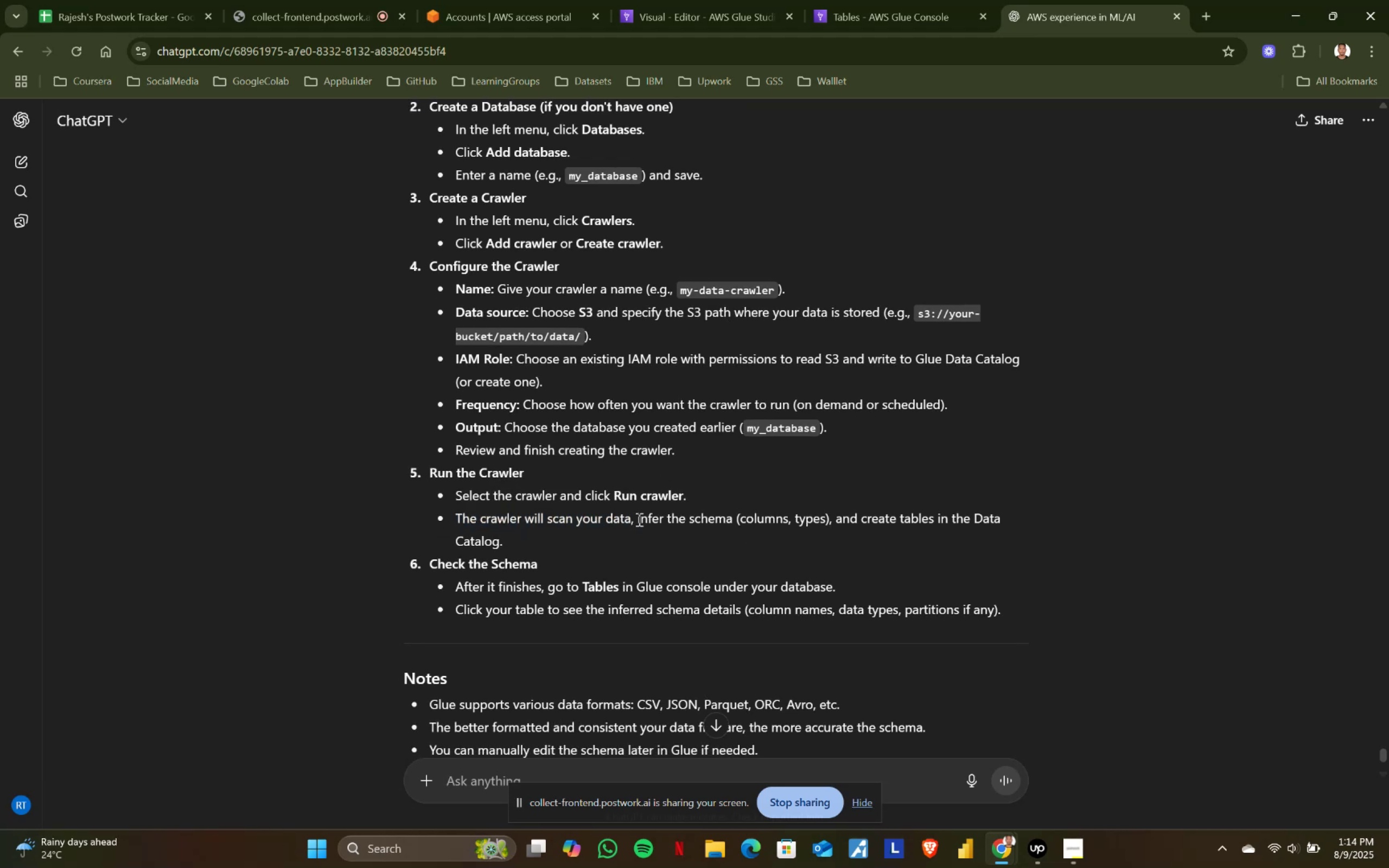 
left_click_drag(start_coordinate=[638, 519], to_coordinate=[722, 519])
 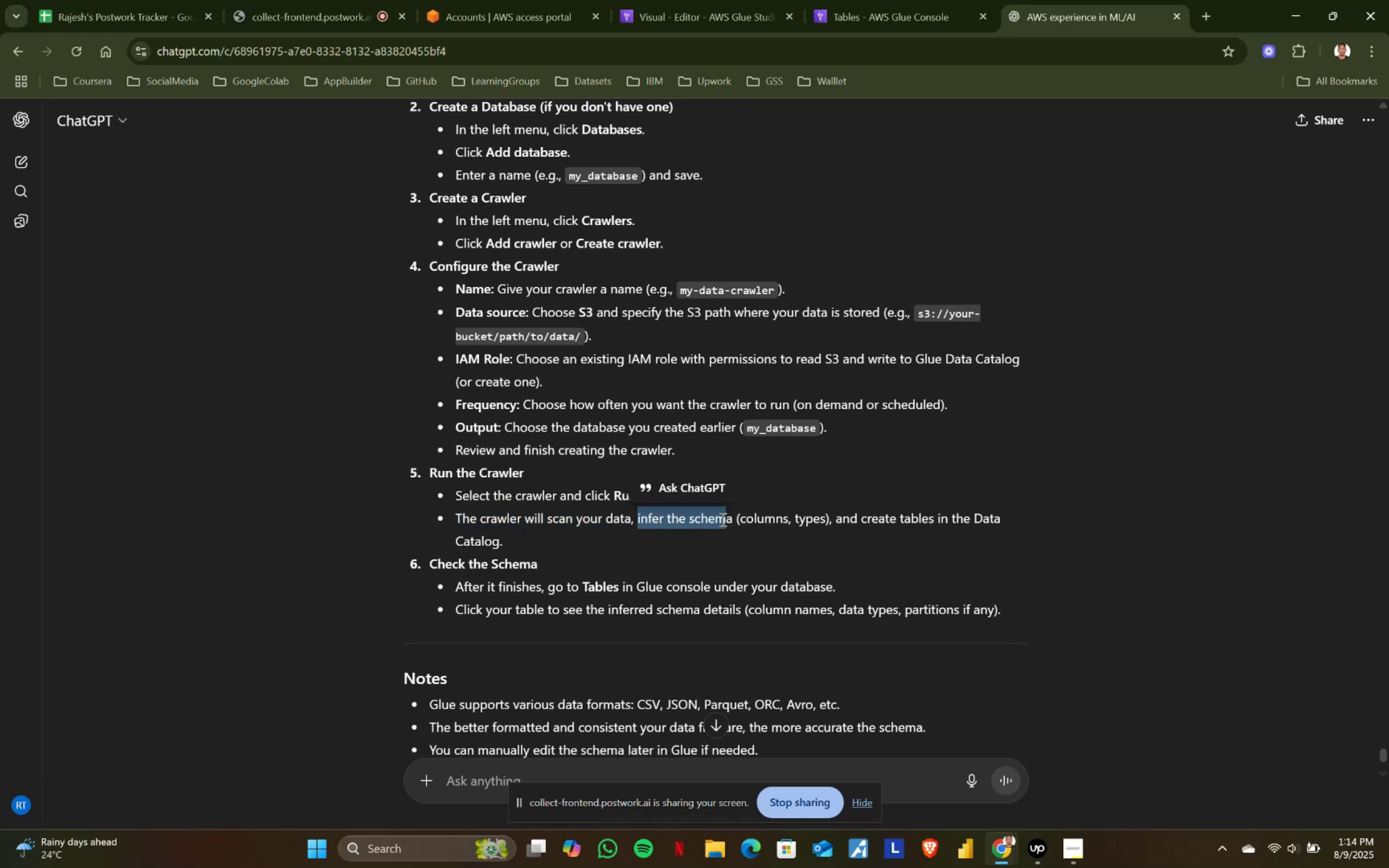 
double_click([722, 519])
 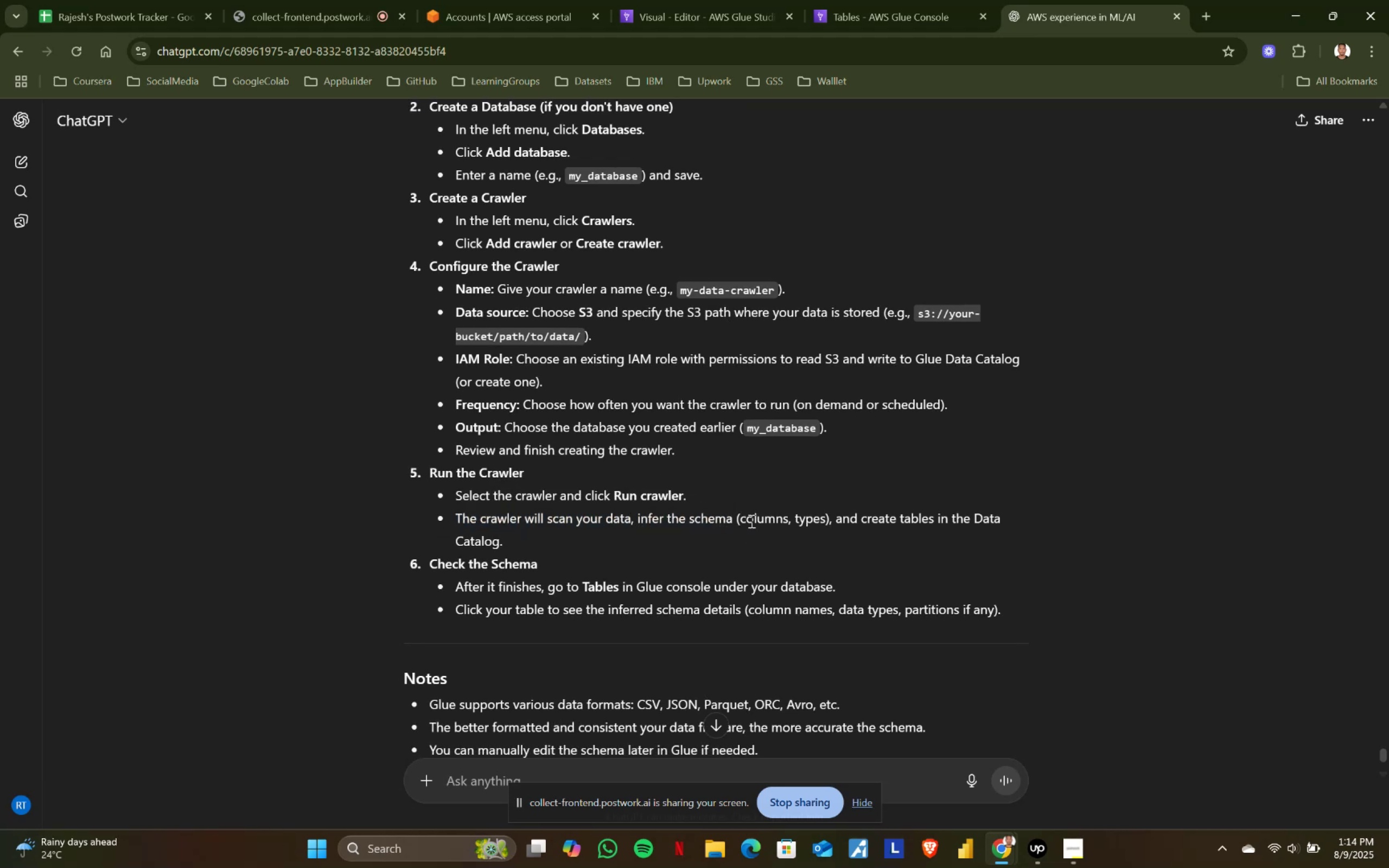 
left_click_drag(start_coordinate=[738, 516], to_coordinate=[832, 518])
 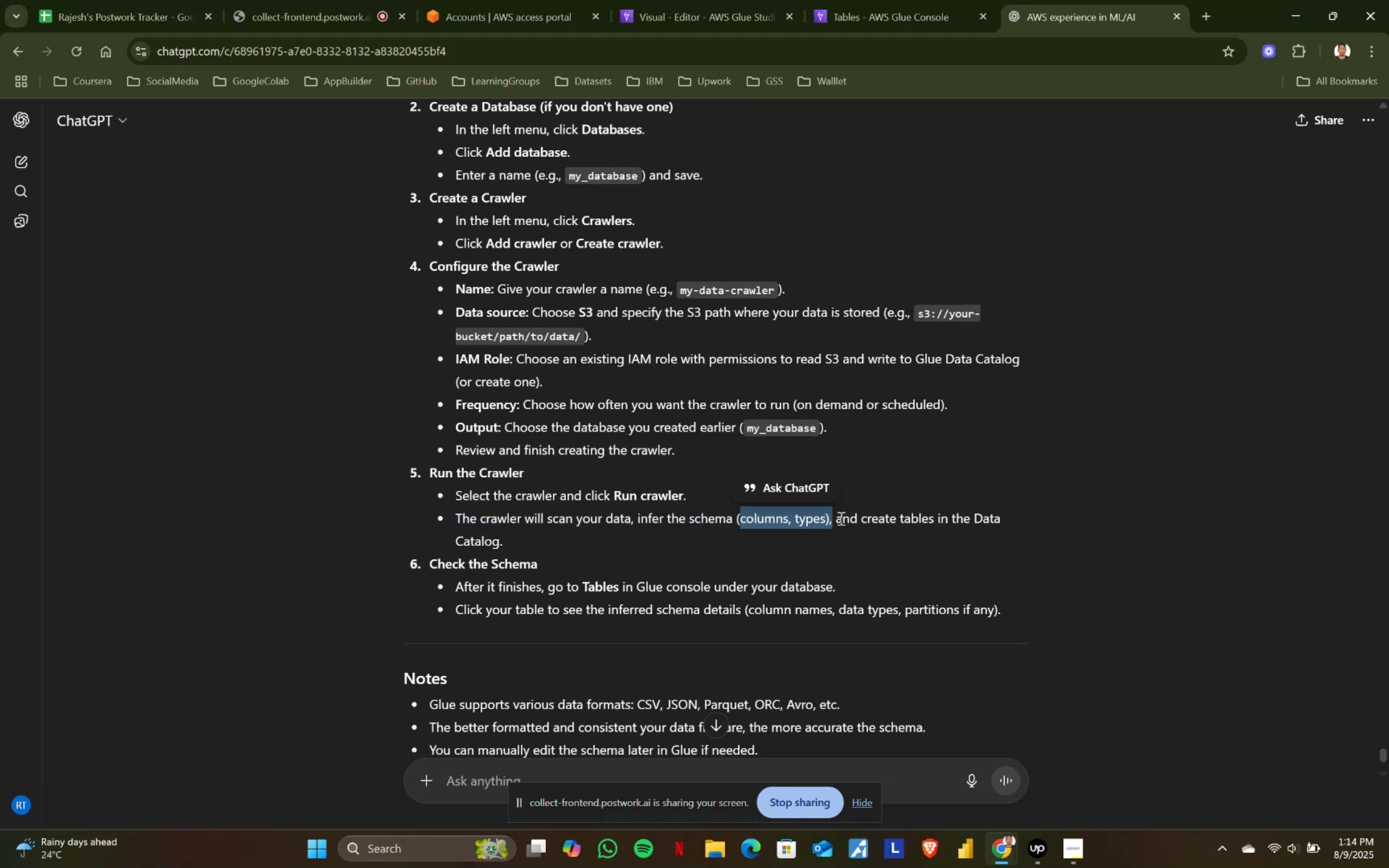 
left_click_drag(start_coordinate=[858, 518], to_coordinate=[999, 521])
 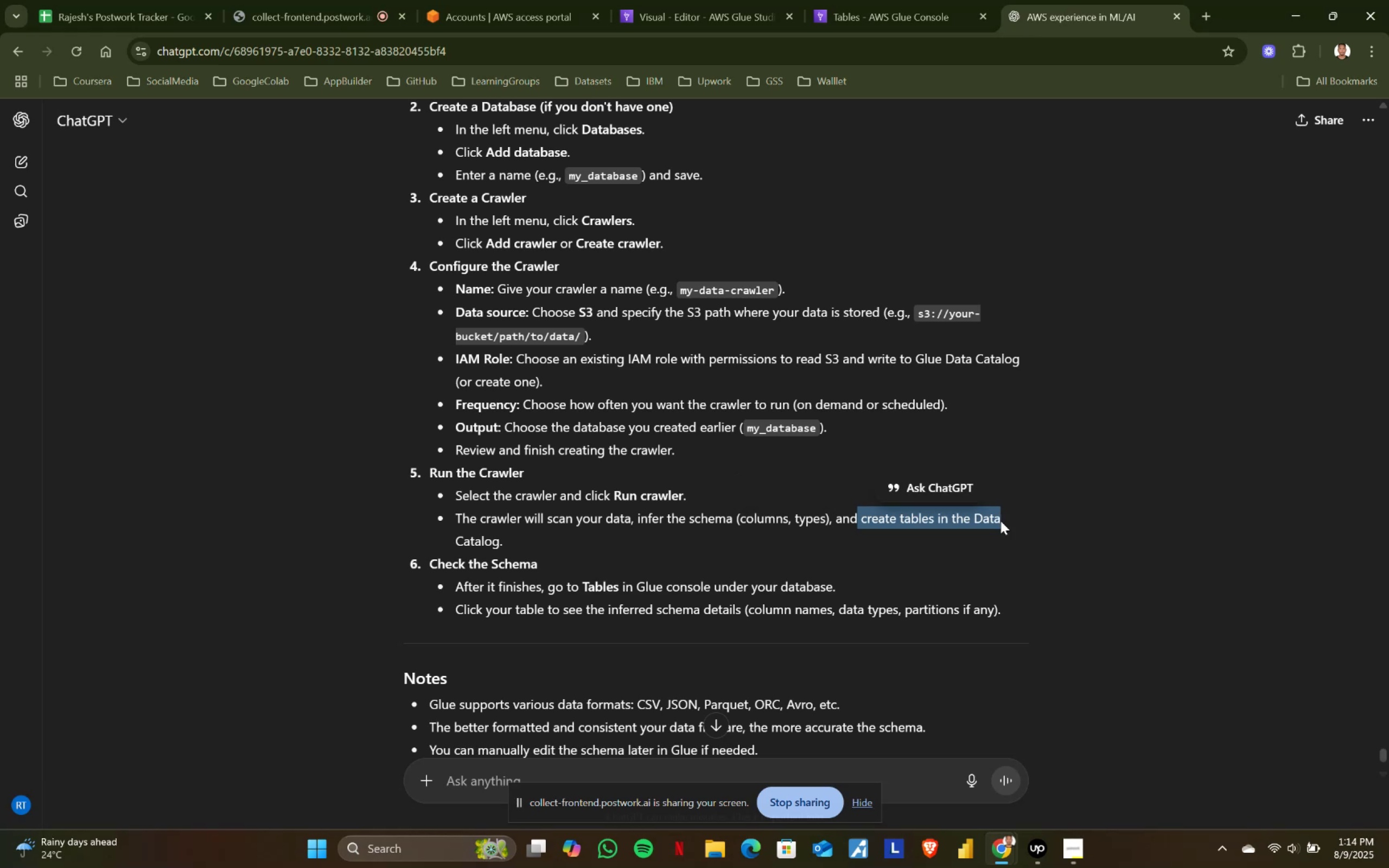 
double_click([1001, 521])
 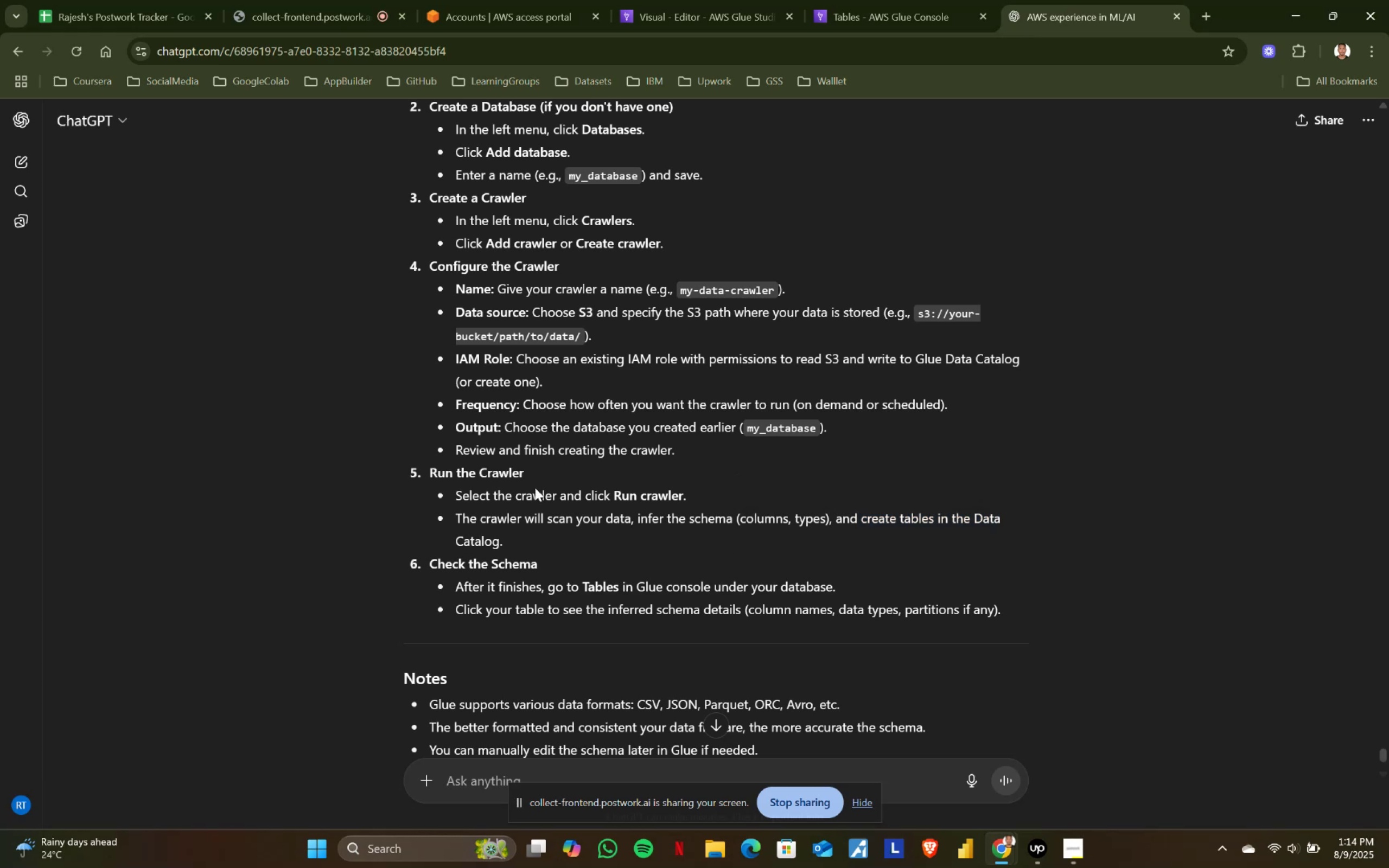 
left_click([662, 0])
 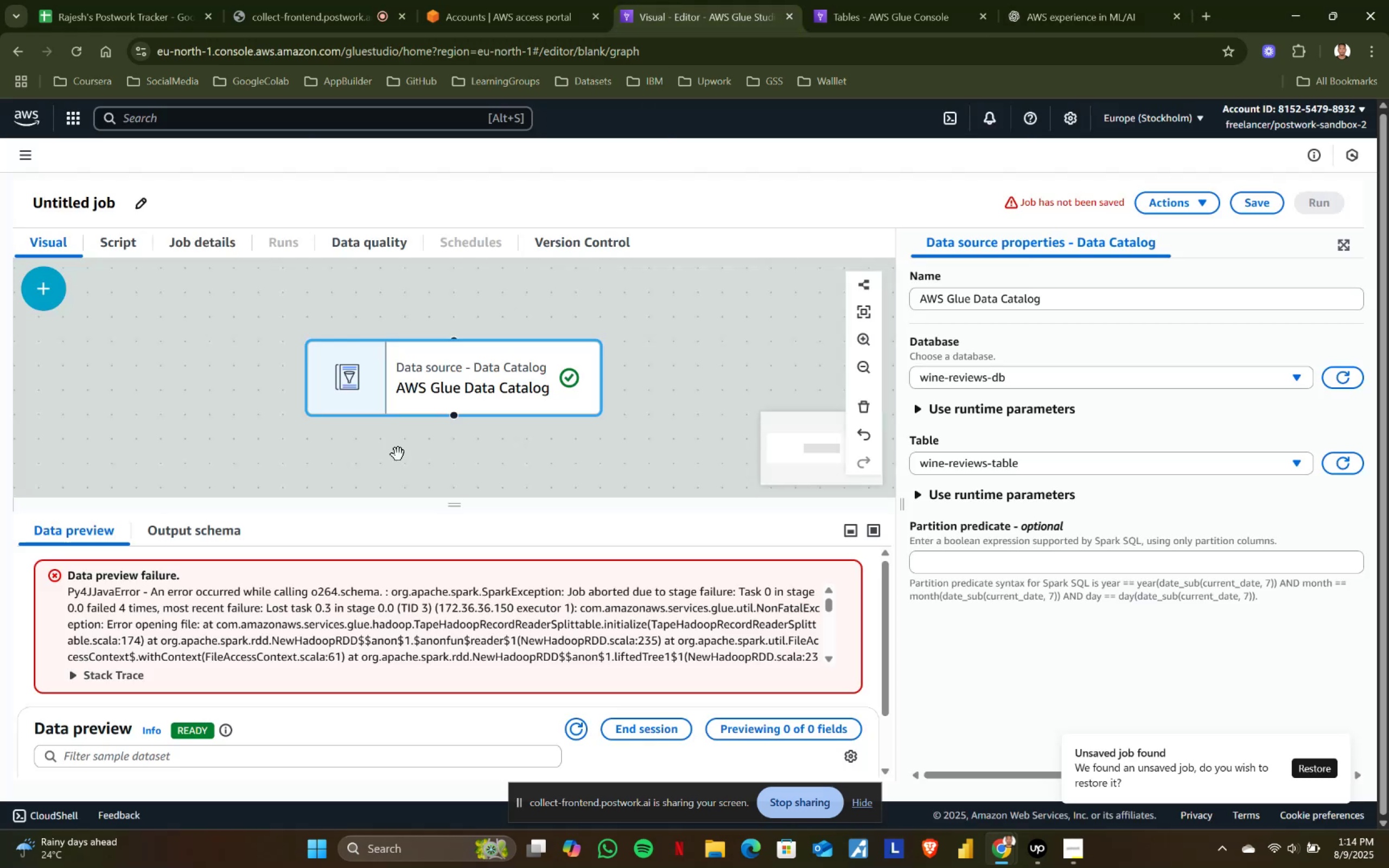 
scroll: coordinate [355, 503], scroll_direction: up, amount: 3.0
 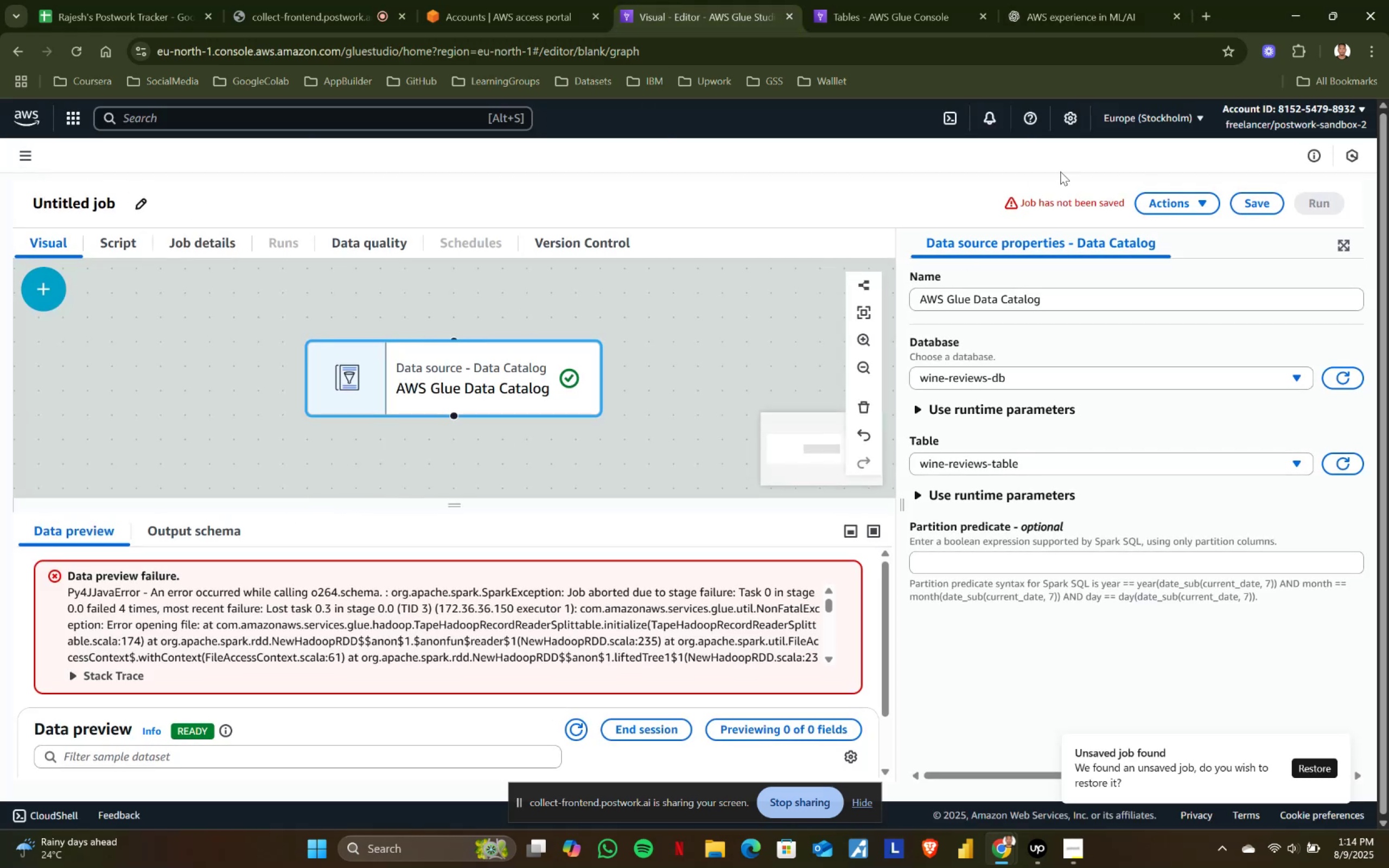 
left_click([1074, 113])
 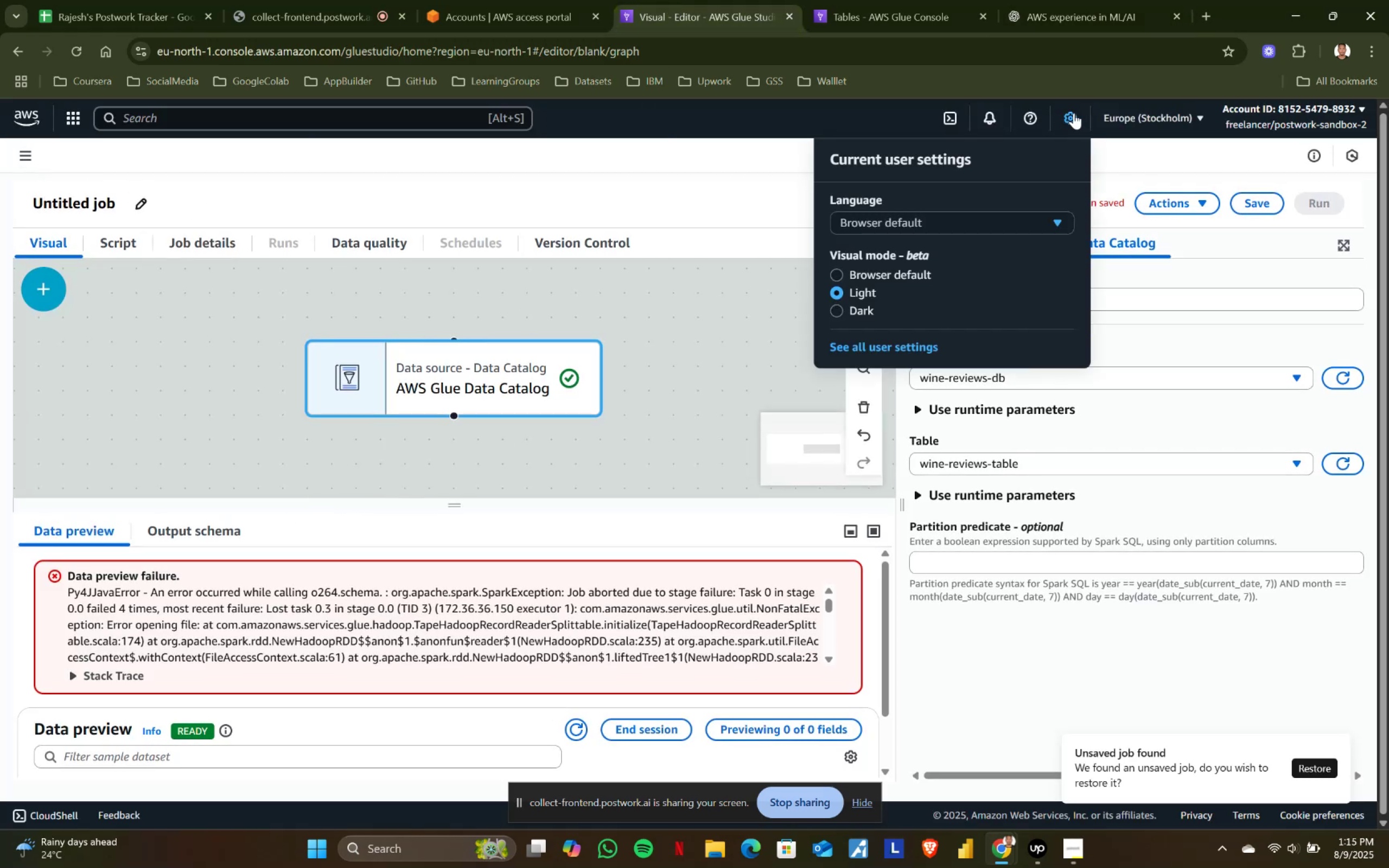 
left_click([1074, 113])
 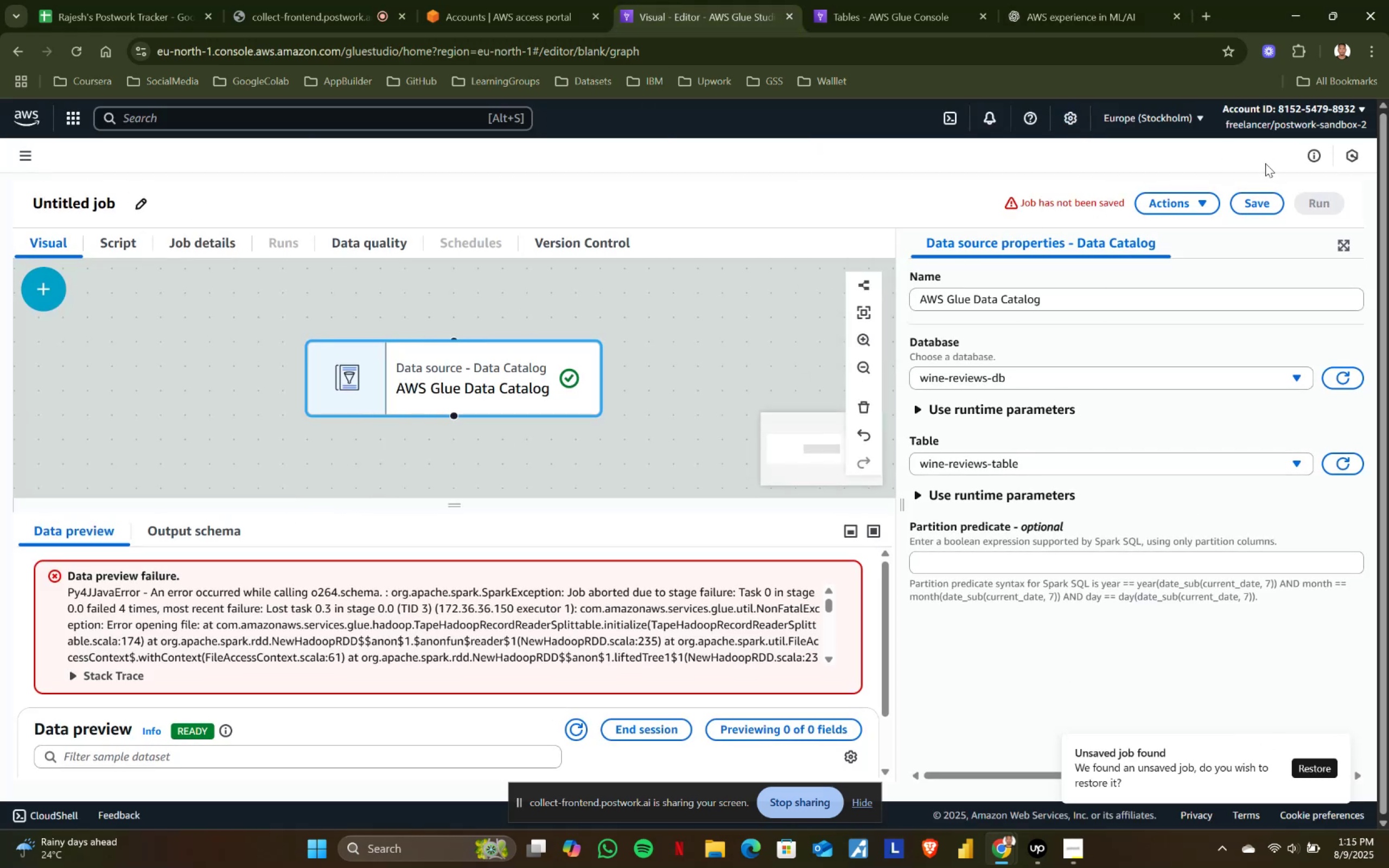 
left_click([1195, 195])
 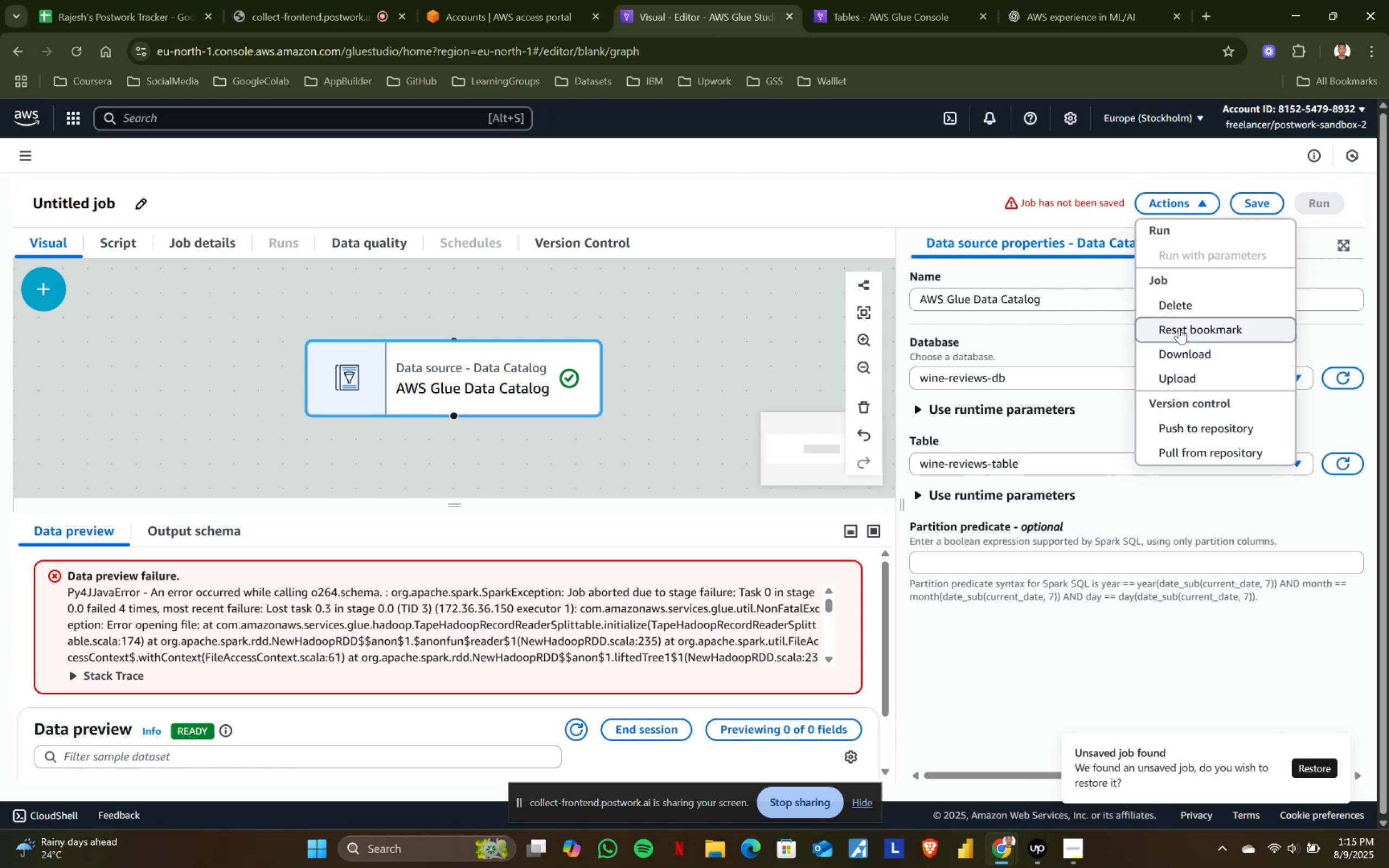 
left_click([1182, 306])
 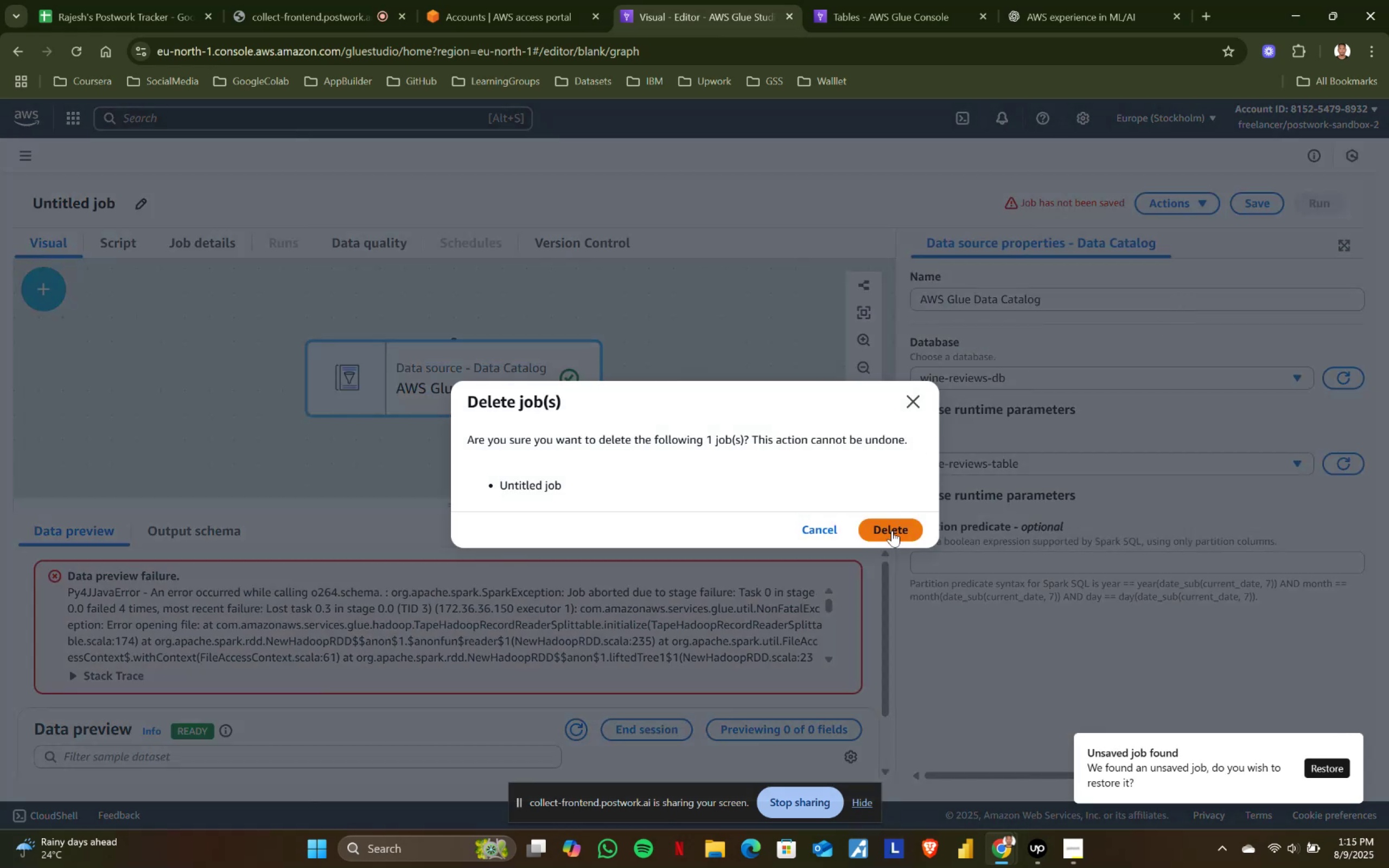 
left_click([892, 531])
 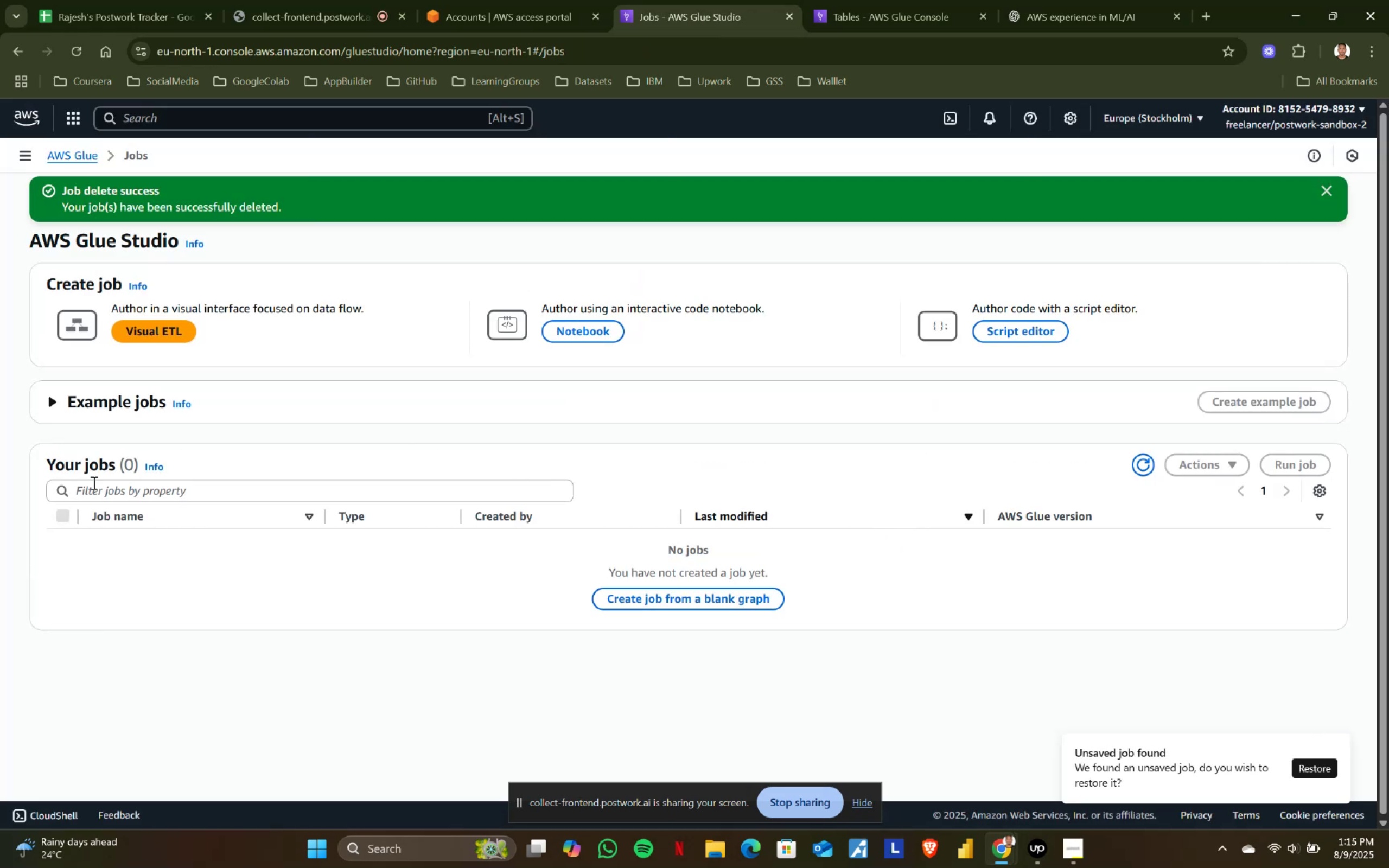 
mouse_move([24, 179])
 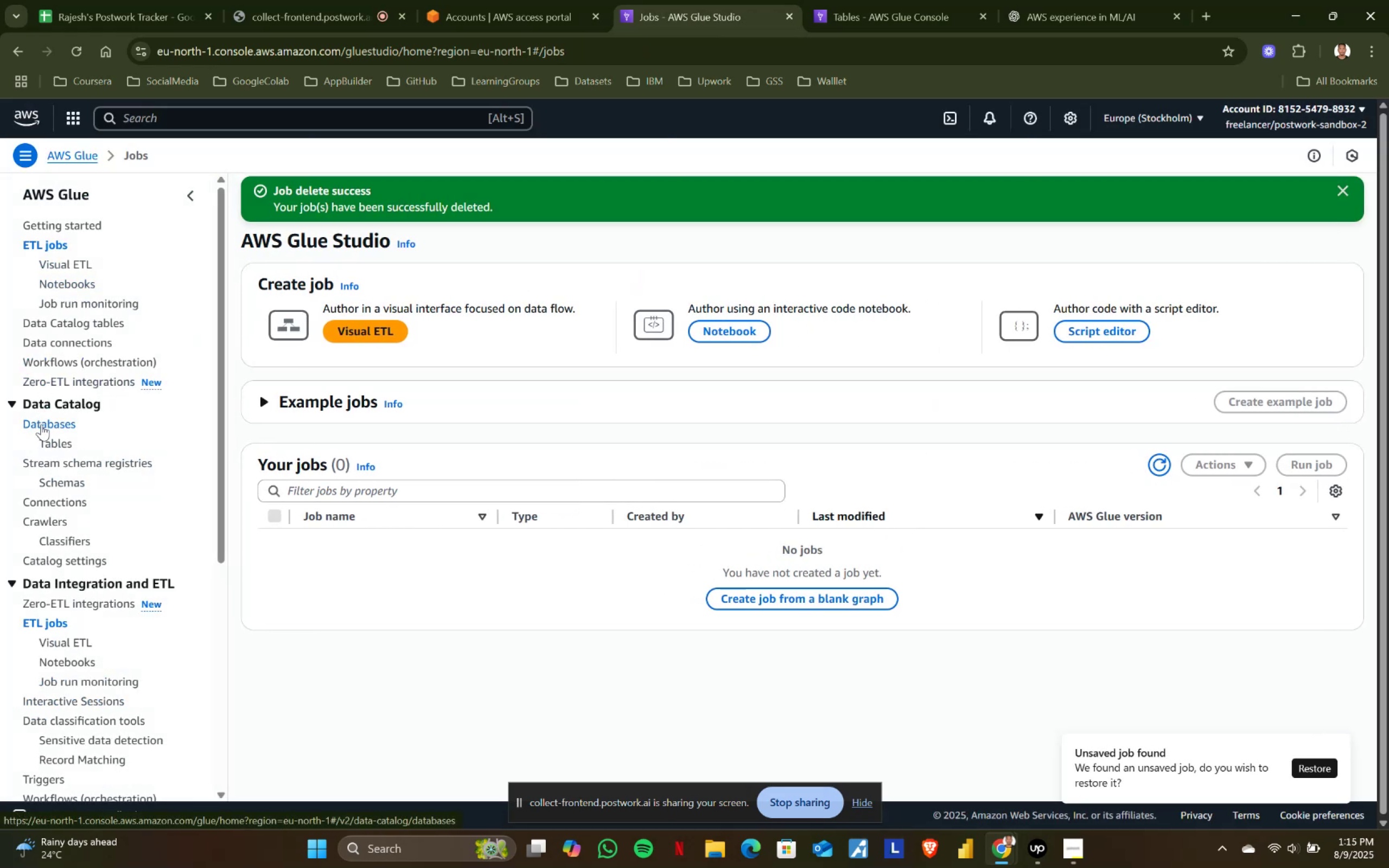 
left_click([49, 444])
 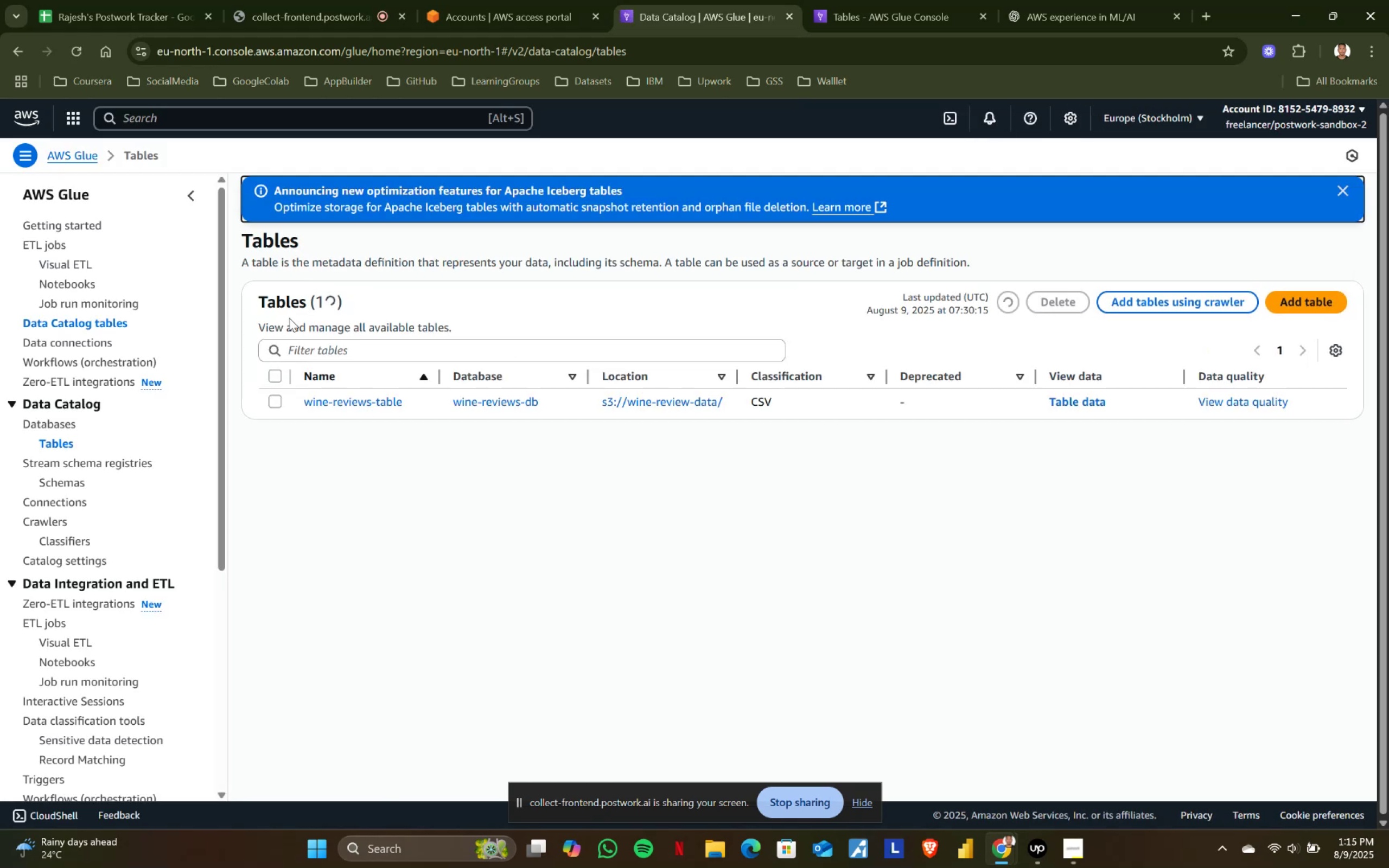 
left_click([273, 403])
 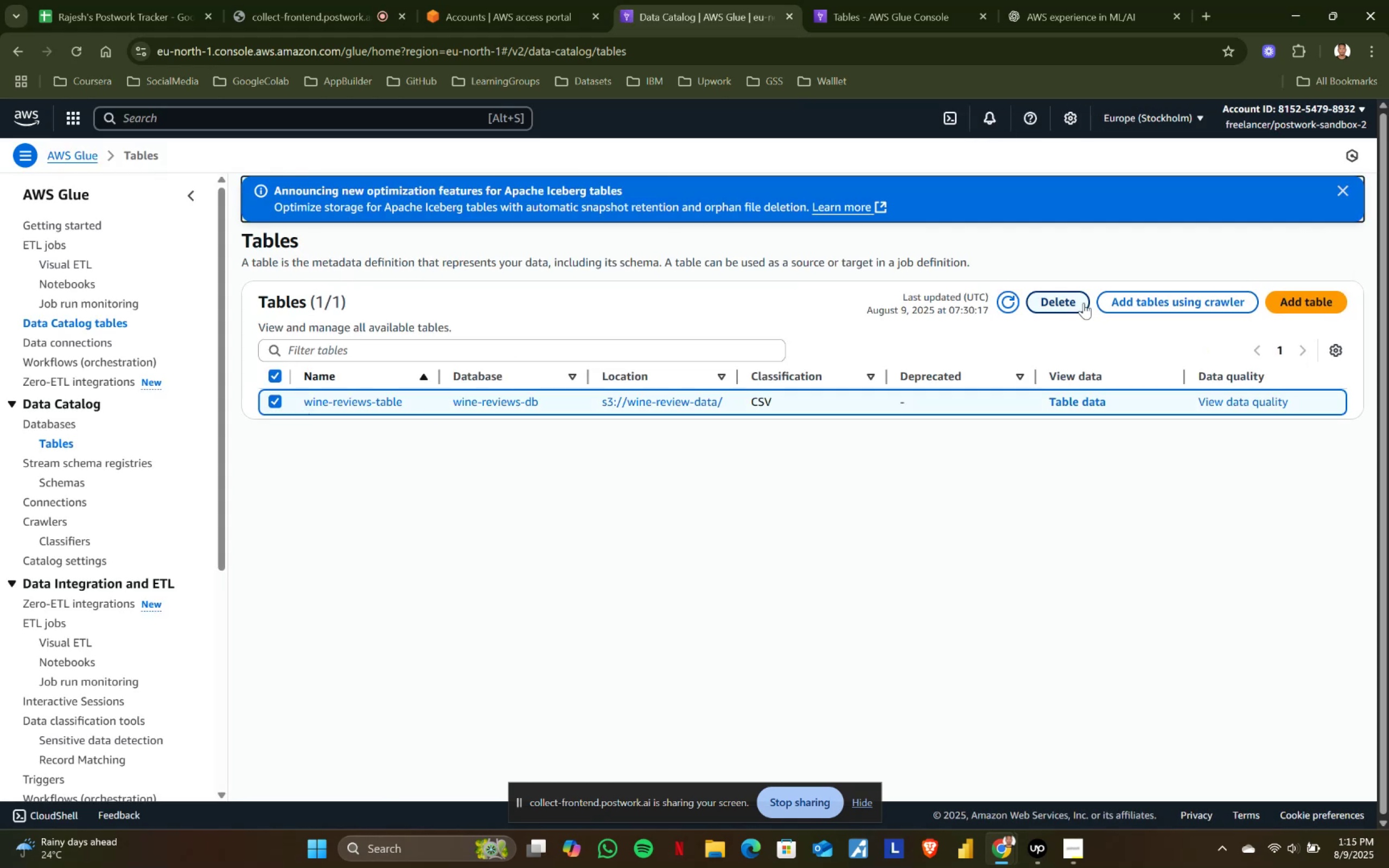 
left_click([1070, 302])
 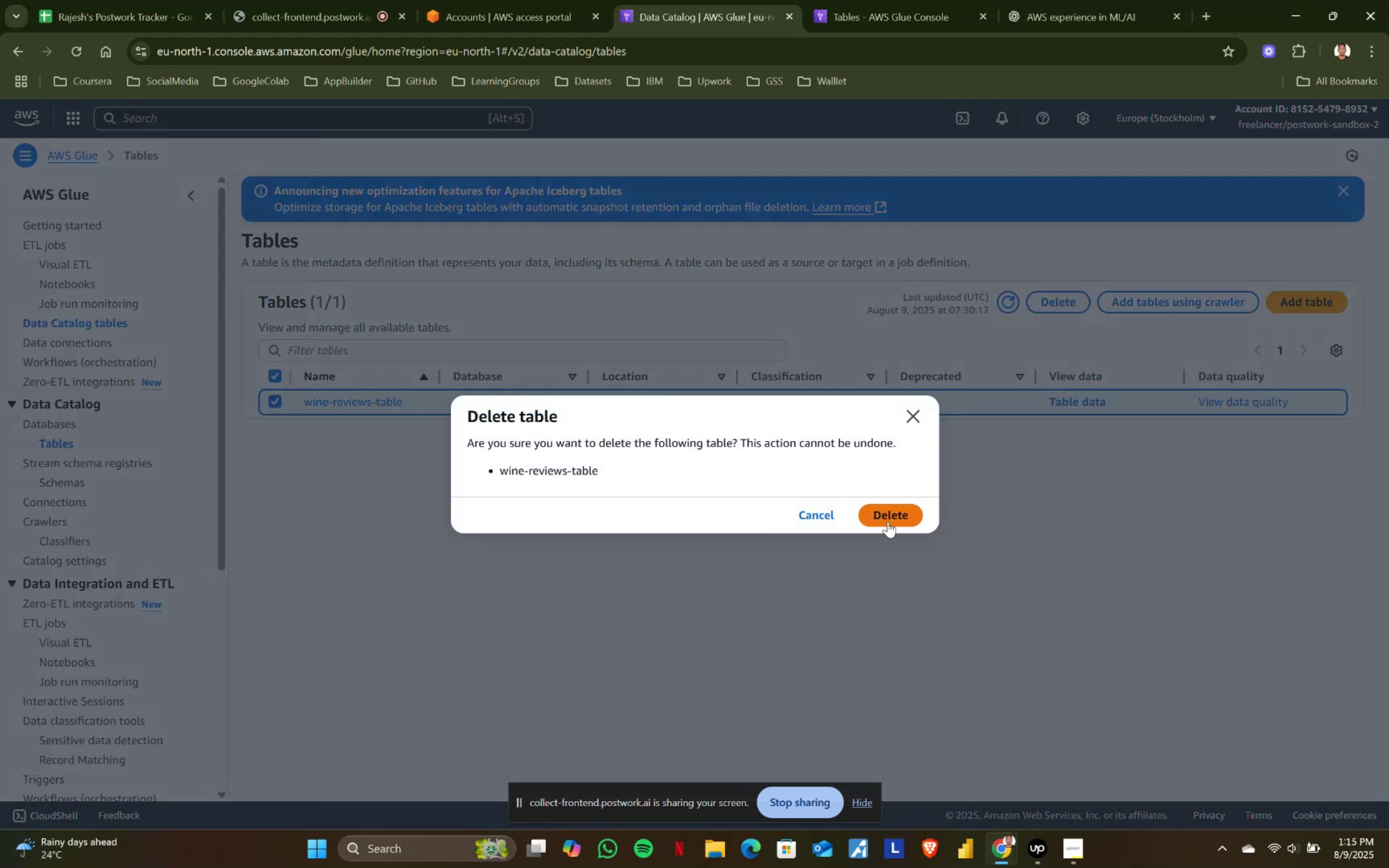 
left_click([892, 514])
 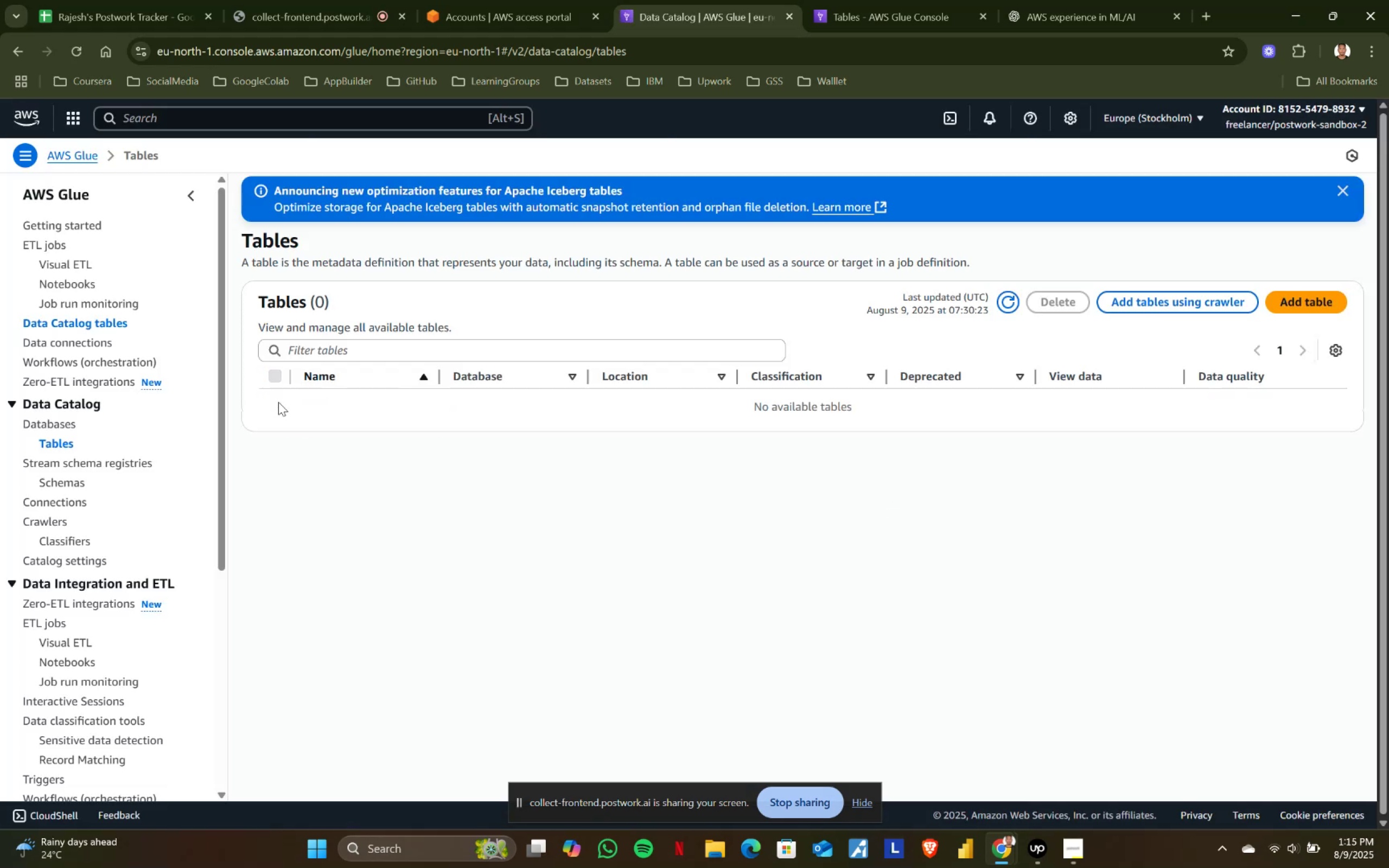 
left_click([54, 426])
 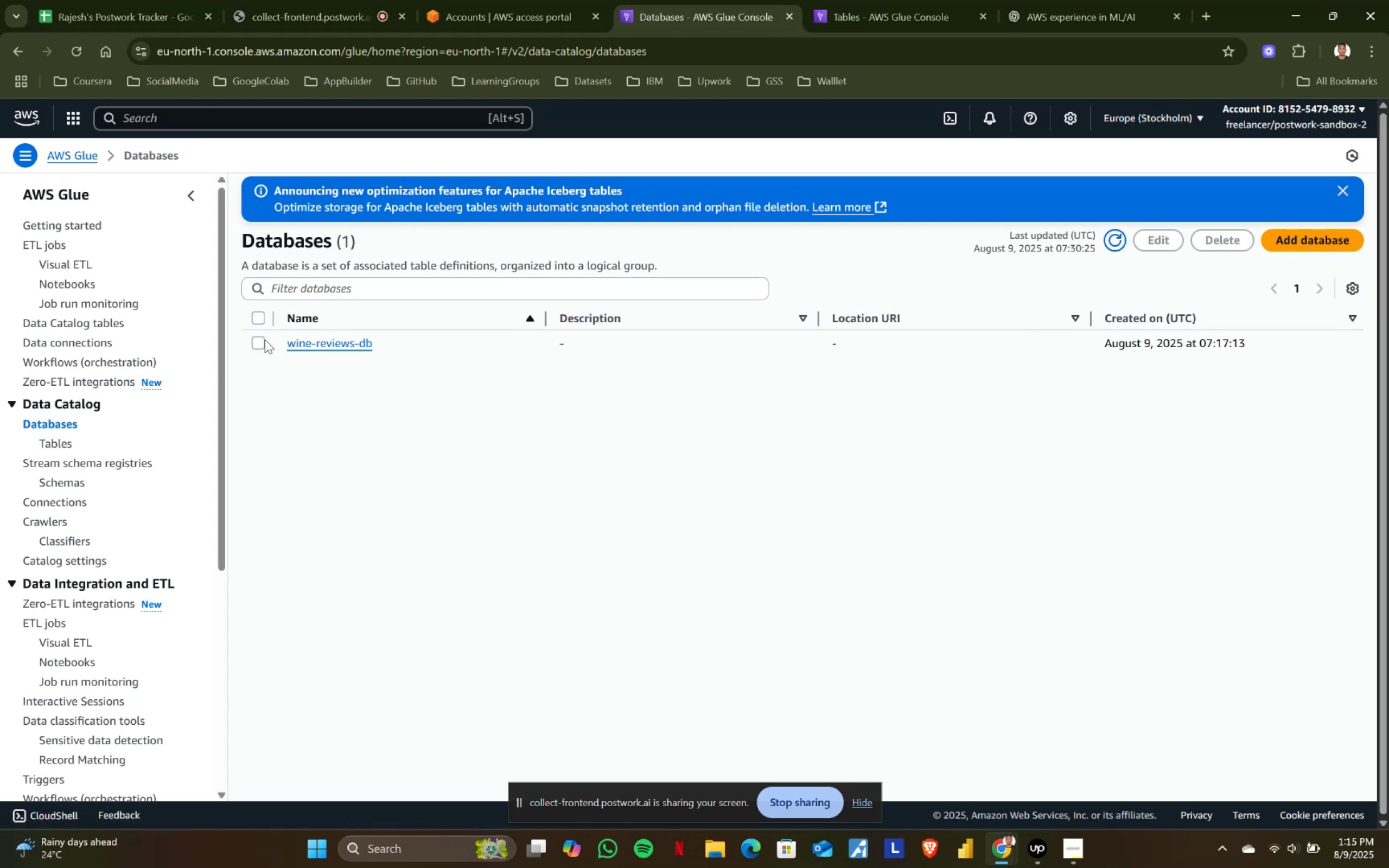 
left_click([258, 341])
 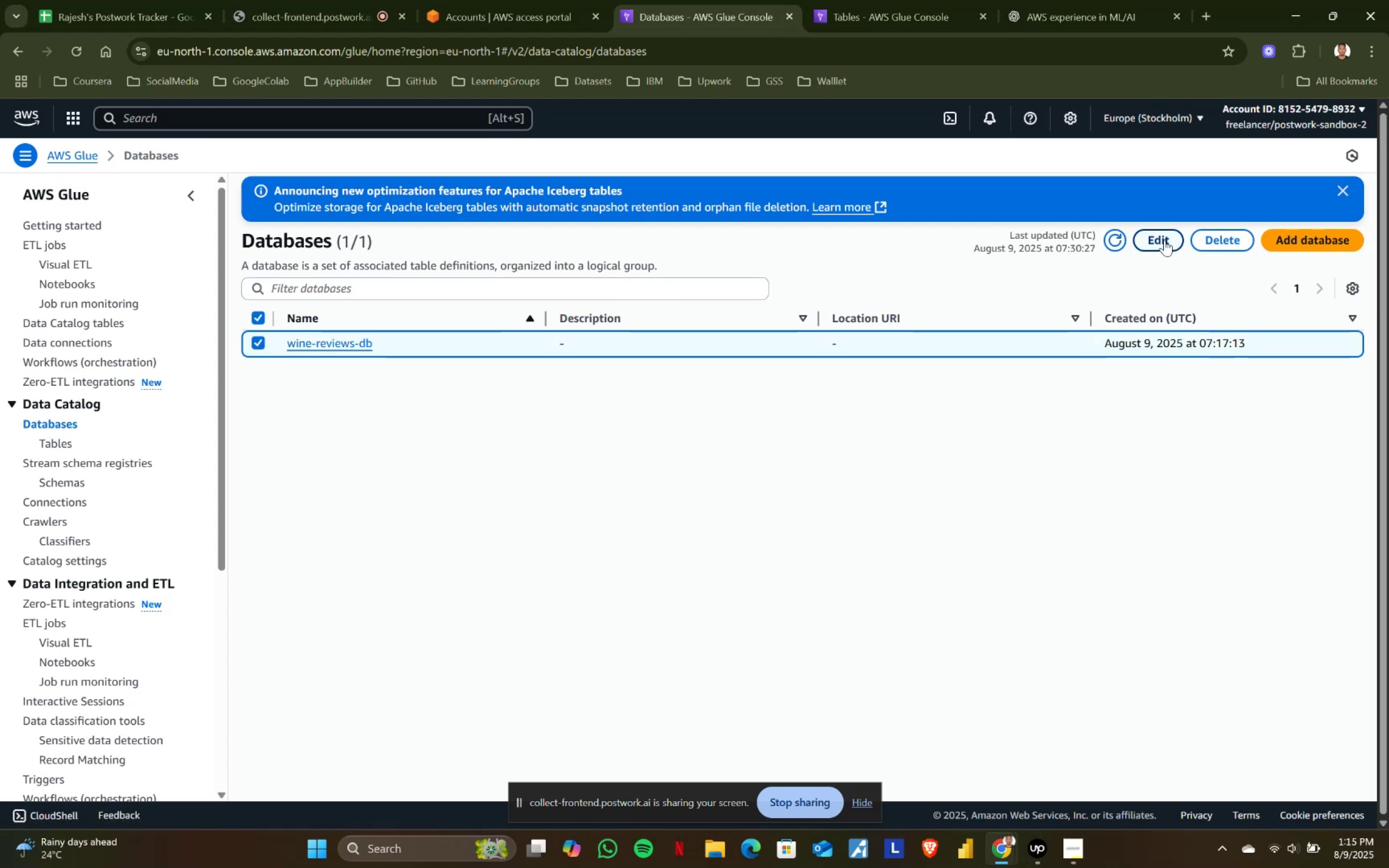 
left_click([1200, 240])
 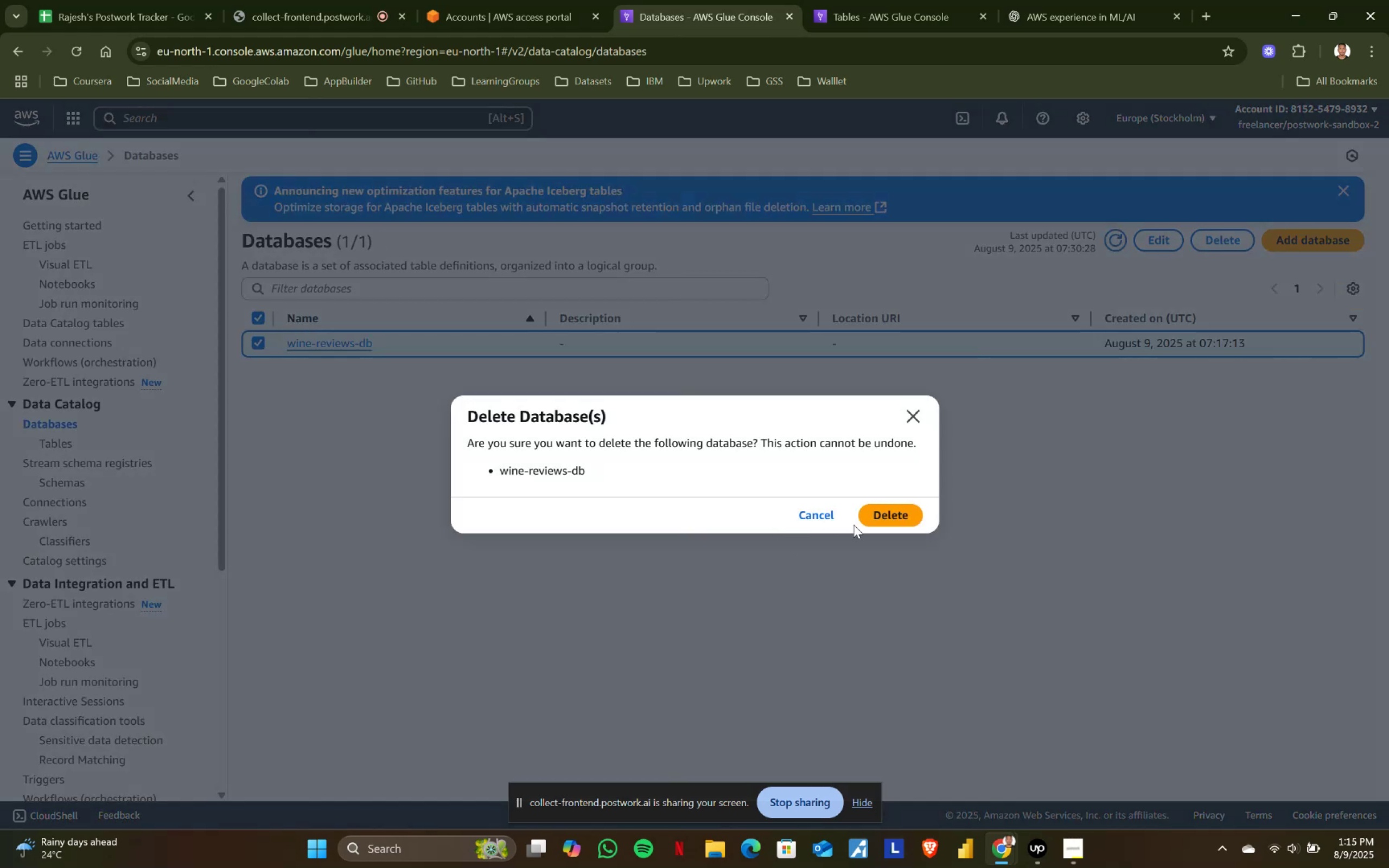 
left_click([882, 521])
 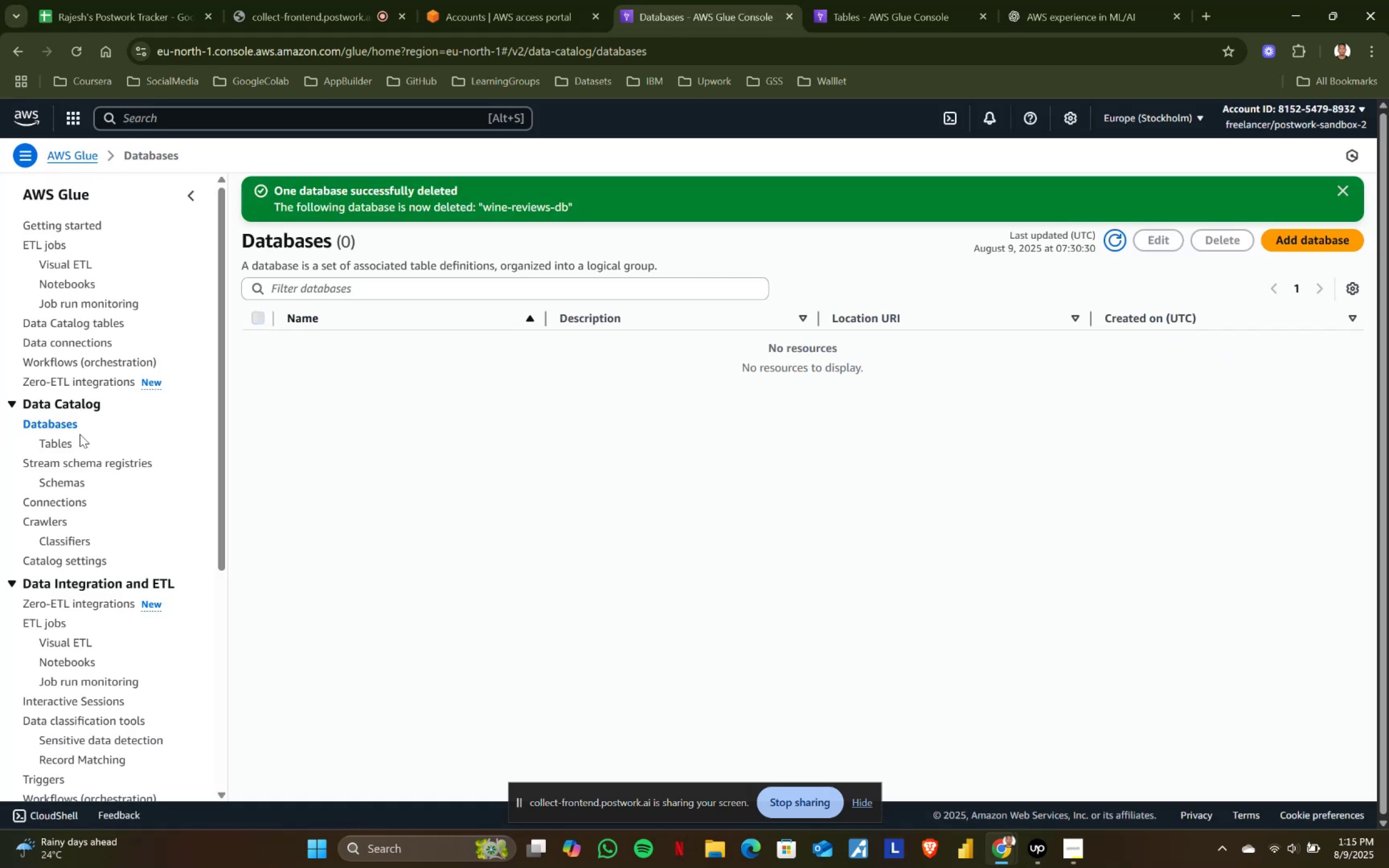 
scroll: coordinate [508, 343], scroll_direction: up, amount: 3.0
 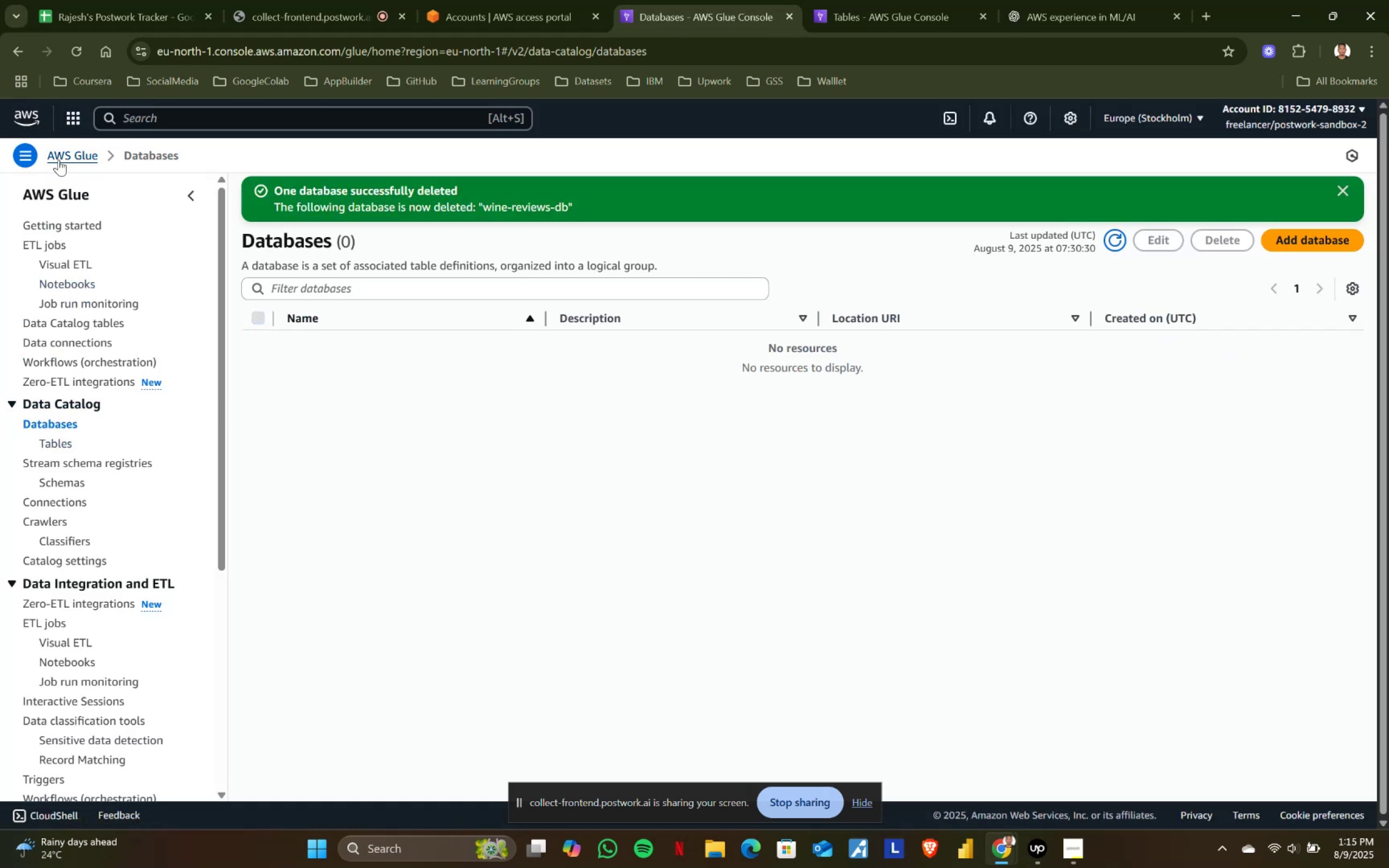 
left_click([29, 158])
 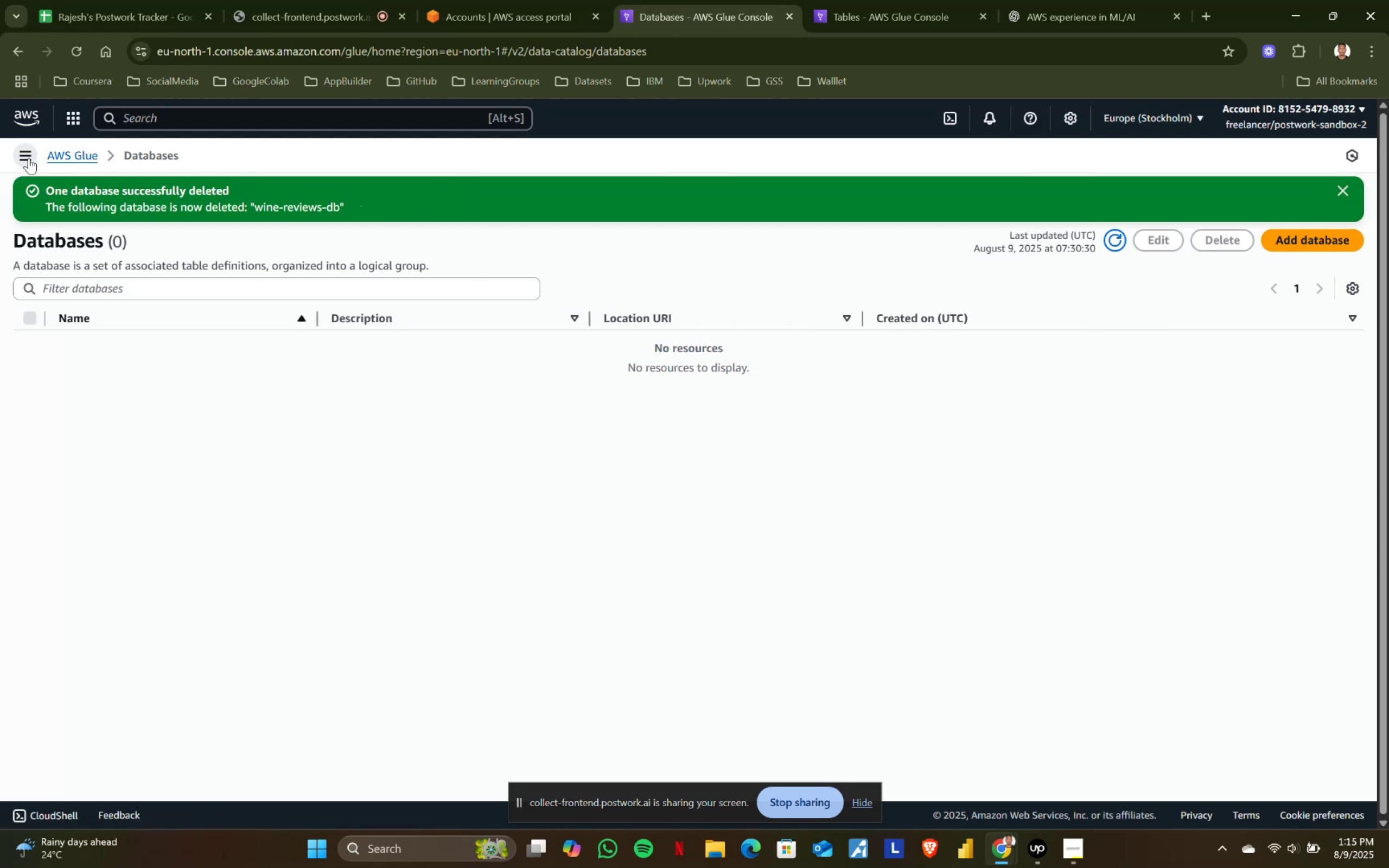 
left_click([29, 158])
 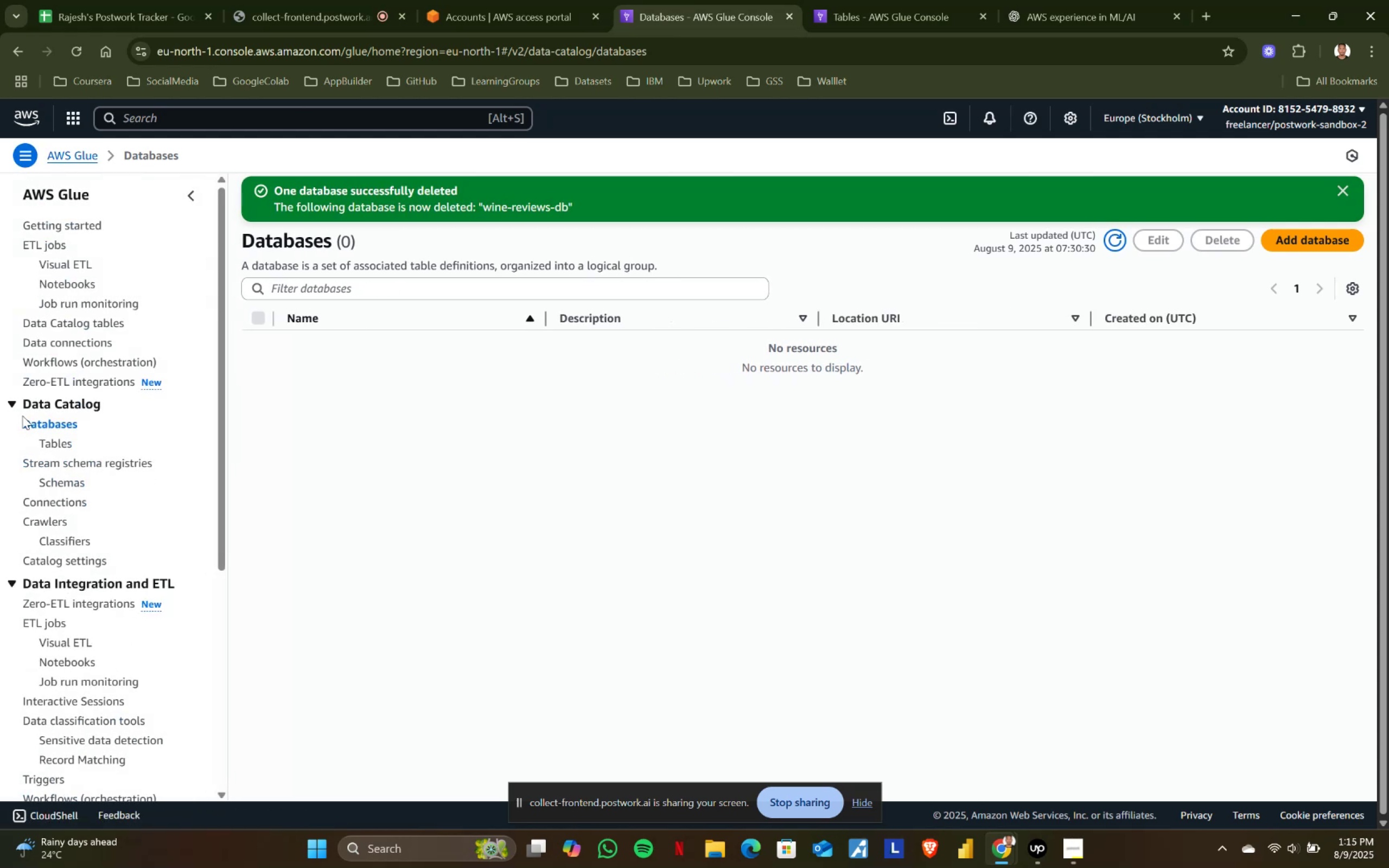 
scroll: coordinate [73, 478], scroll_direction: none, amount: 0.0
 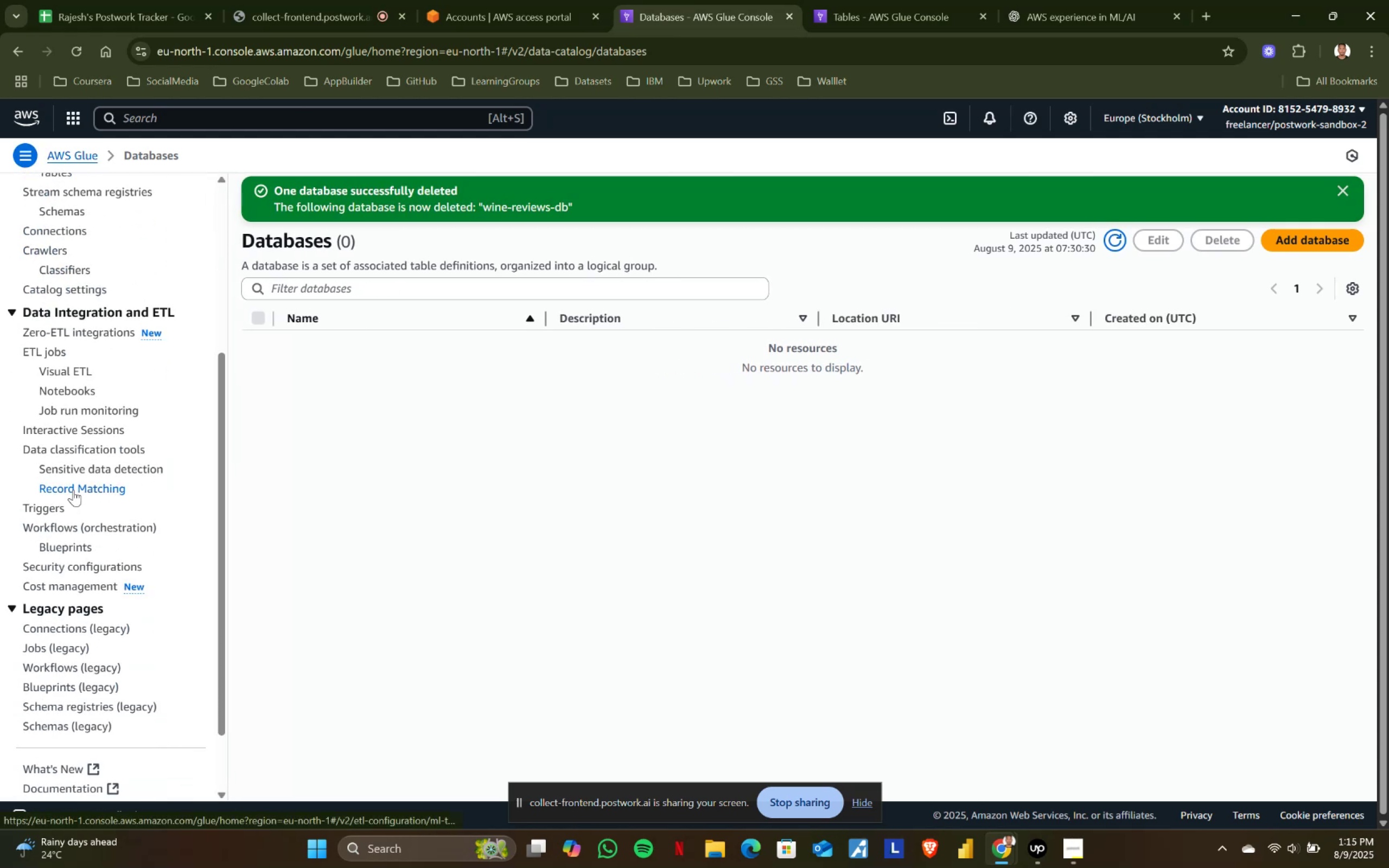 
left_click([66, 384])
 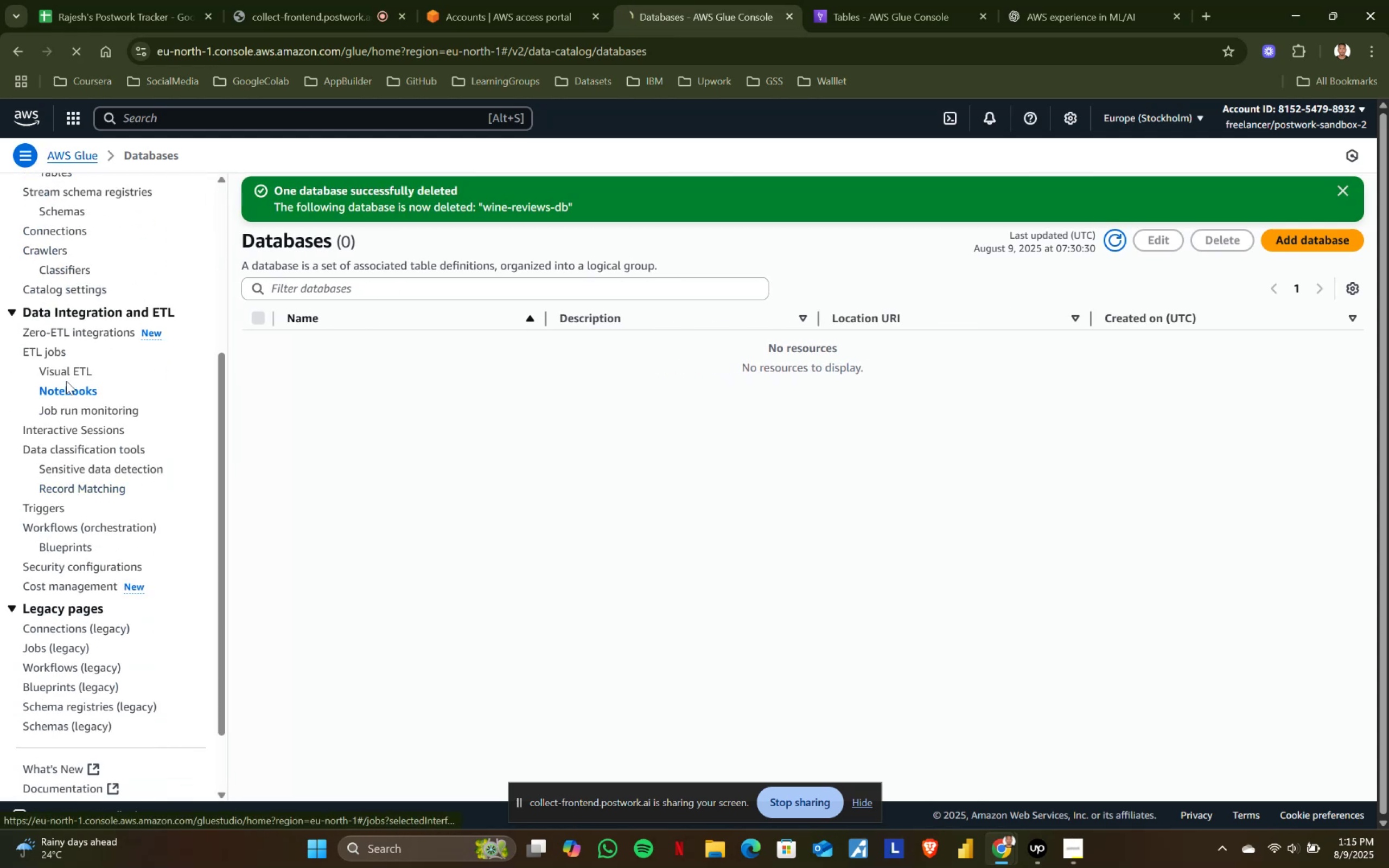 
mouse_move([66, 388])
 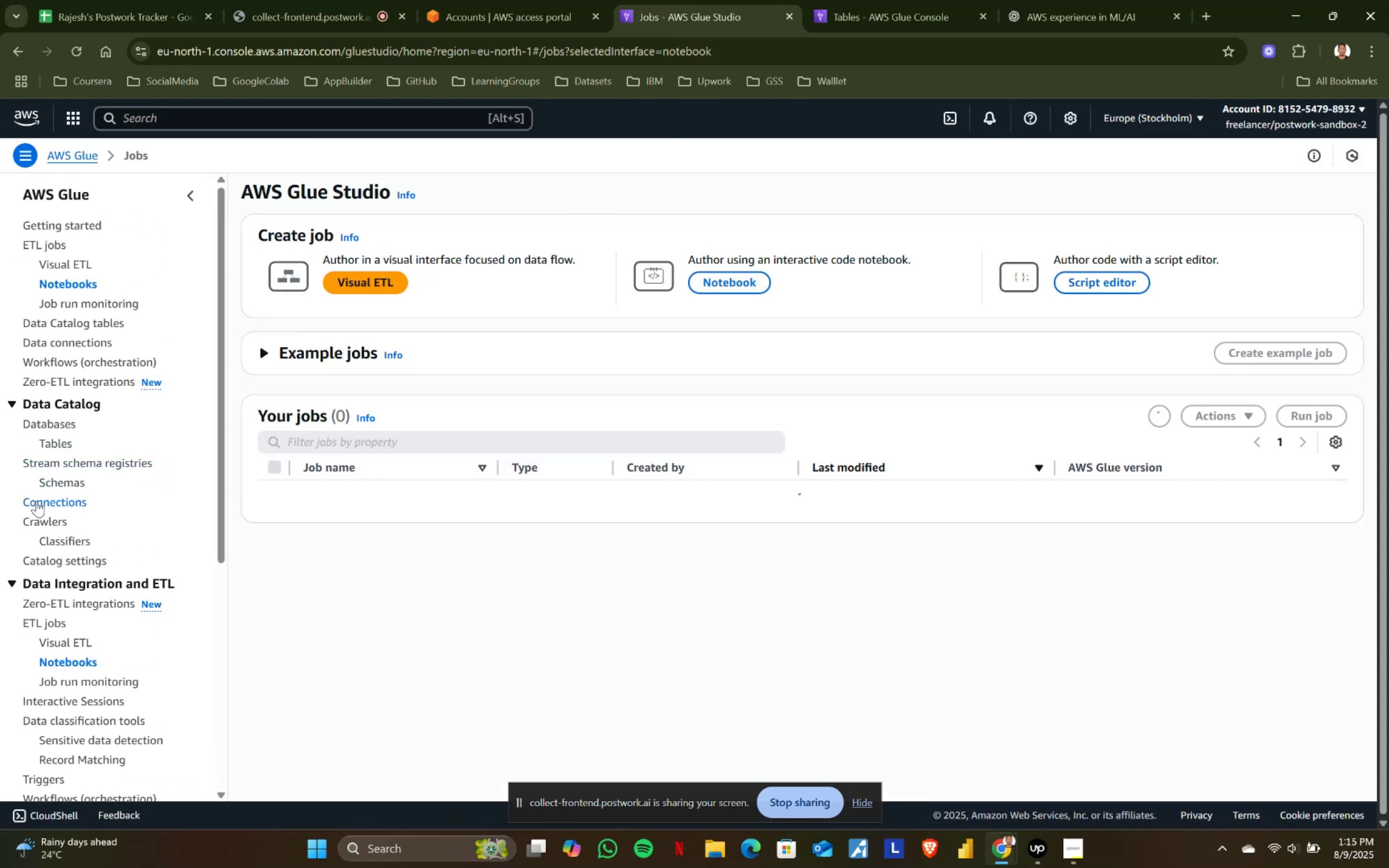 
scroll: coordinate [53, 420], scroll_direction: up, amount: 3.0
 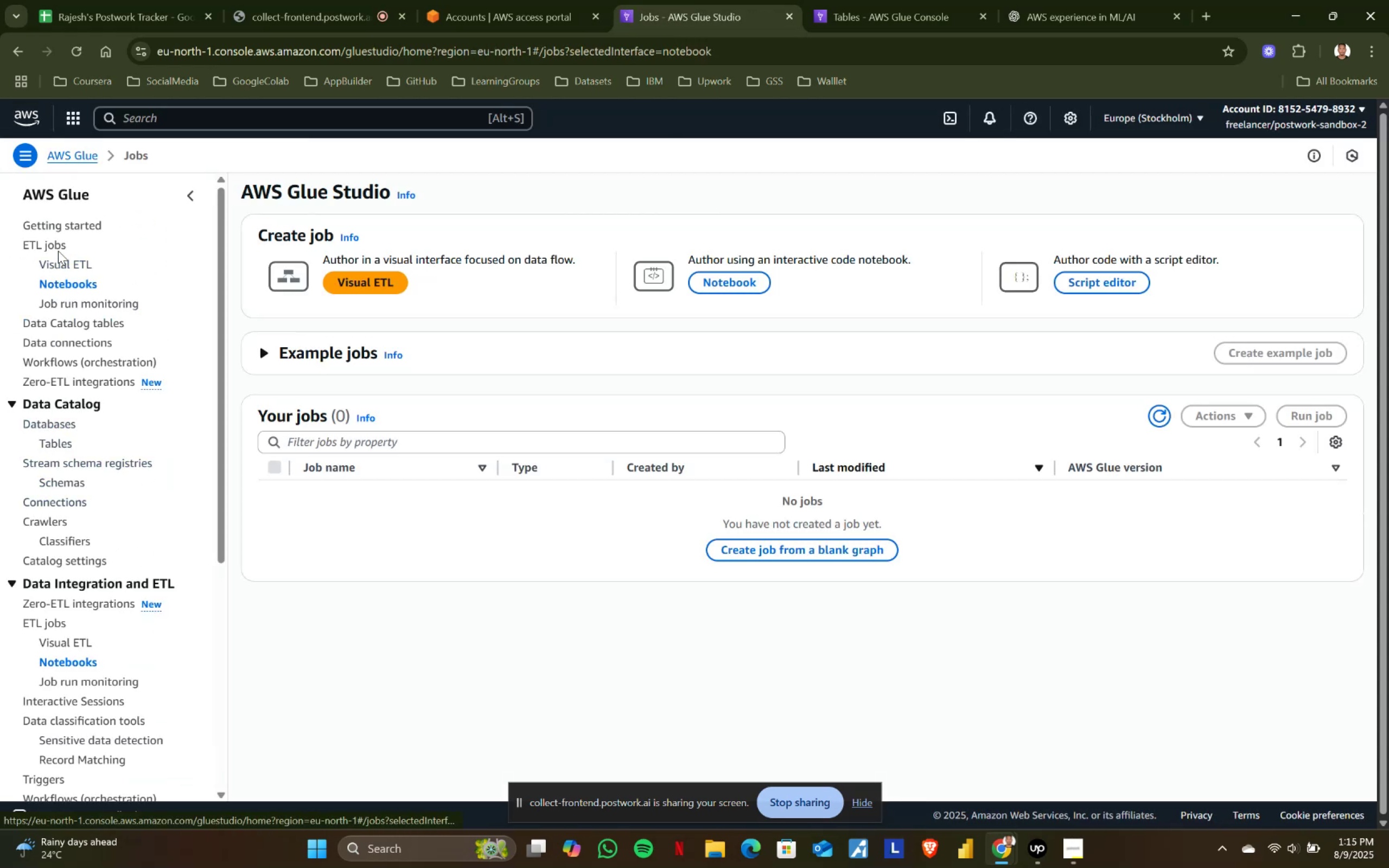 
left_click([58, 246])
 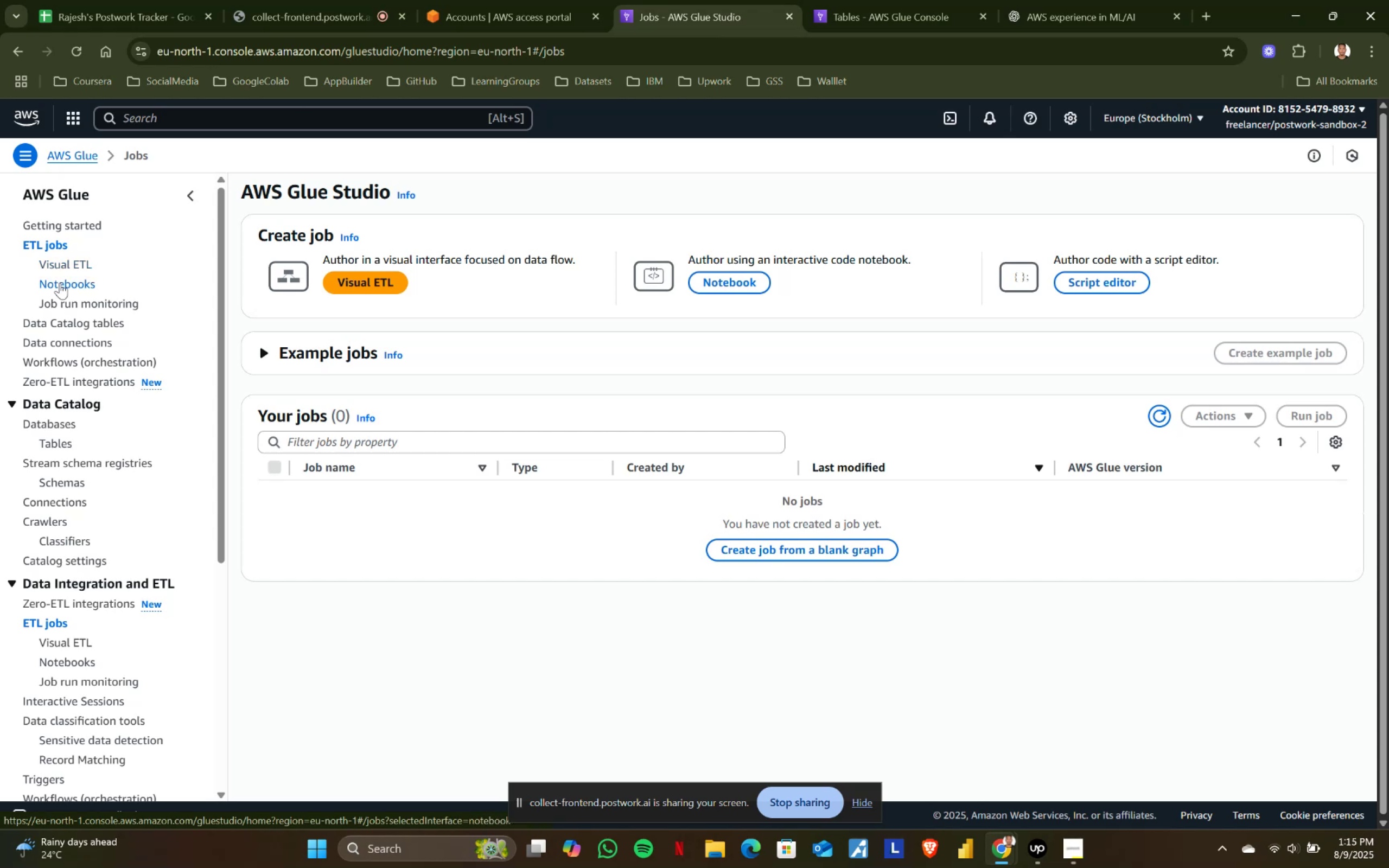 
left_click([61, 440])
 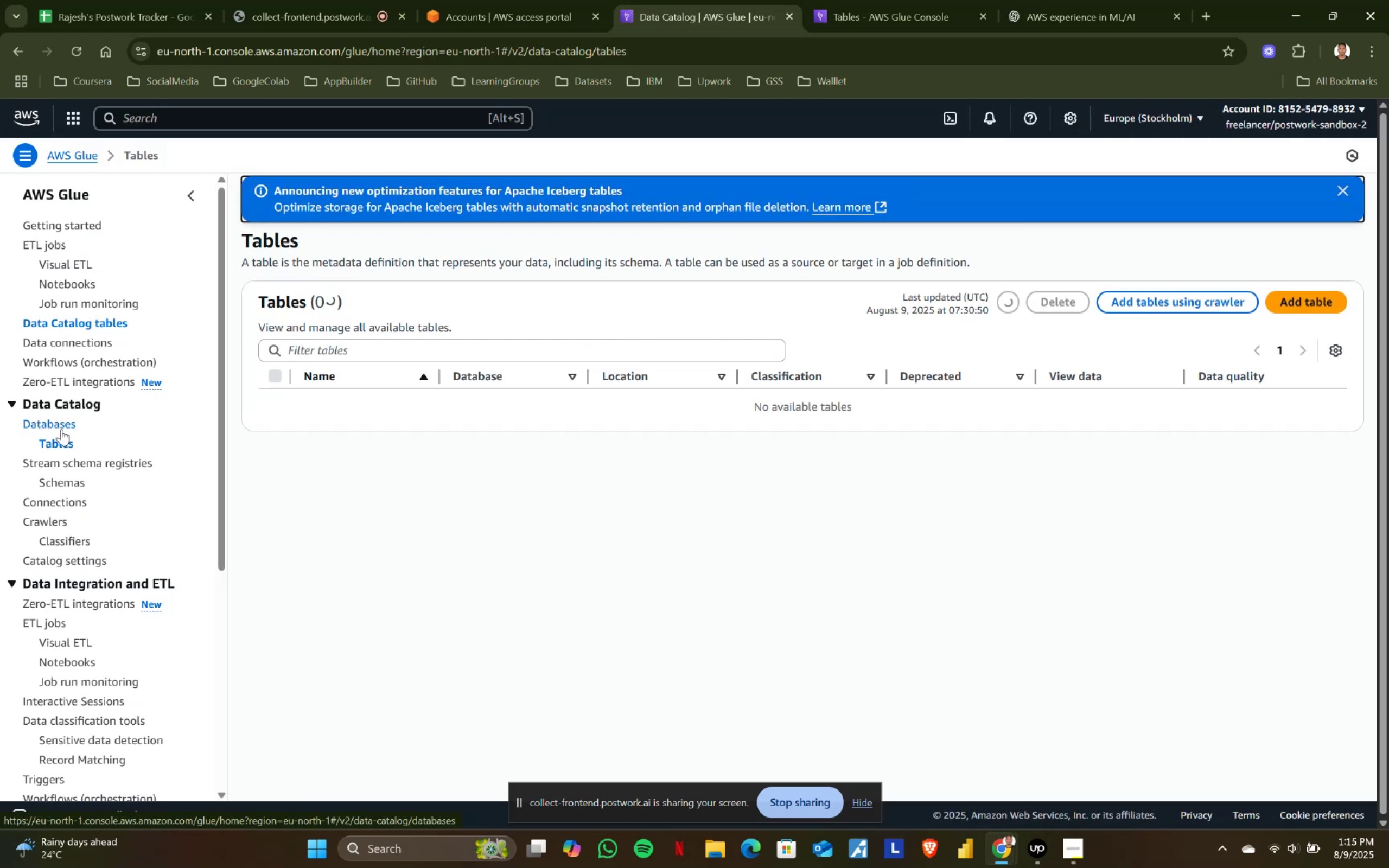 
left_click([61, 429])
 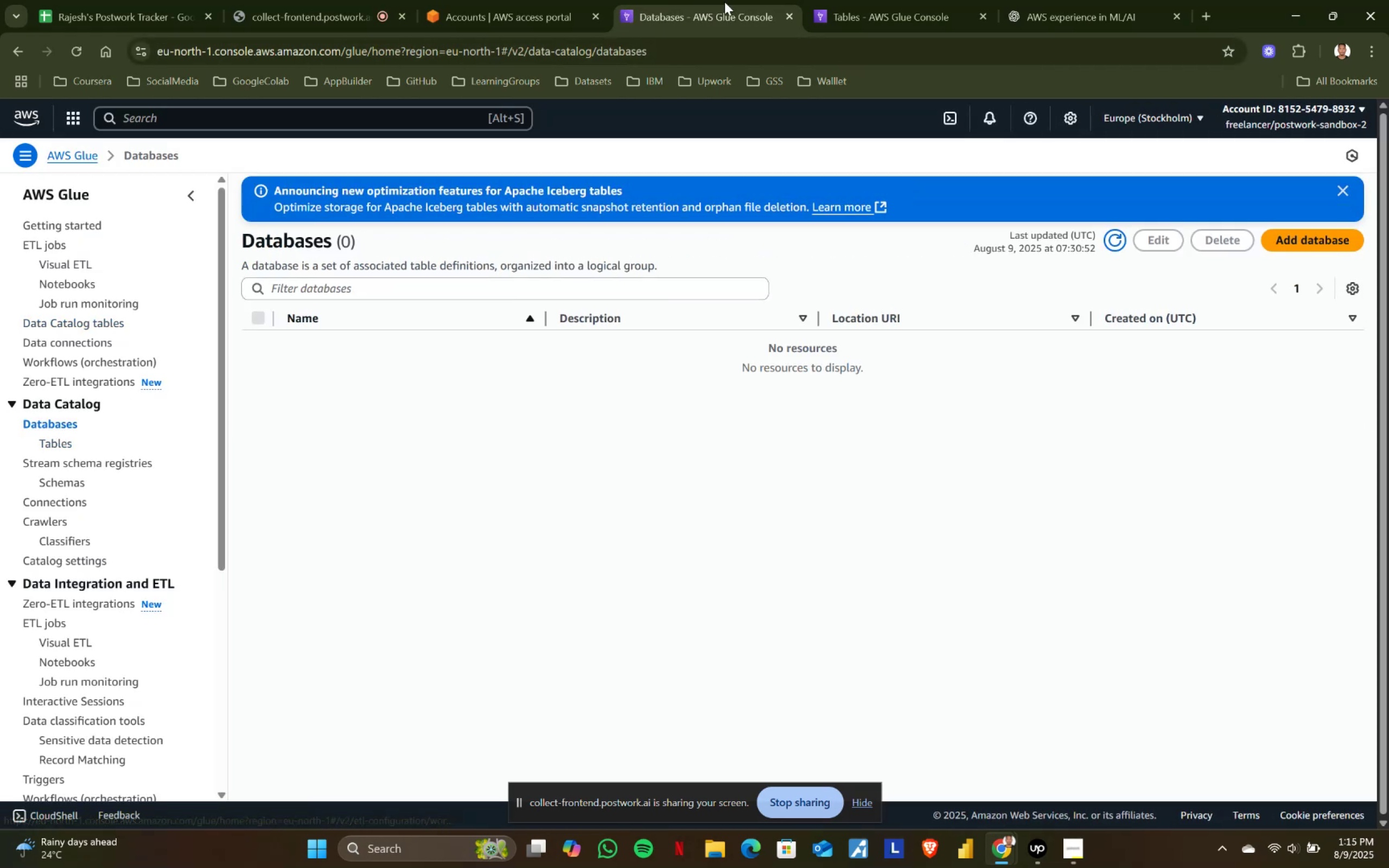 
left_click([808, 0])
 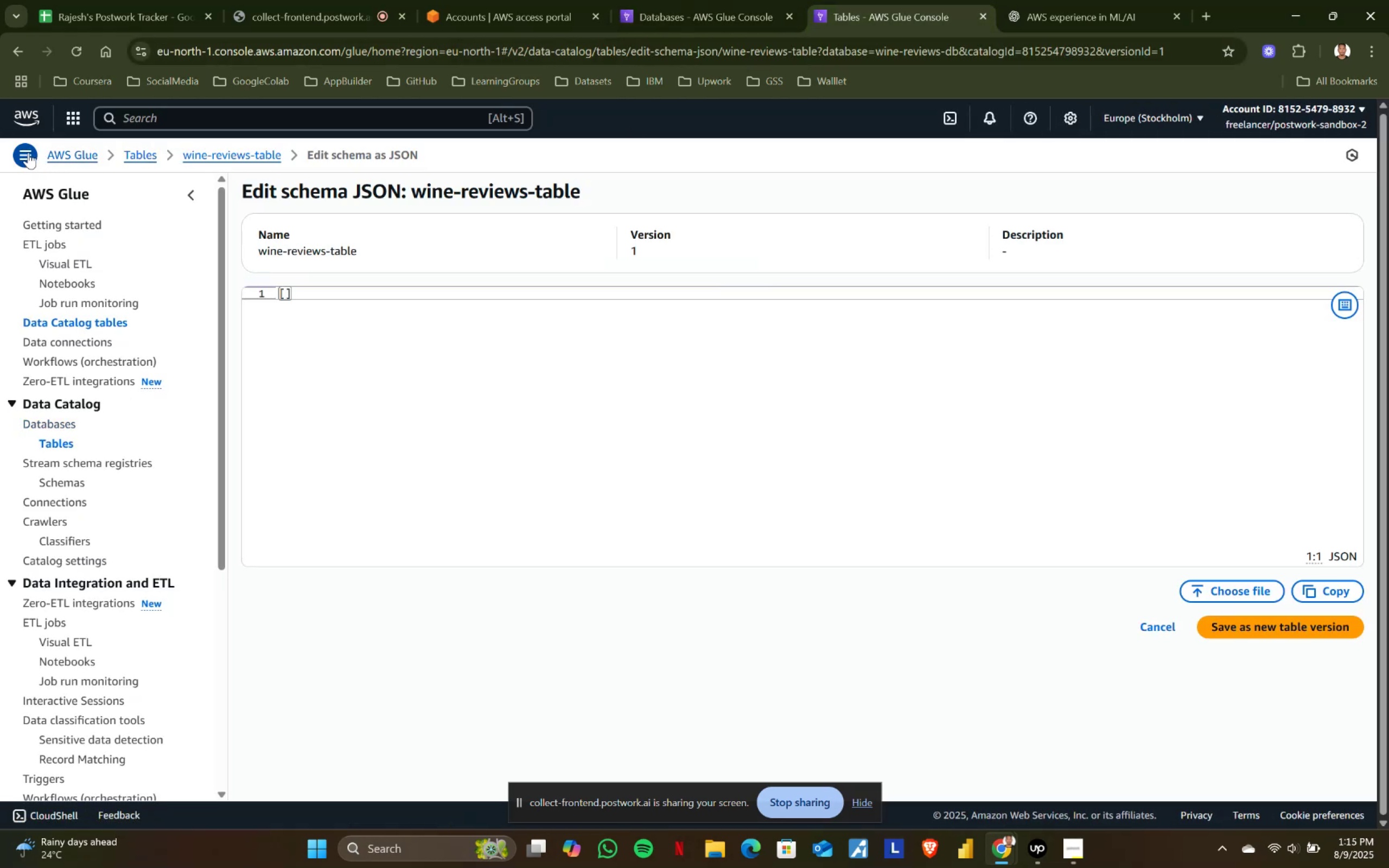 
left_click([30, 120])
 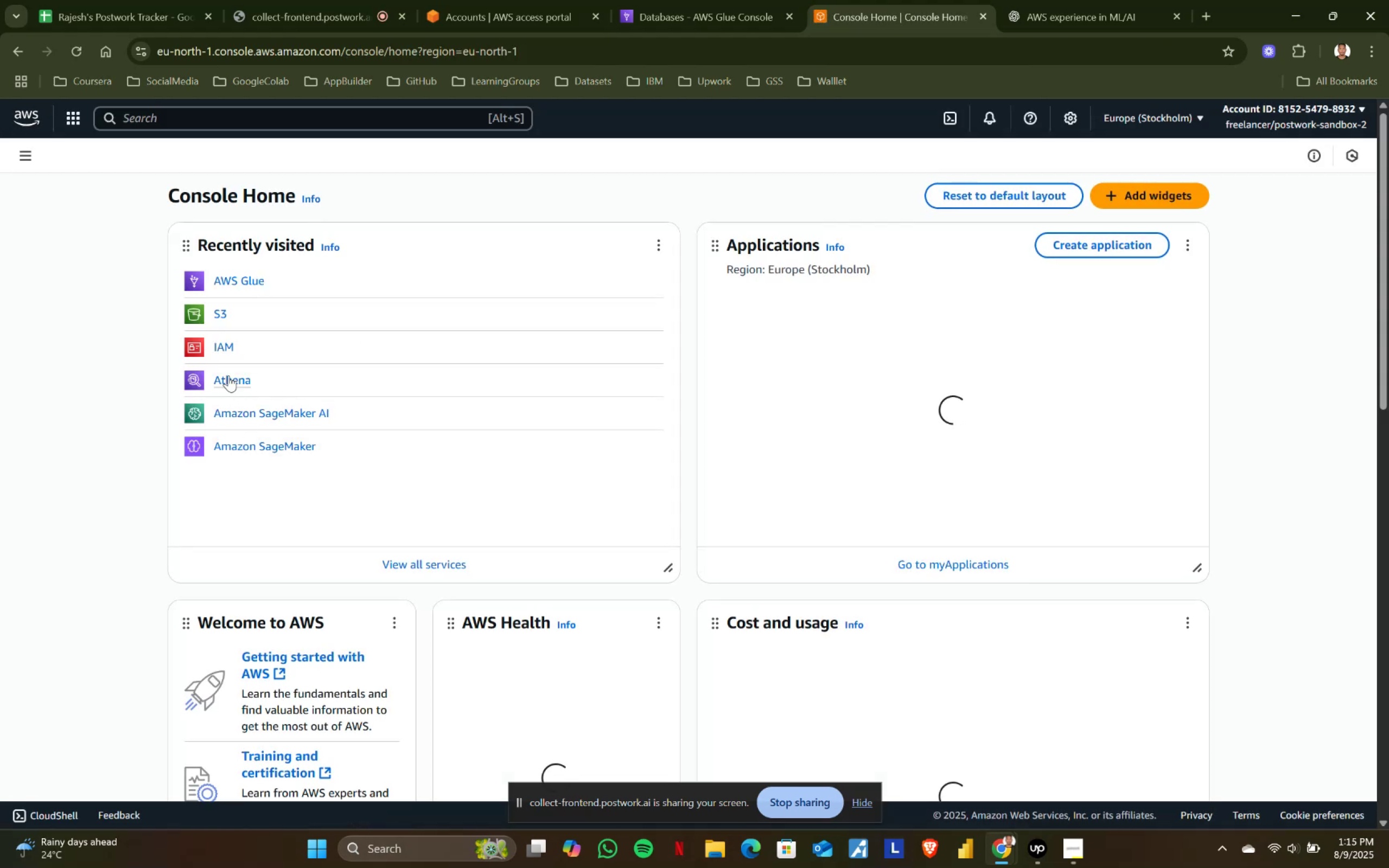 
left_click([220, 317])
 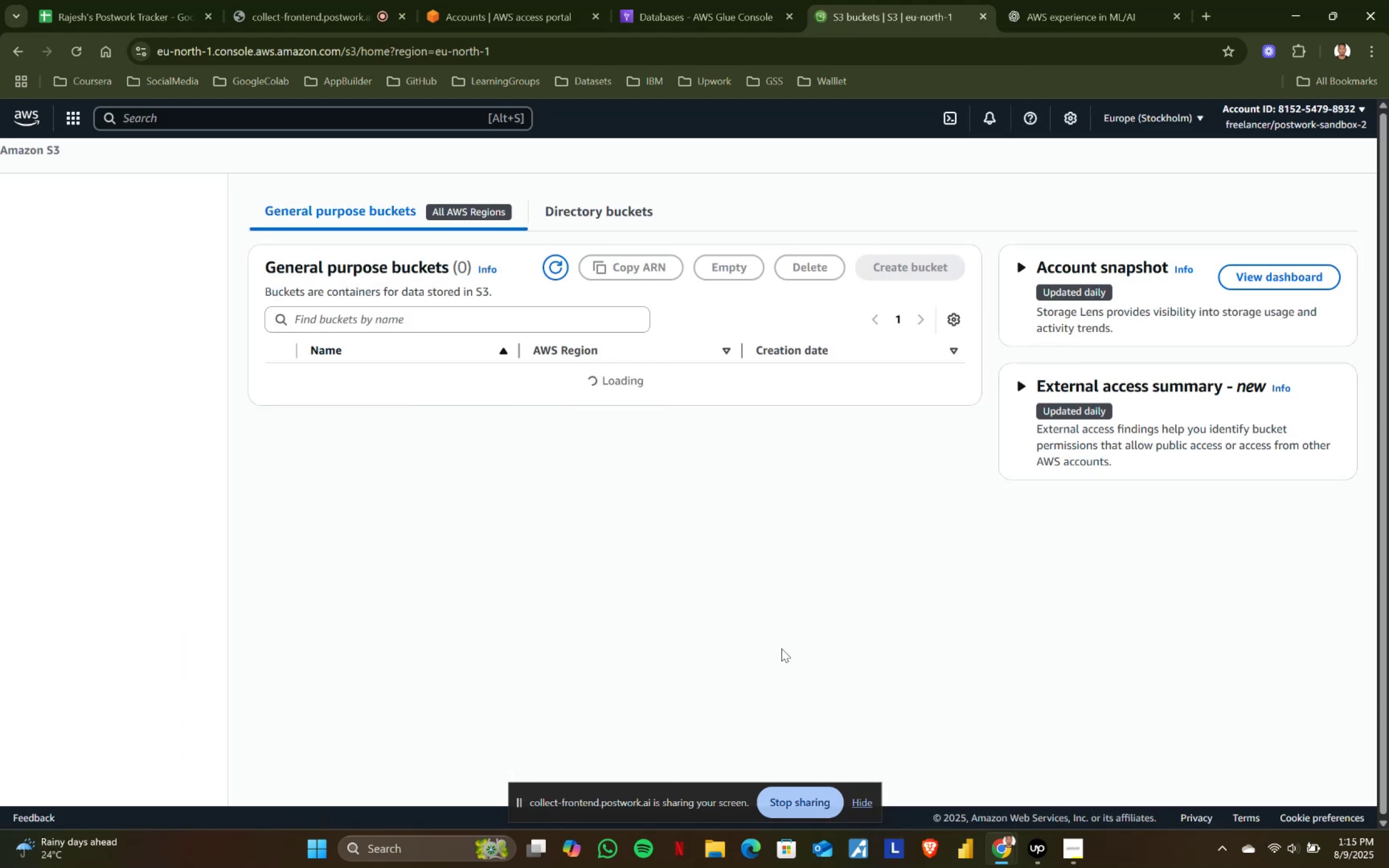 
scroll: coordinate [396, 537], scroll_direction: down, amount: 4.0
 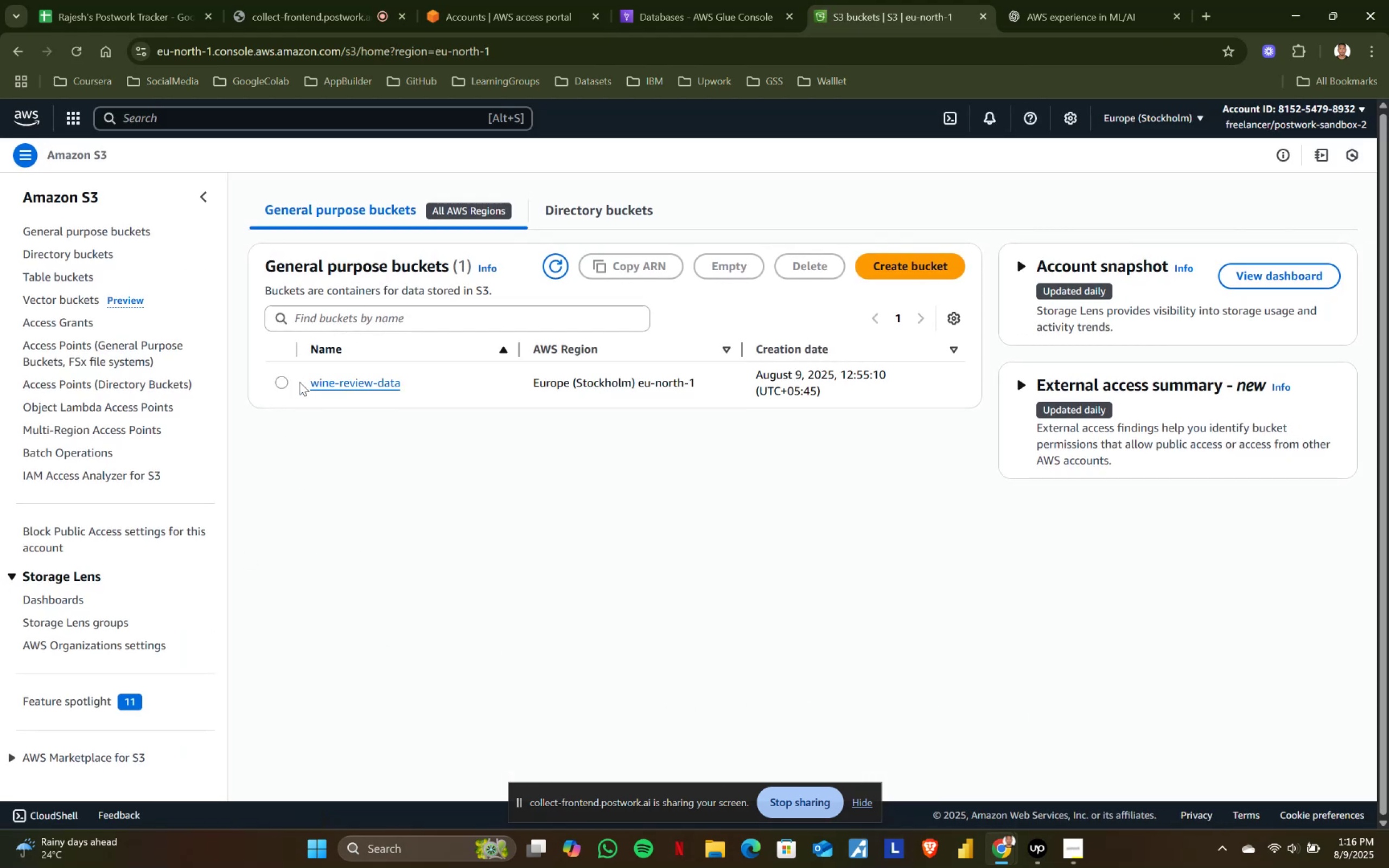 
left_click([283, 379])
 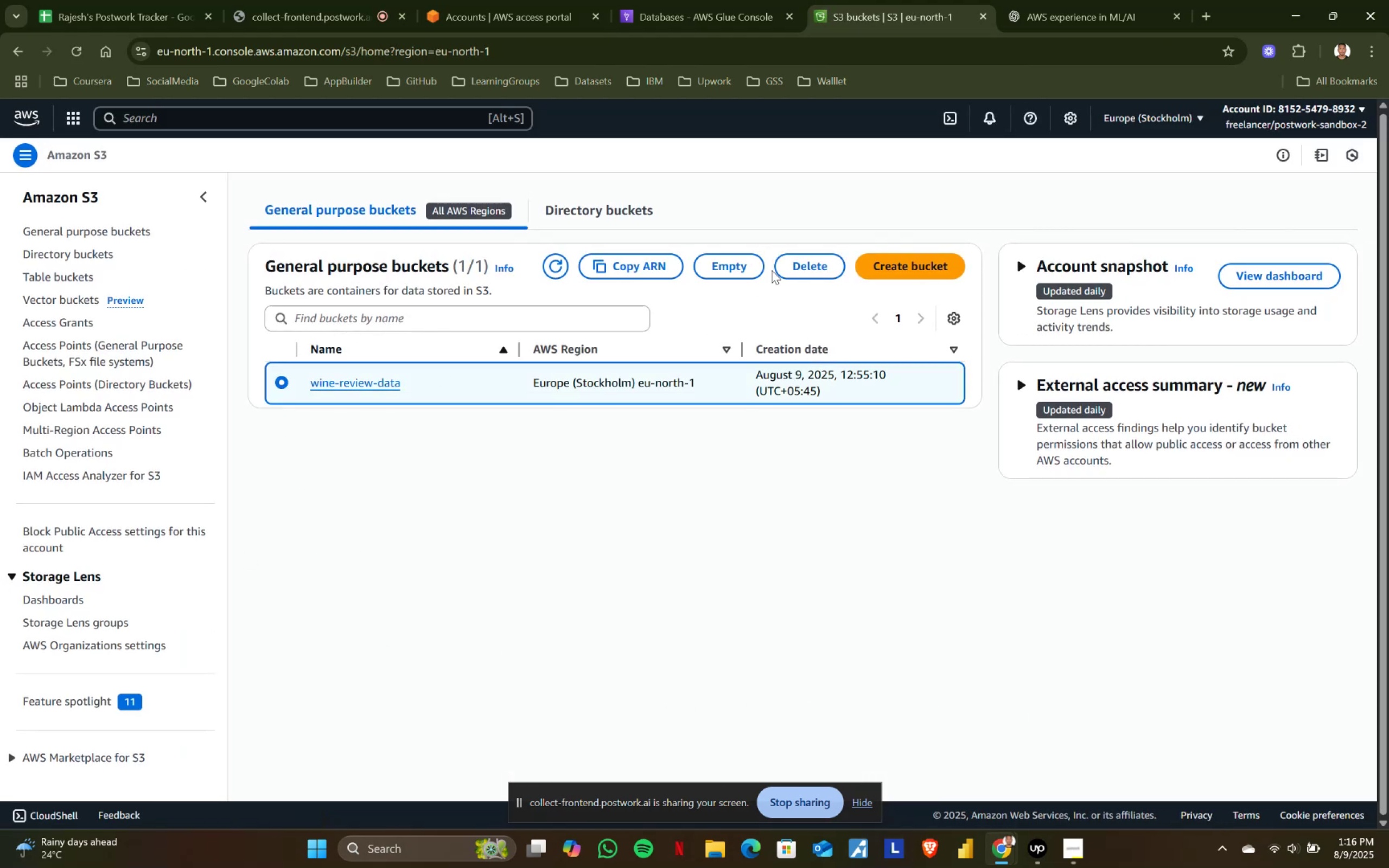 
left_click([823, 261])
 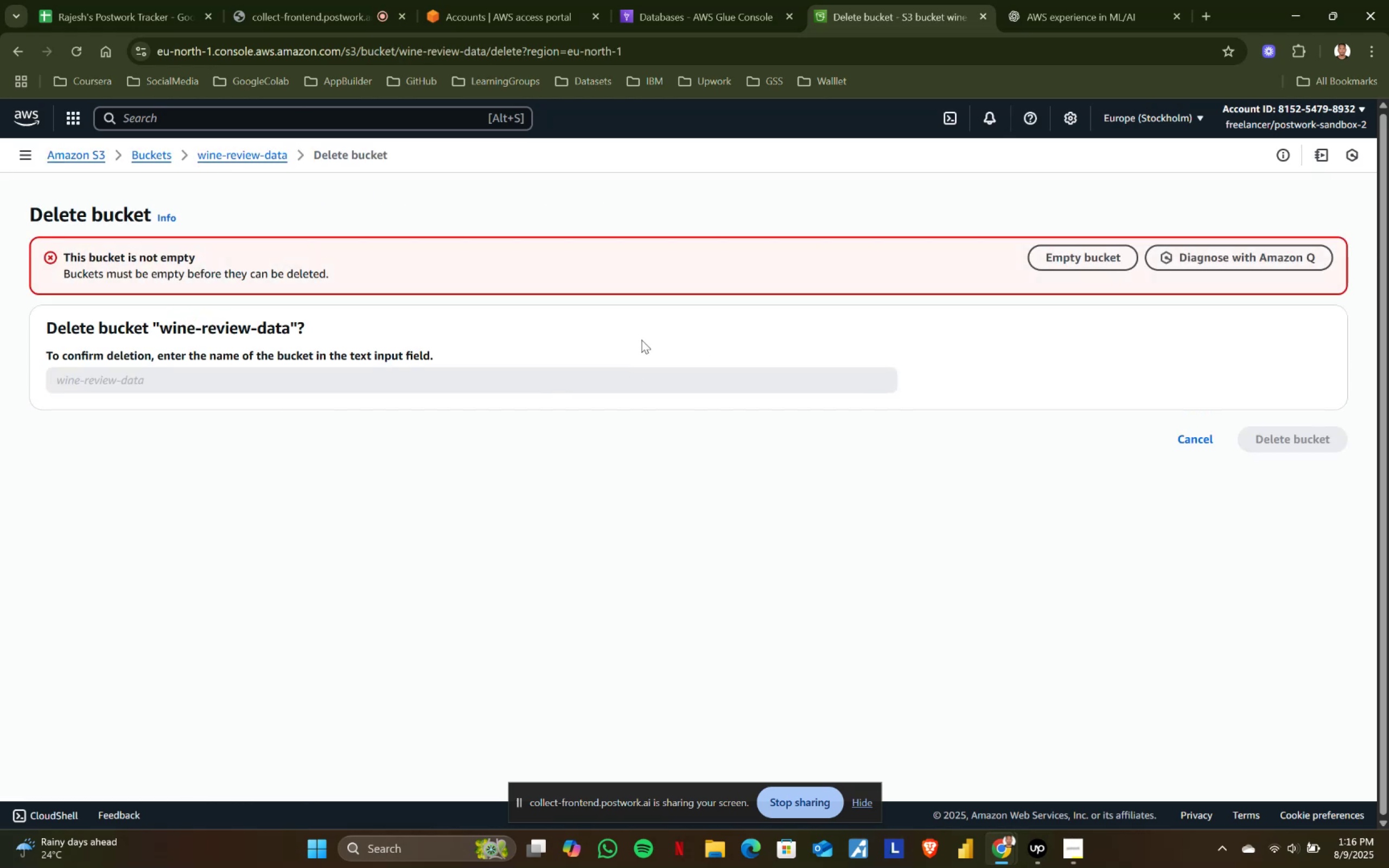 
left_click([1062, 255])
 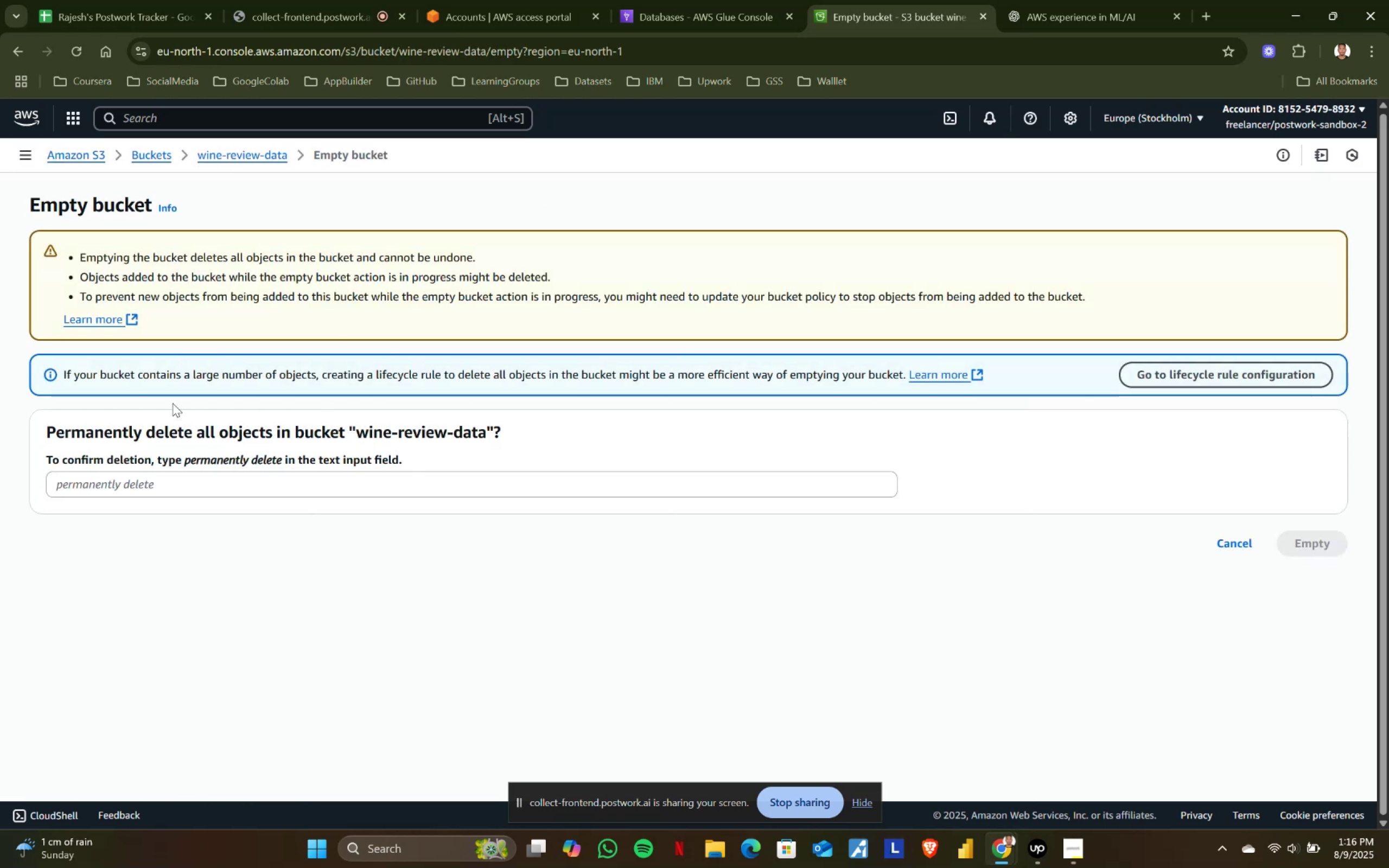 
left_click_drag(start_coordinate=[183, 457], to_coordinate=[283, 461])
 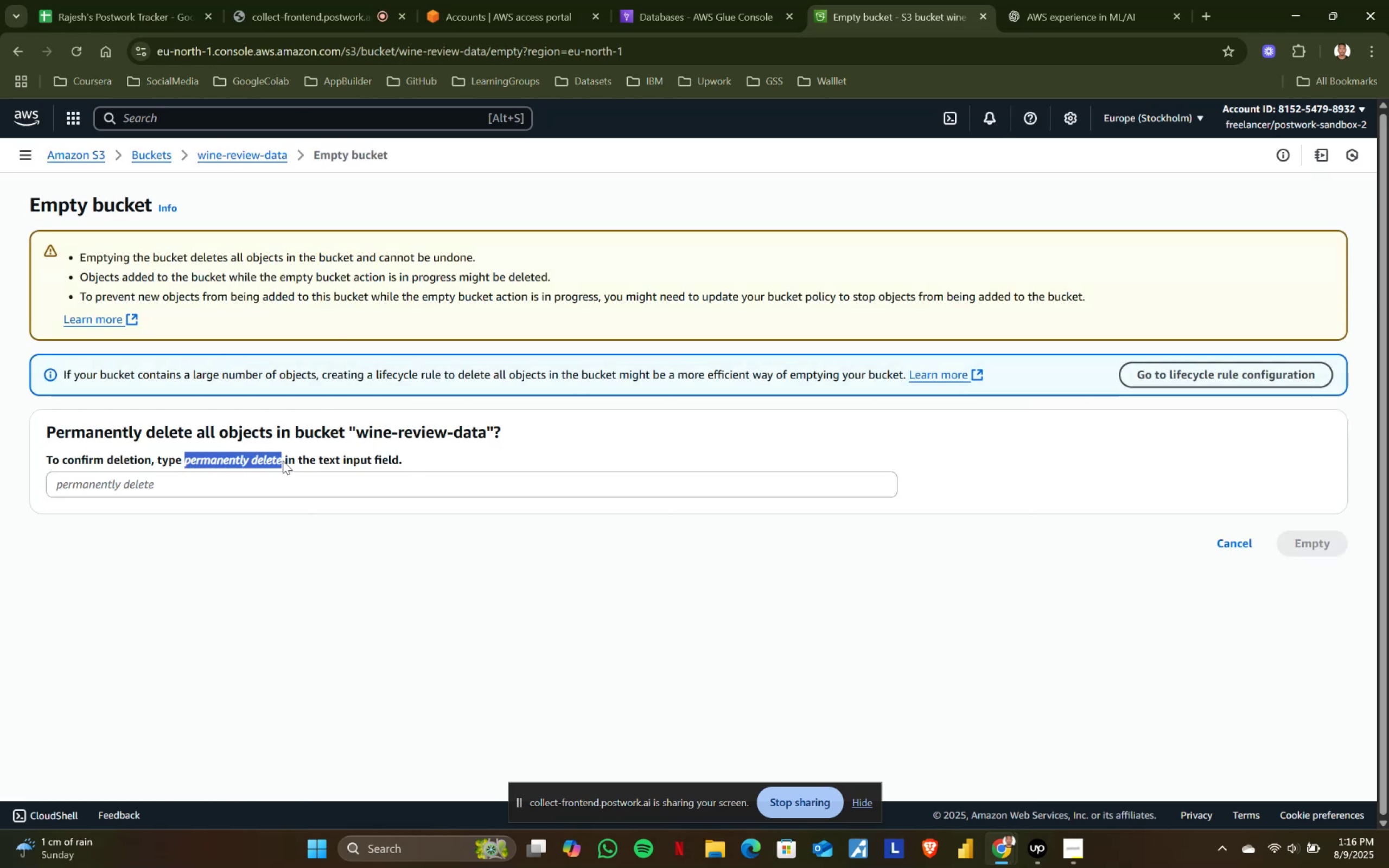 
key(Control+ControlLeft)
 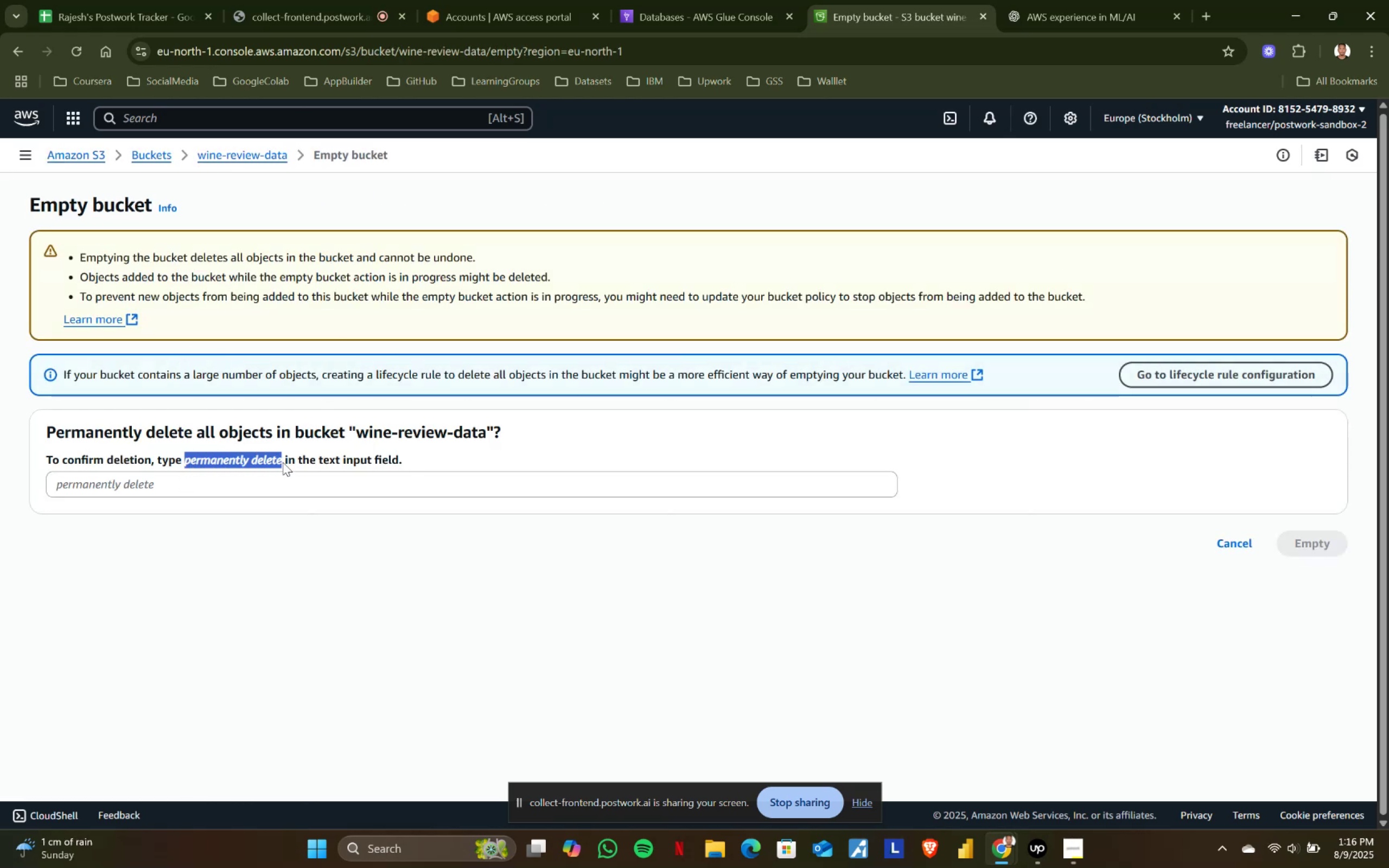 
key(Control+C)
 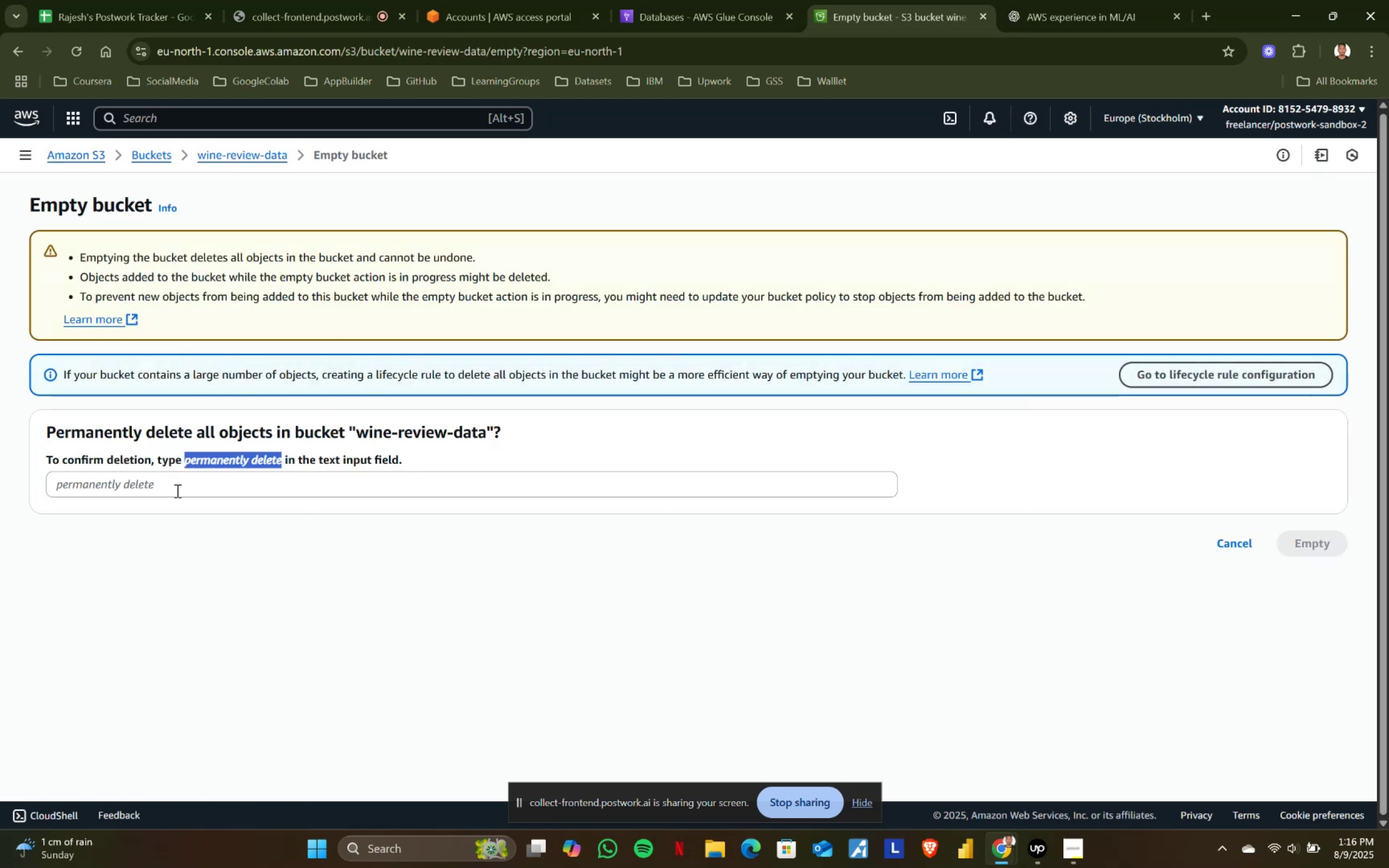 
key(Control+ControlLeft)
 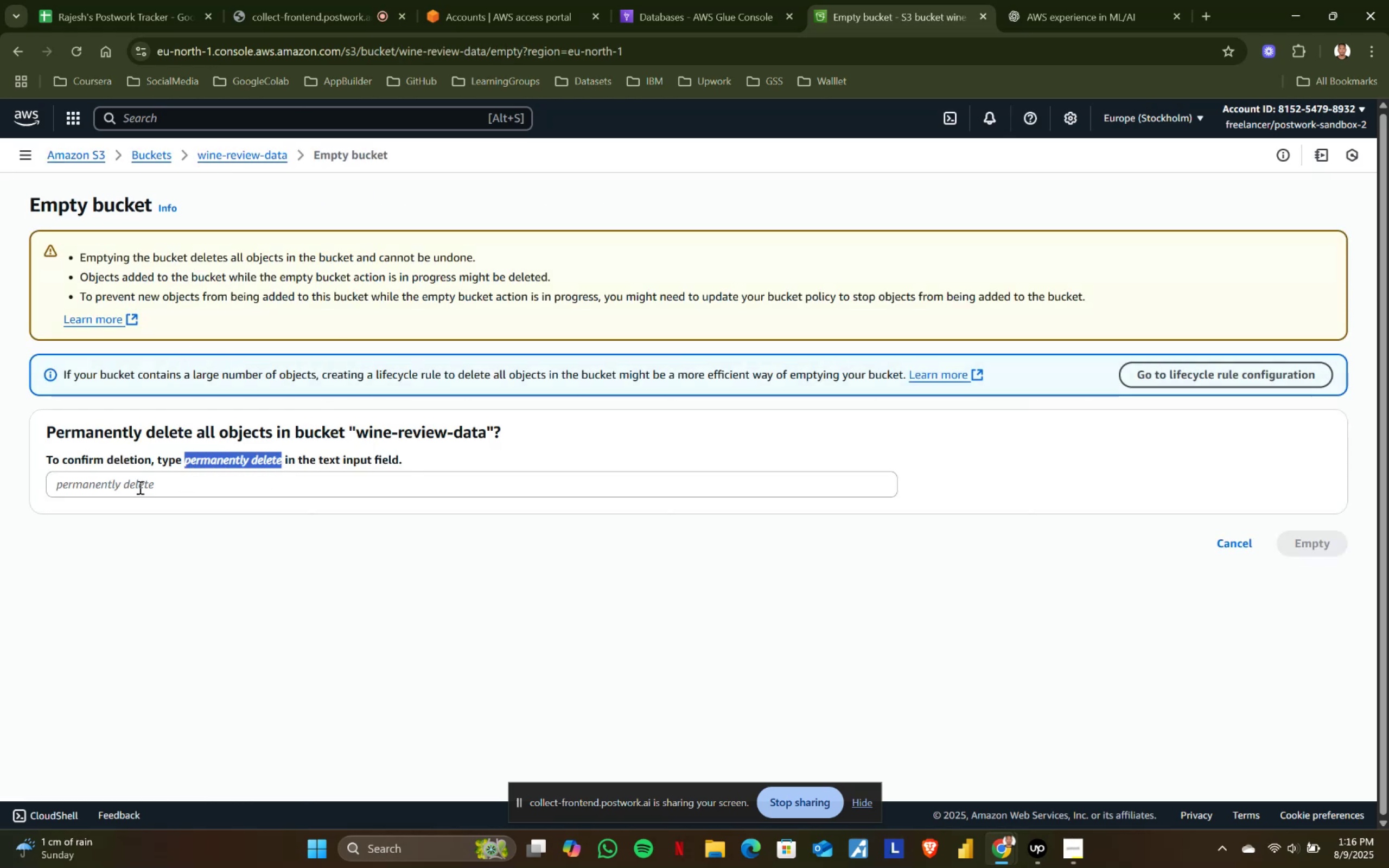 
left_click([139, 487])
 